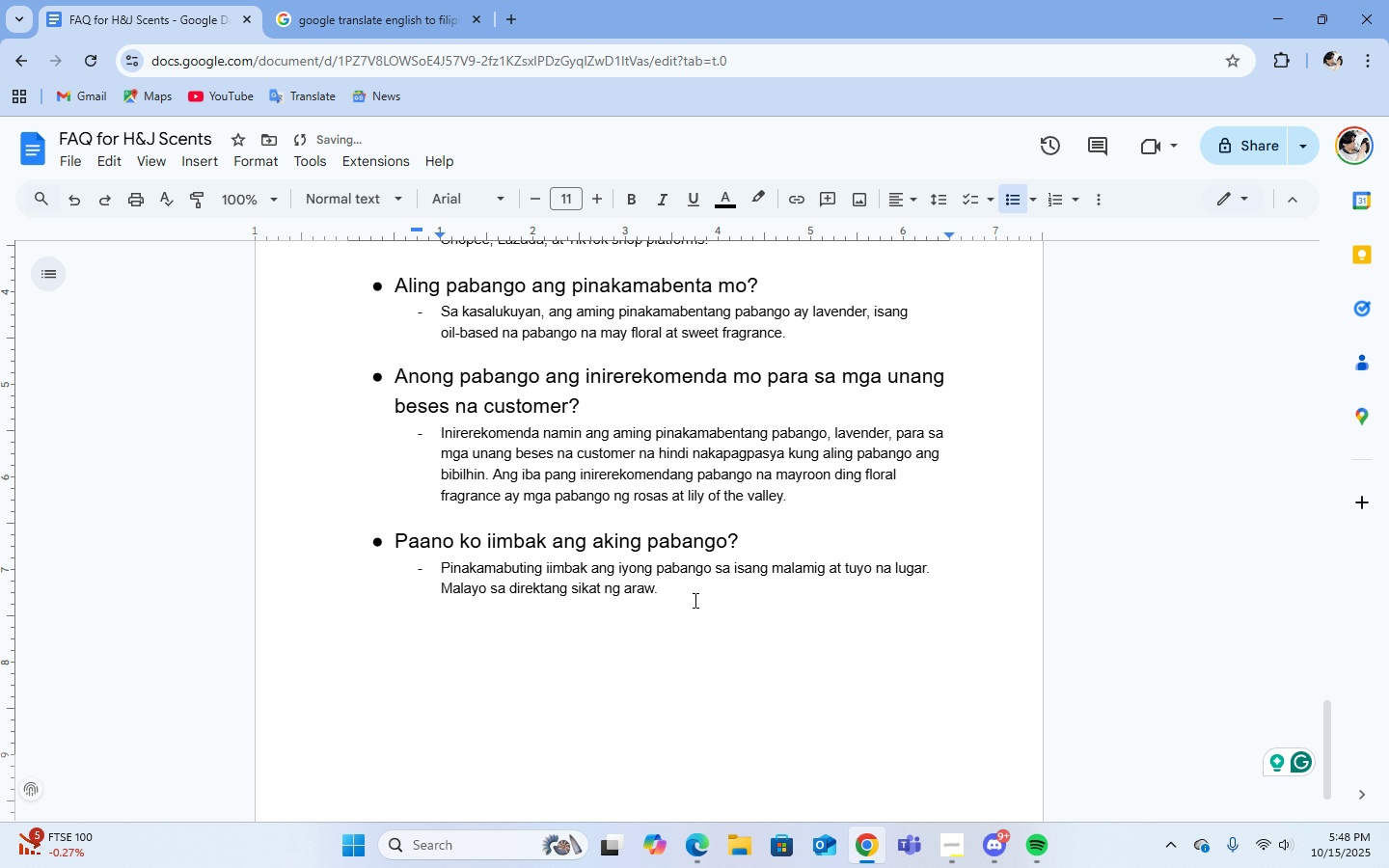 
key(Enter)
 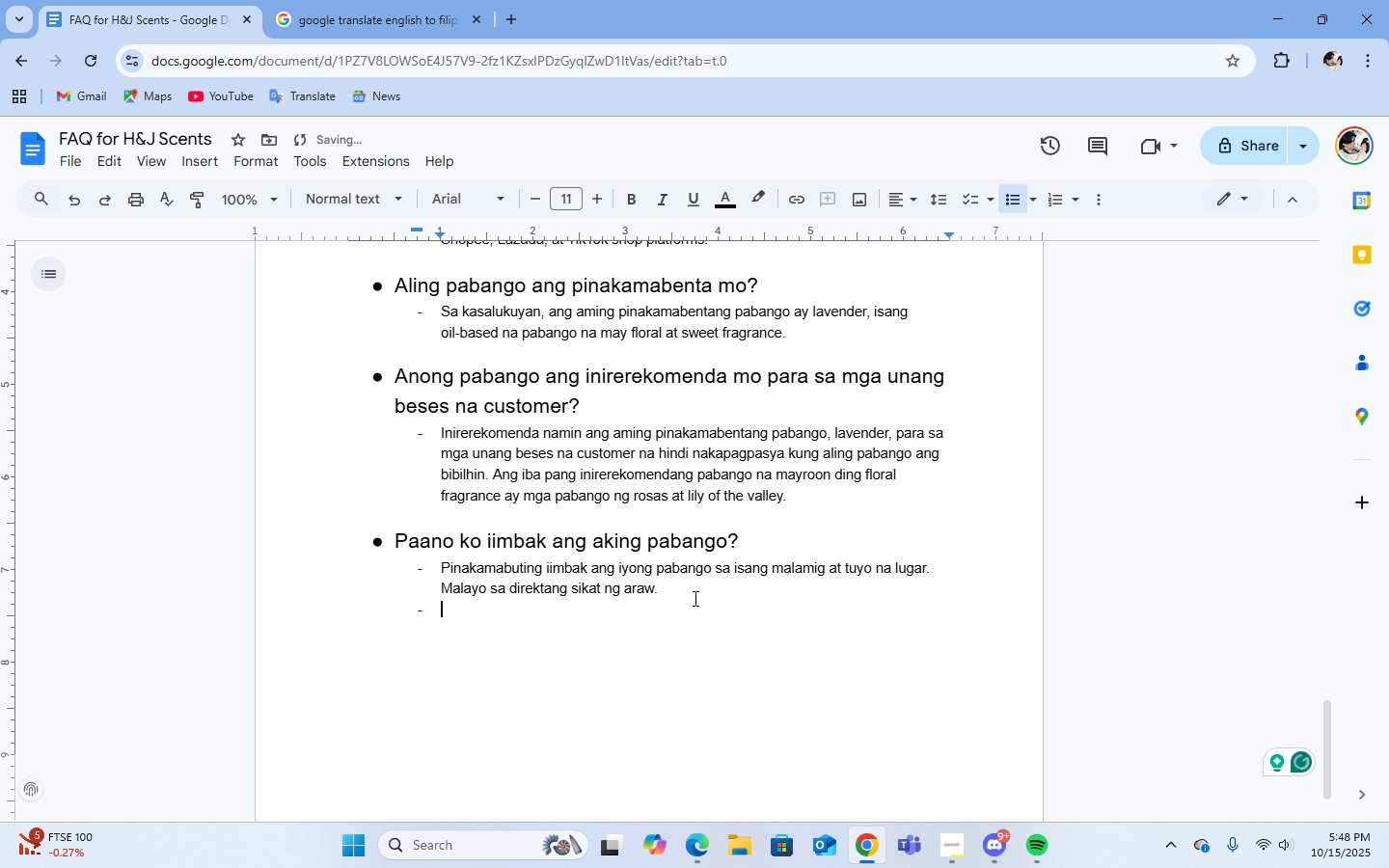 
key(Enter)
 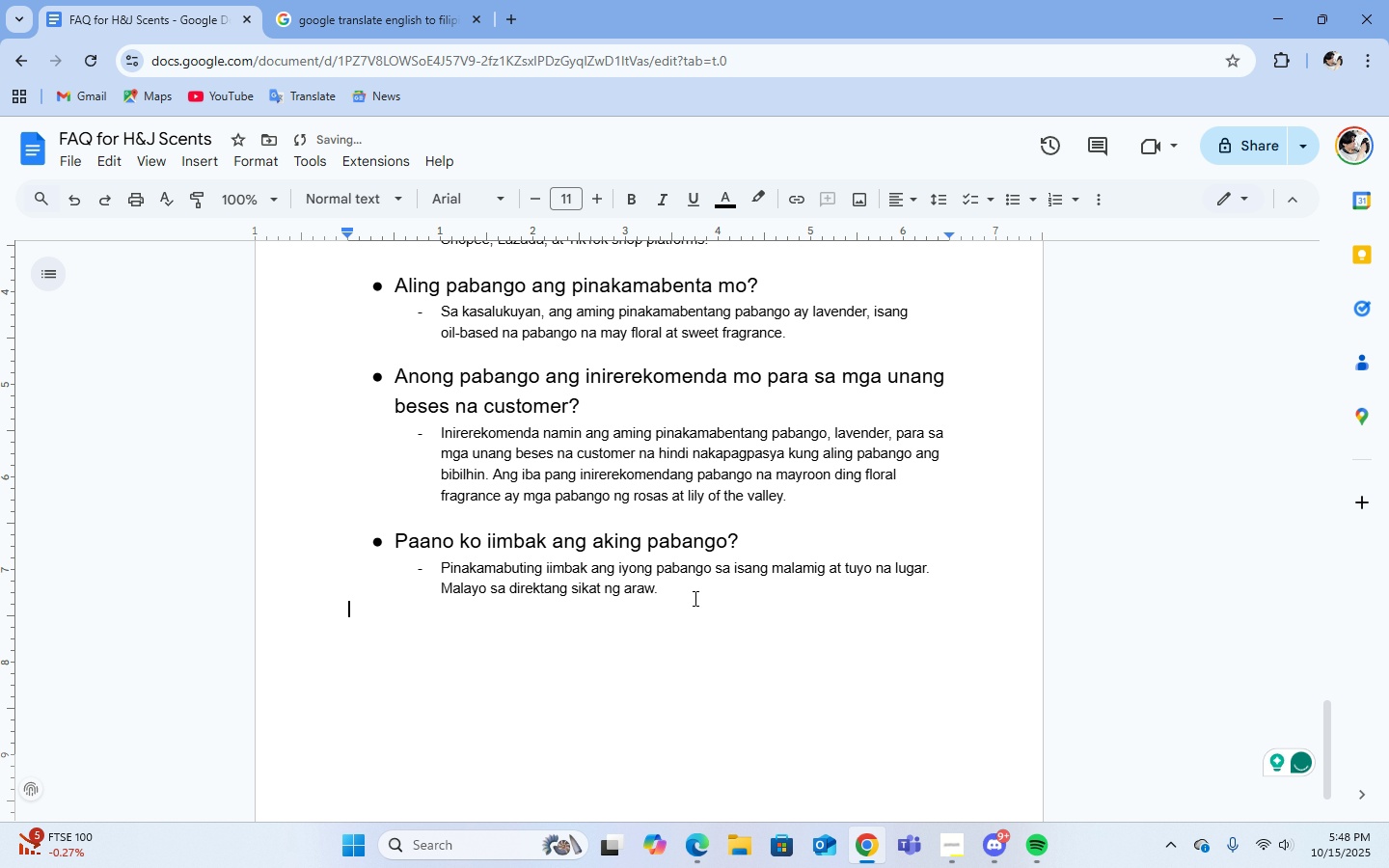 
key(Enter)
 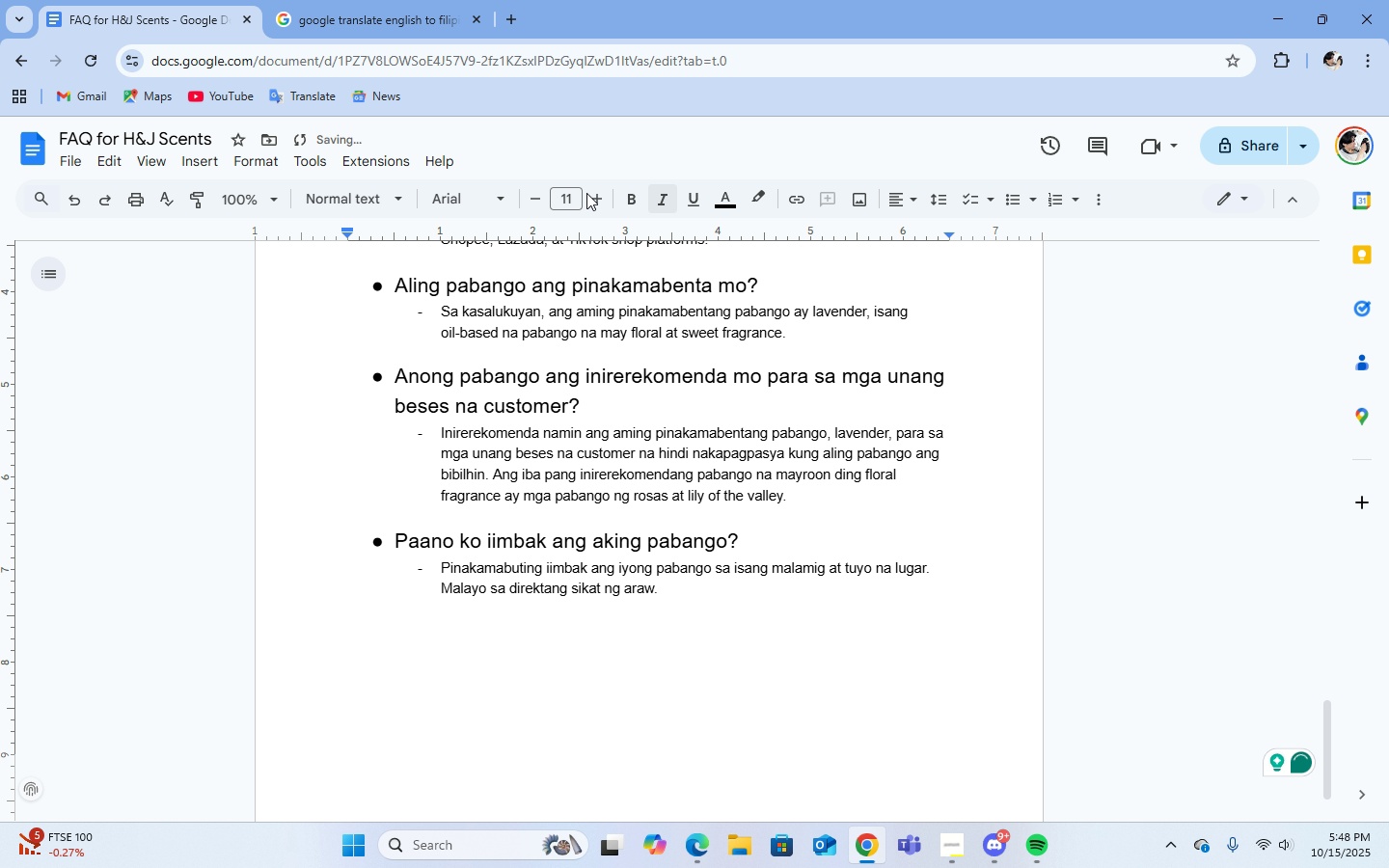 
double_click([346, 207])
 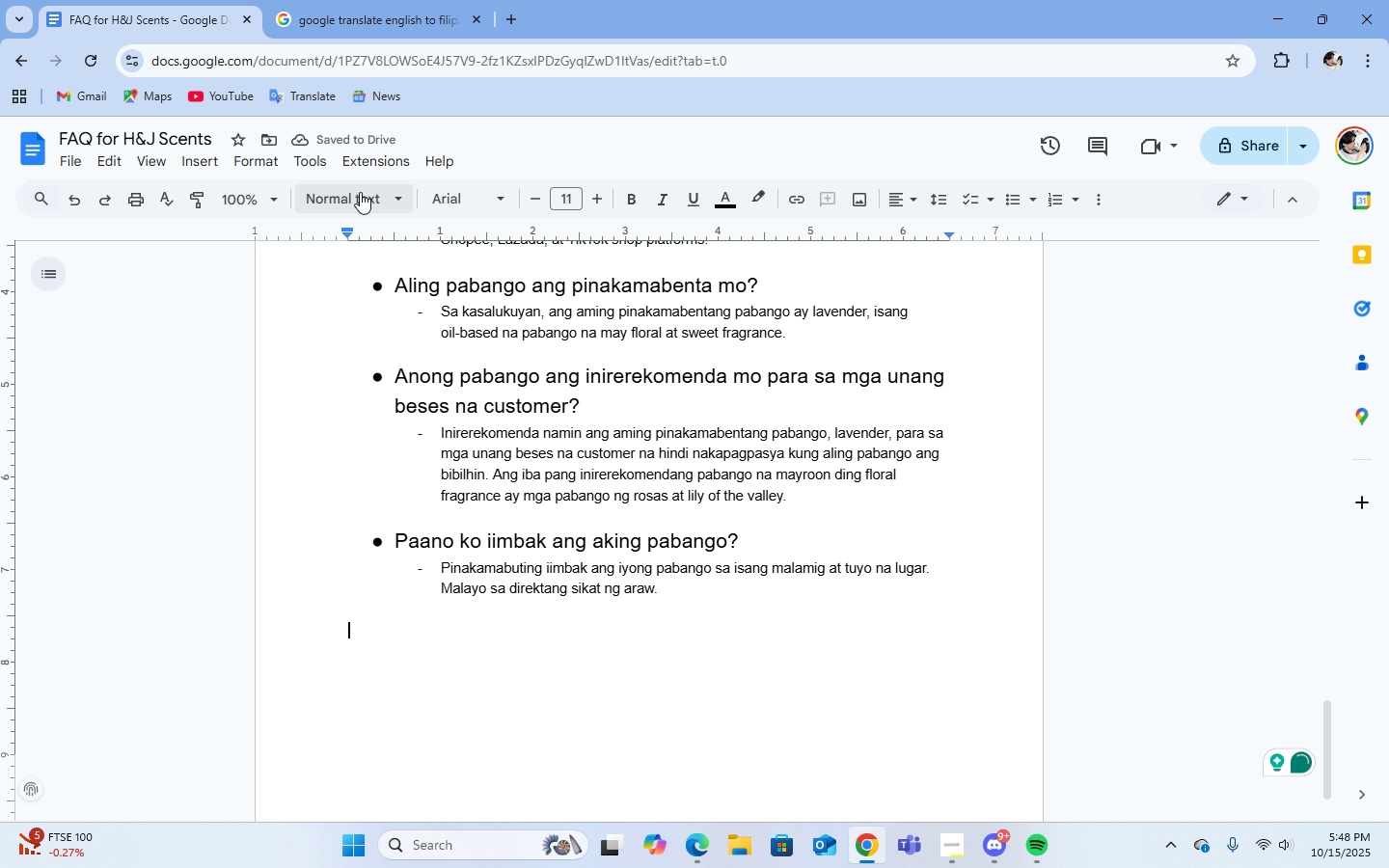 
left_click([360, 192])
 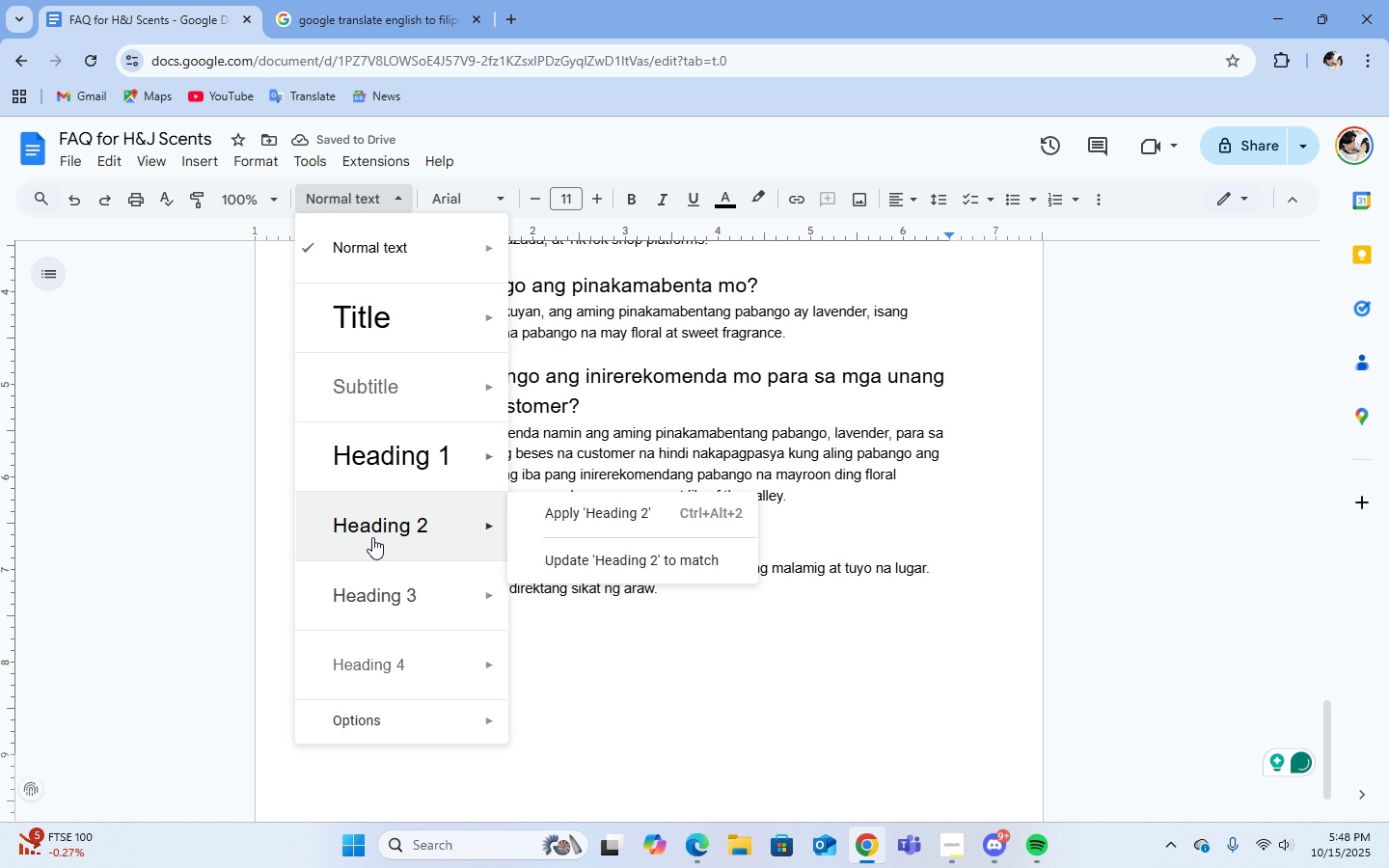 
left_click([372, 537])
 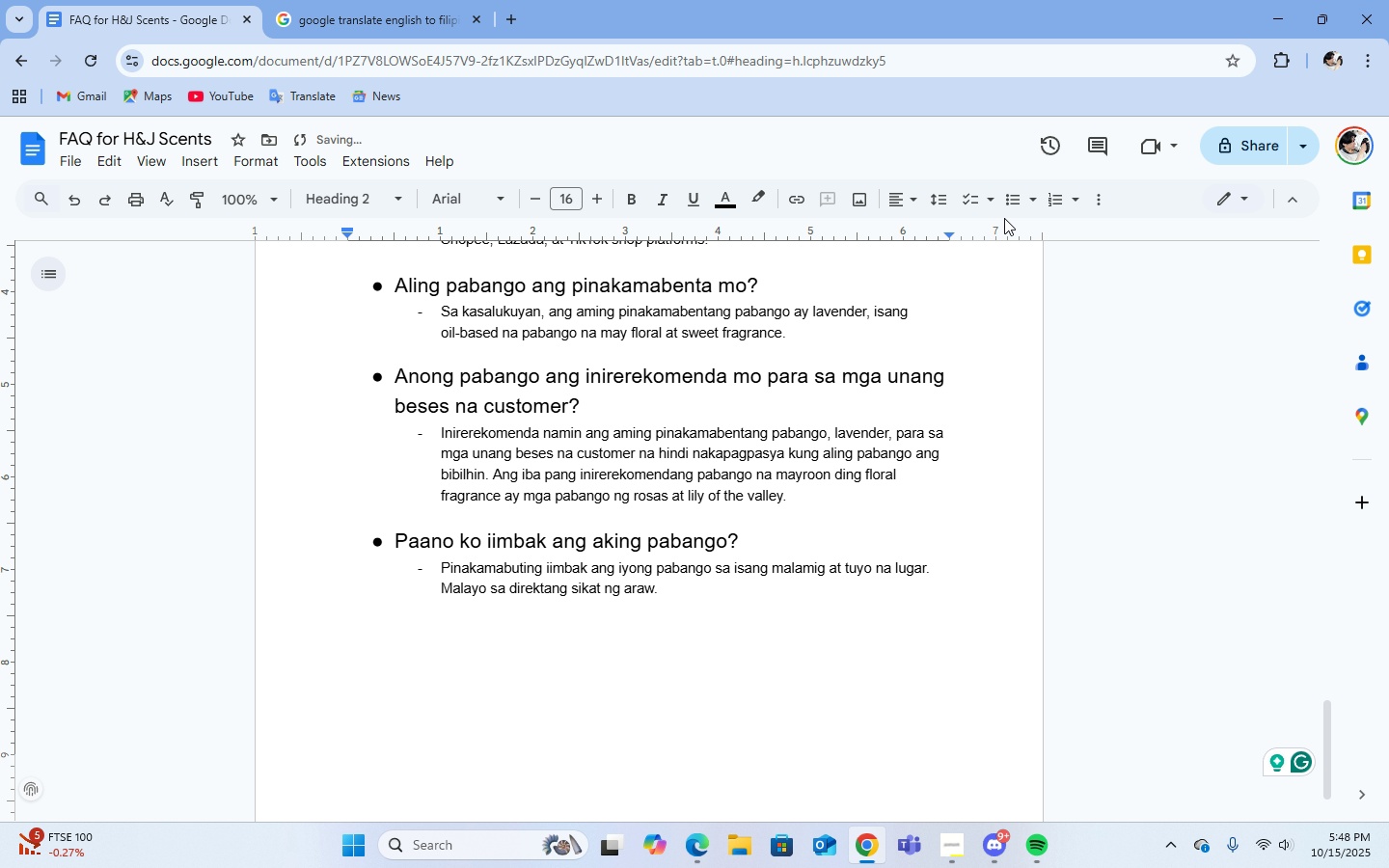 
left_click([1009, 205])
 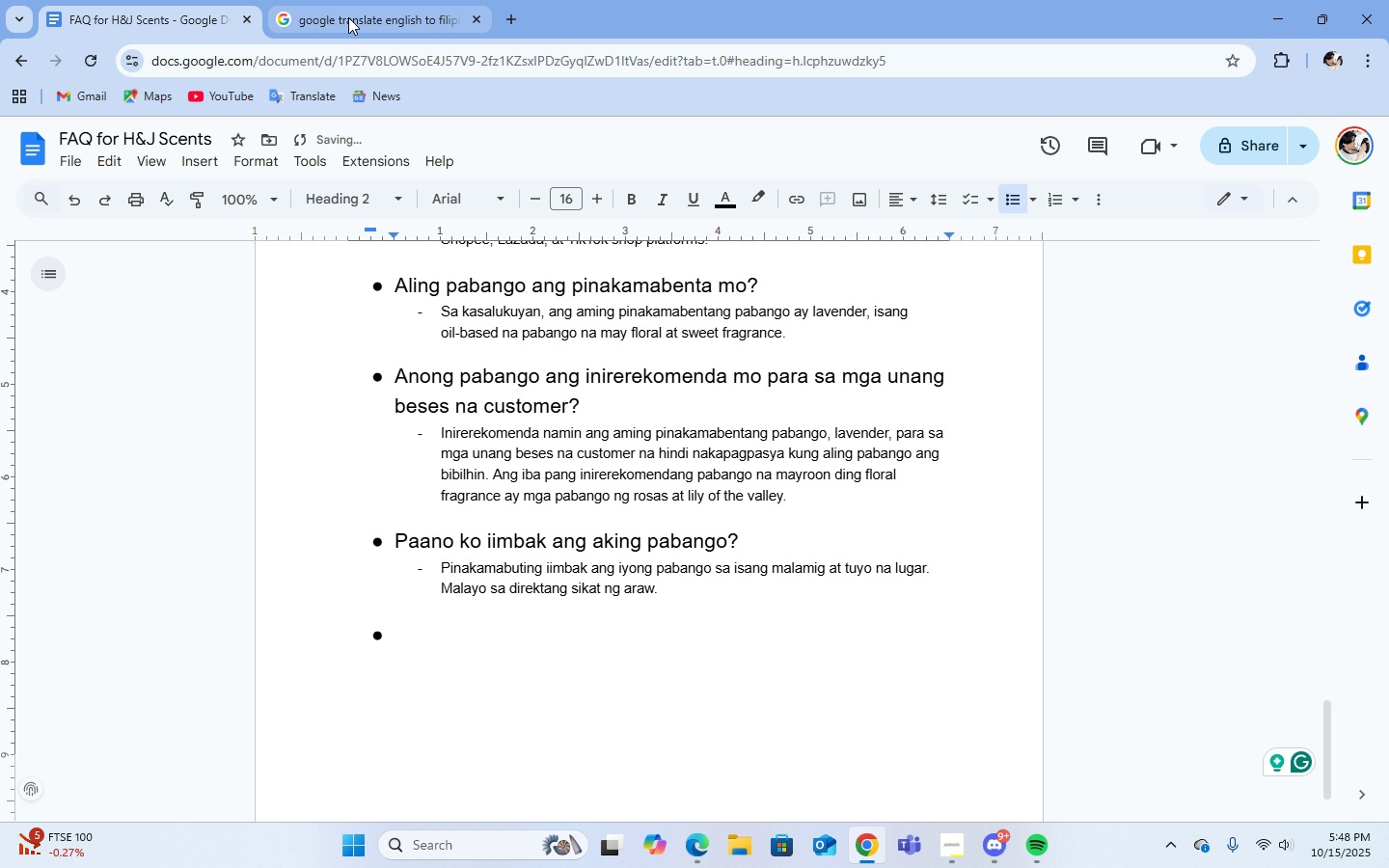 
left_click([347, 16])
 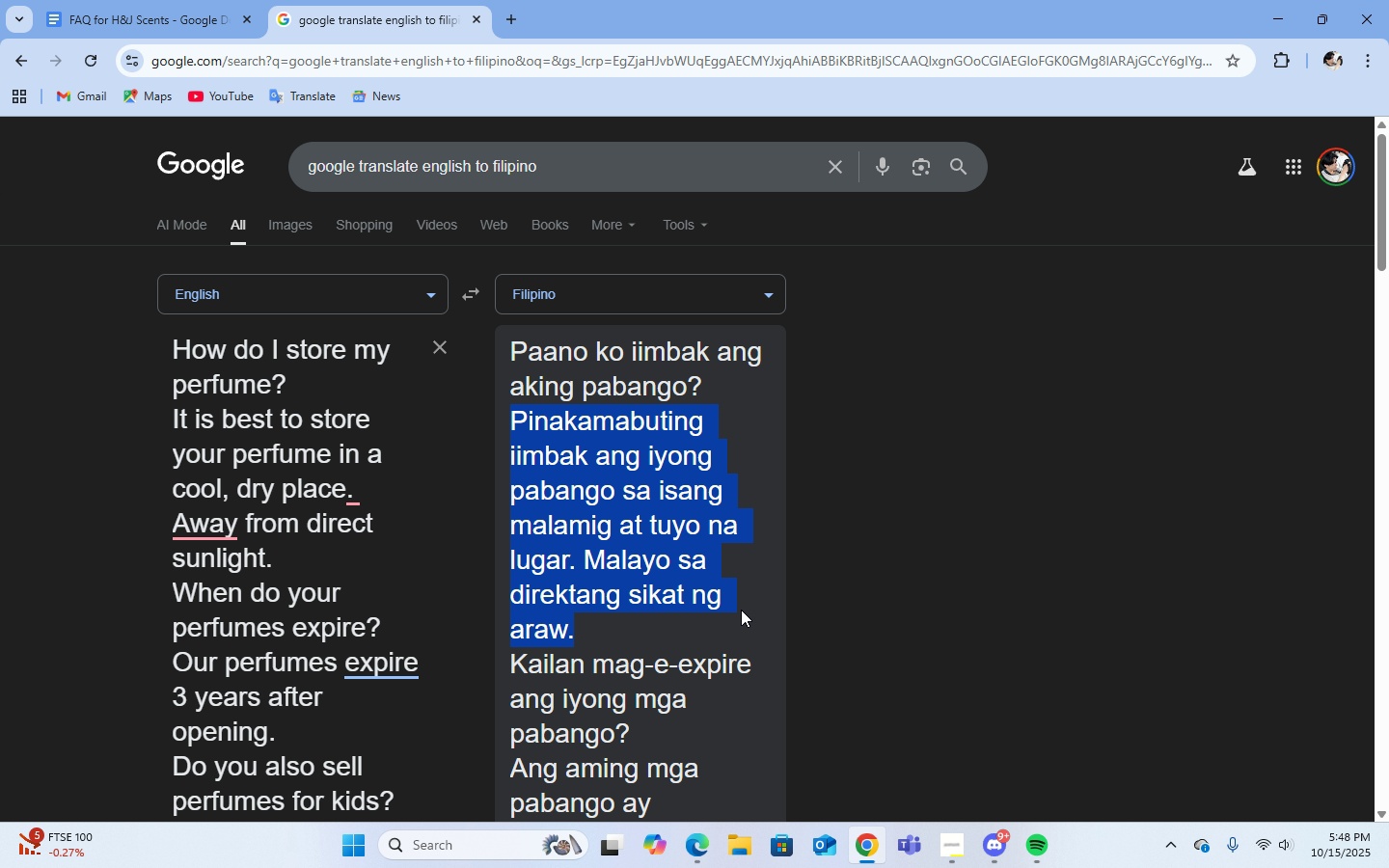 
scroll: coordinate [741, 610], scroll_direction: down, amount: 3.0
 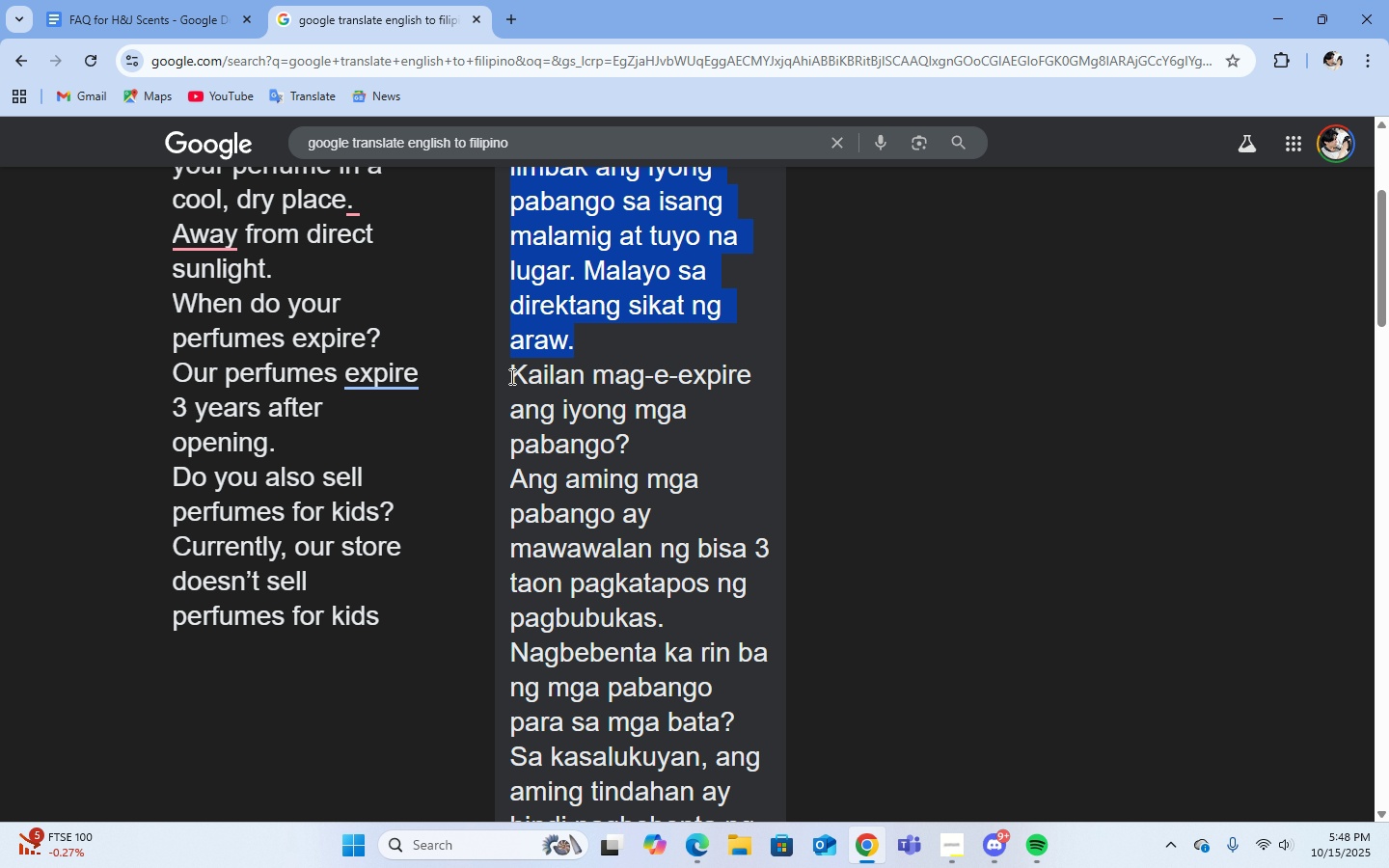 
left_click_drag(start_coordinate=[513, 376], to_coordinate=[651, 455])
 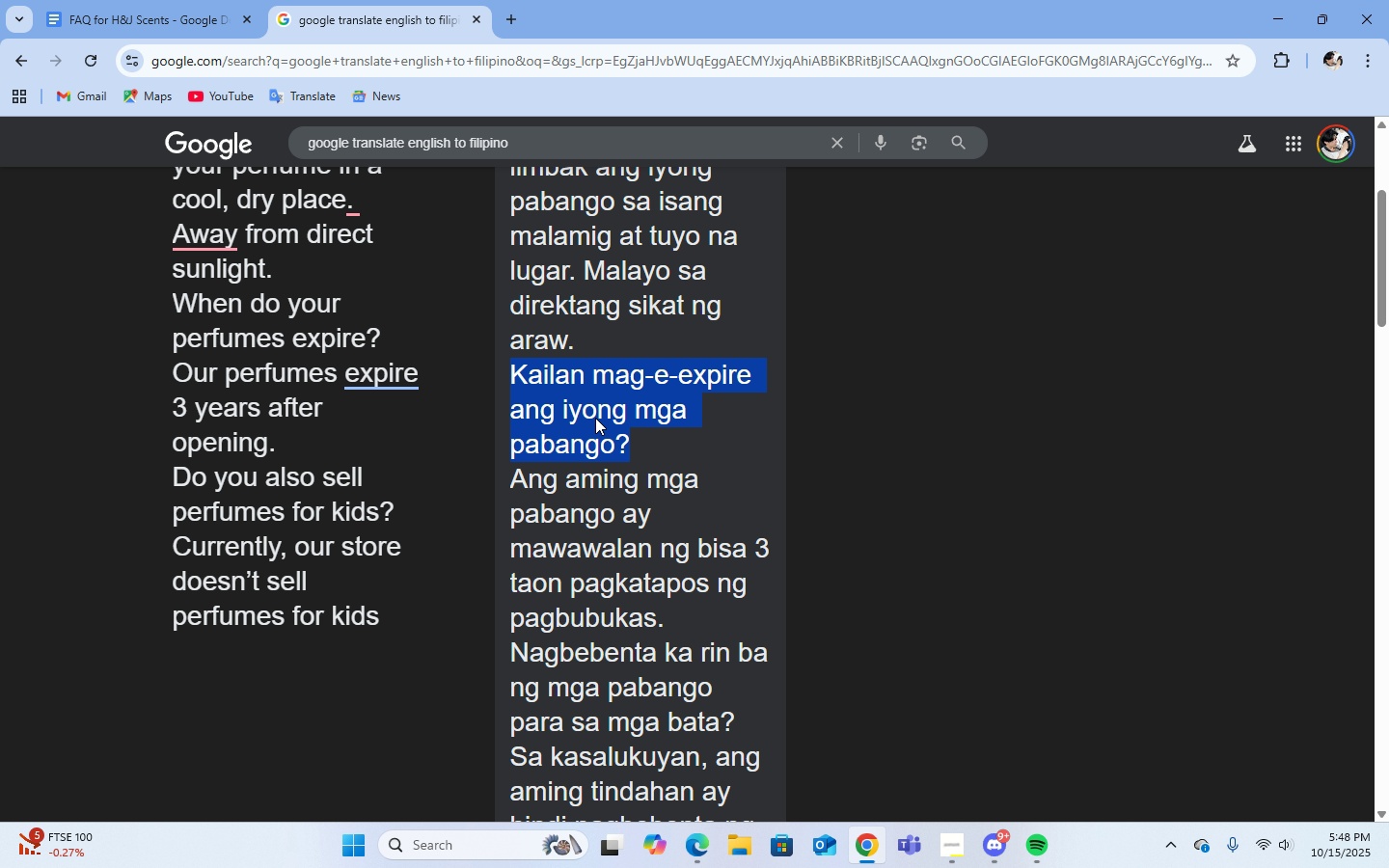 
right_click([595, 418])
 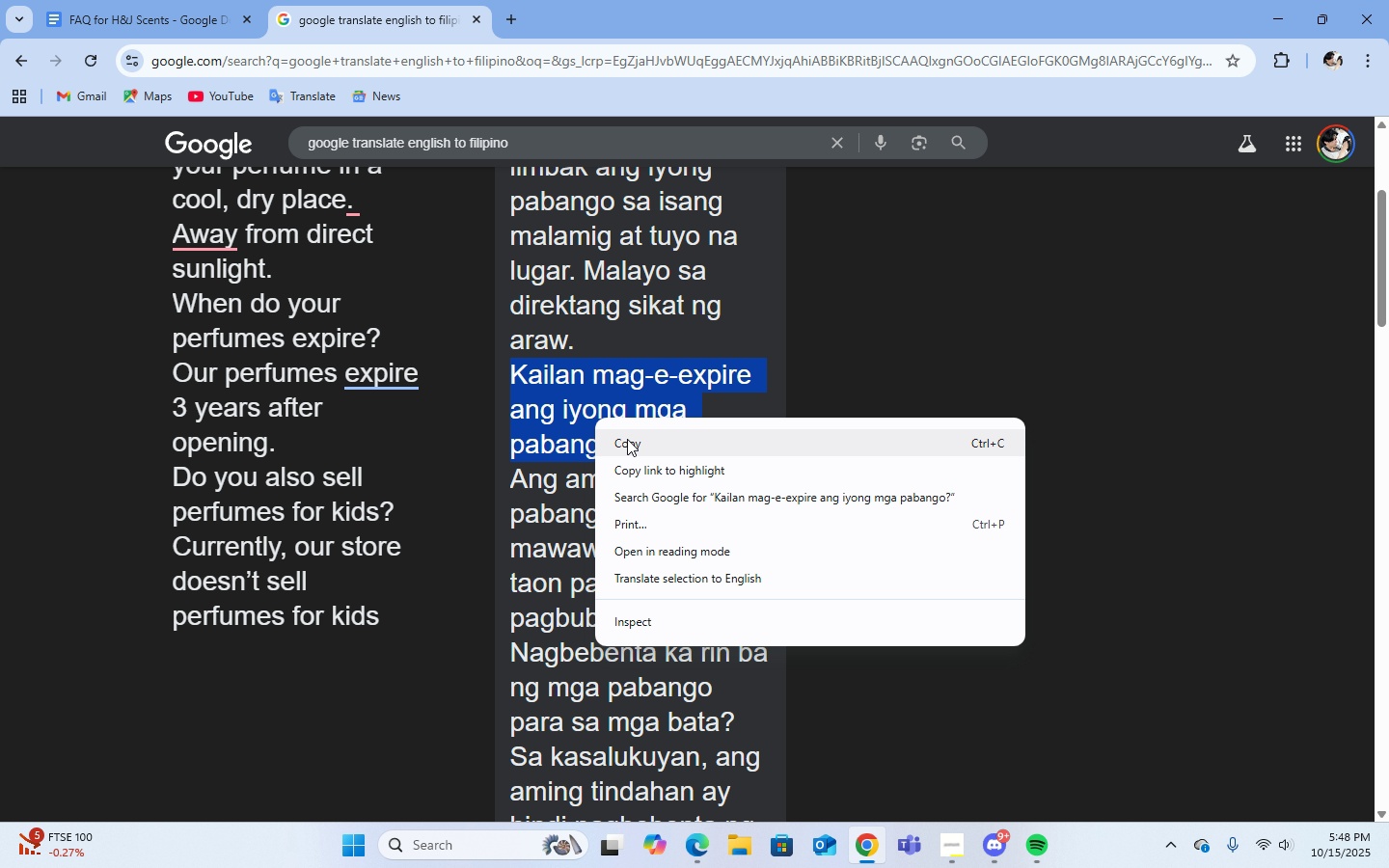 
double_click([627, 439])
 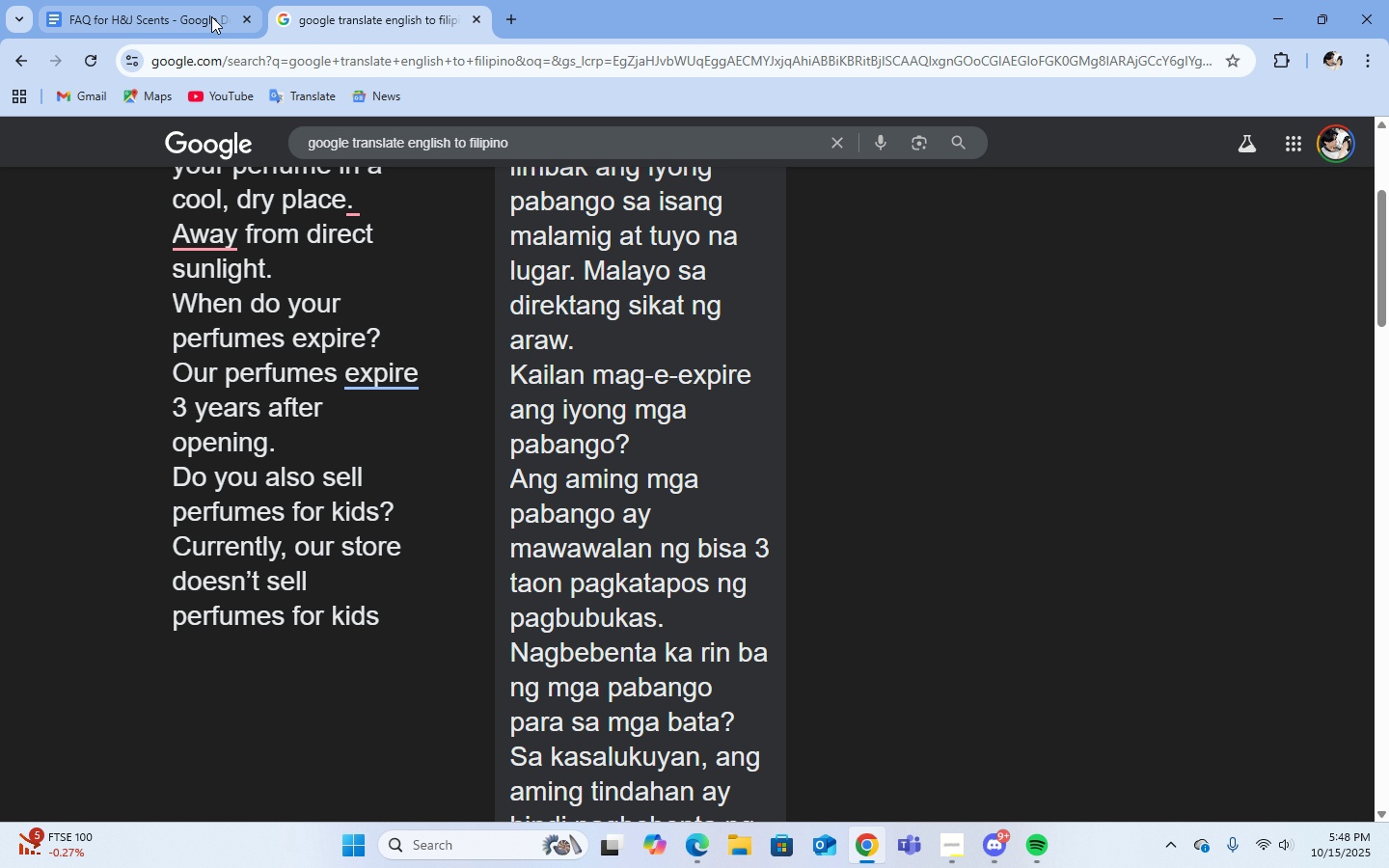 
double_click([201, 17])
 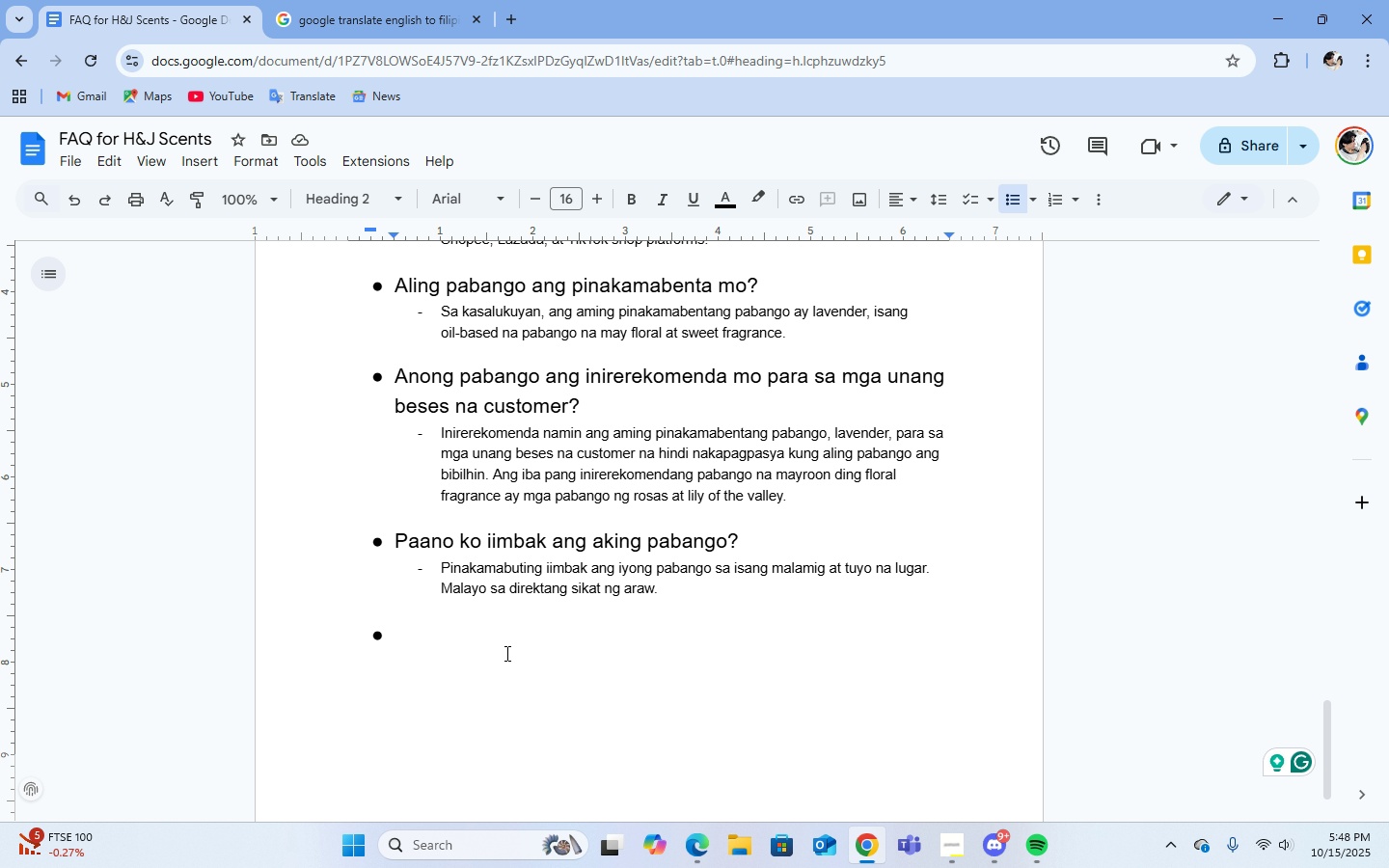 
key(Control+V)
 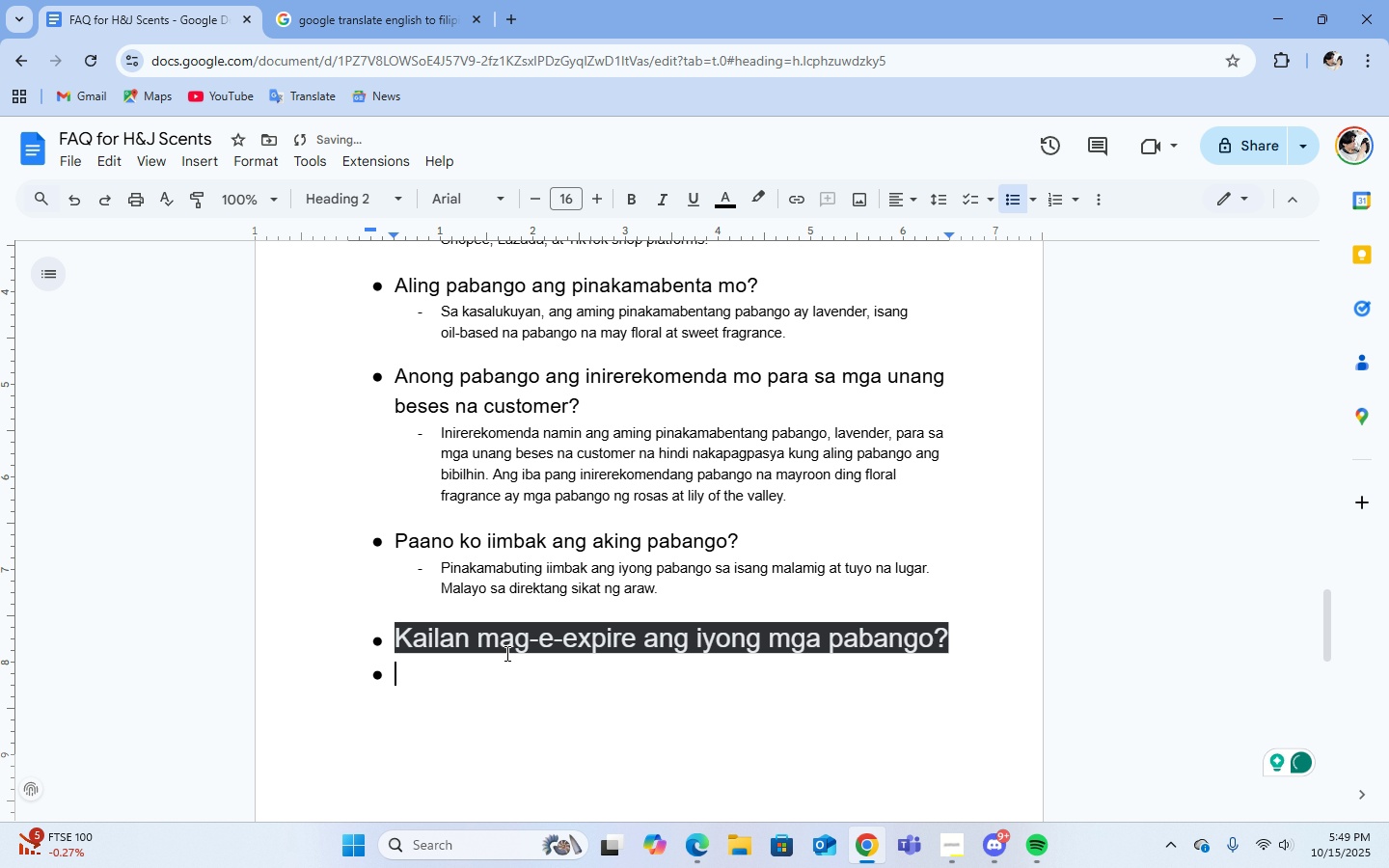 
key(Backspace)
 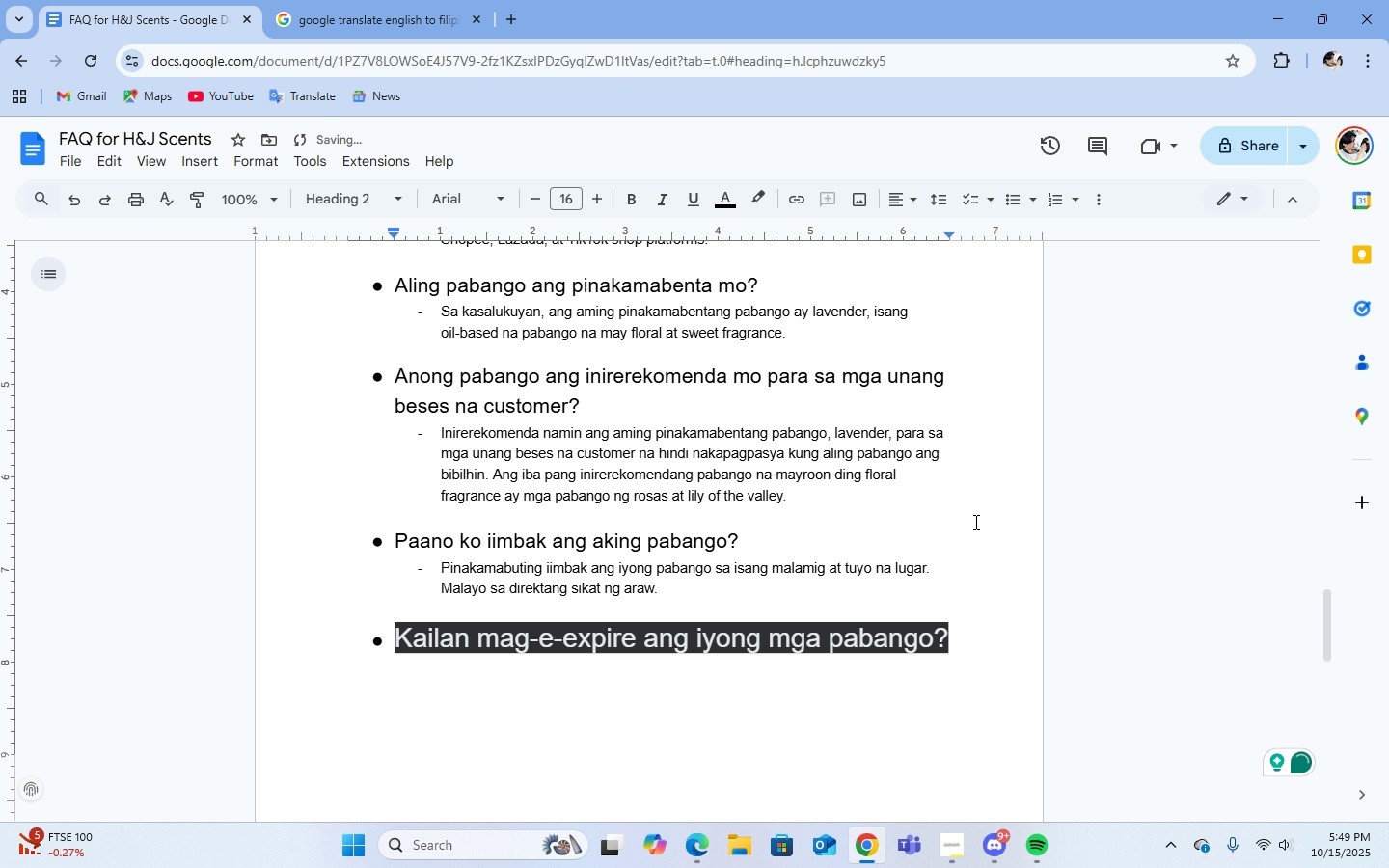 
left_click([972, 638])
 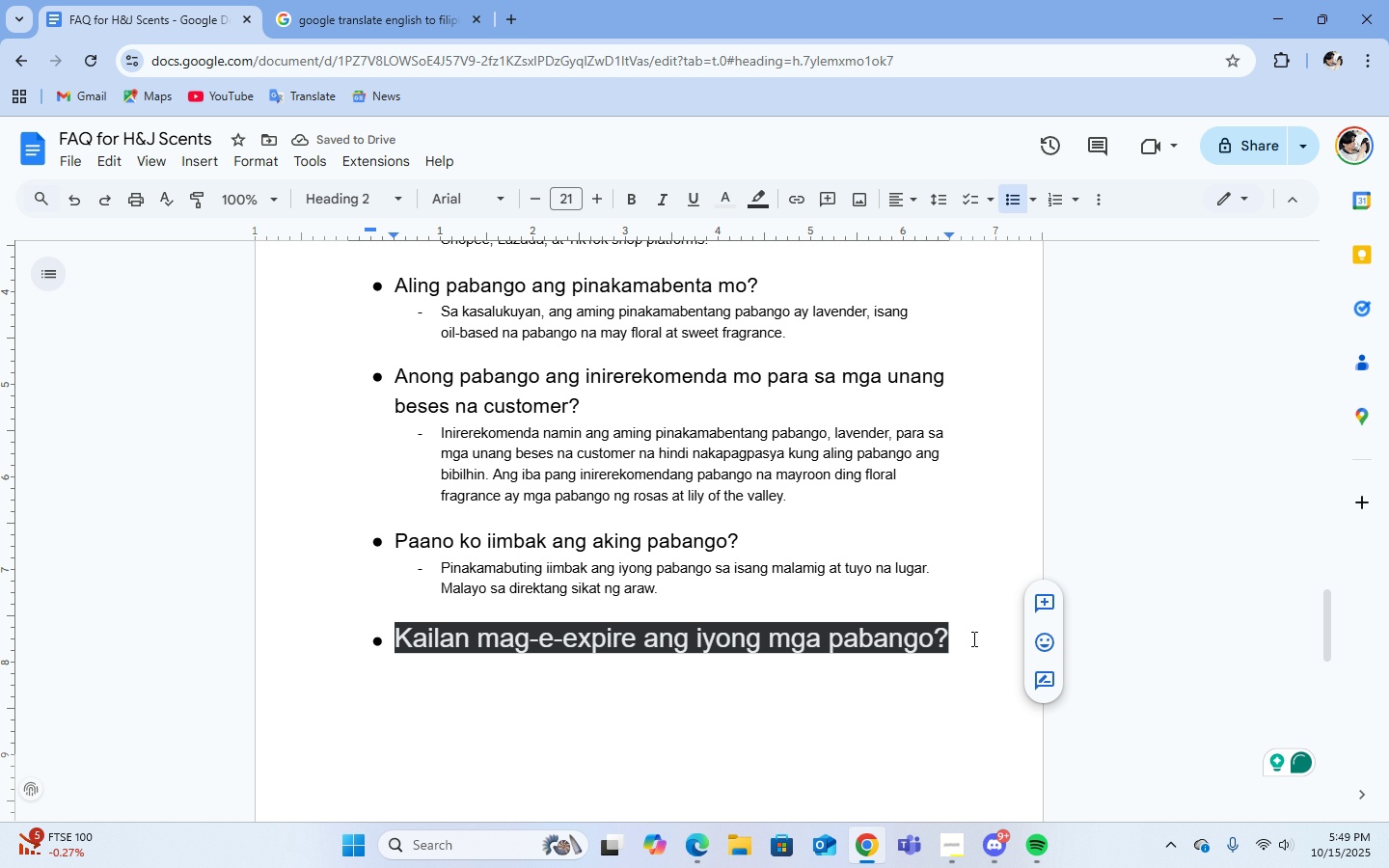 
key(Enter)
 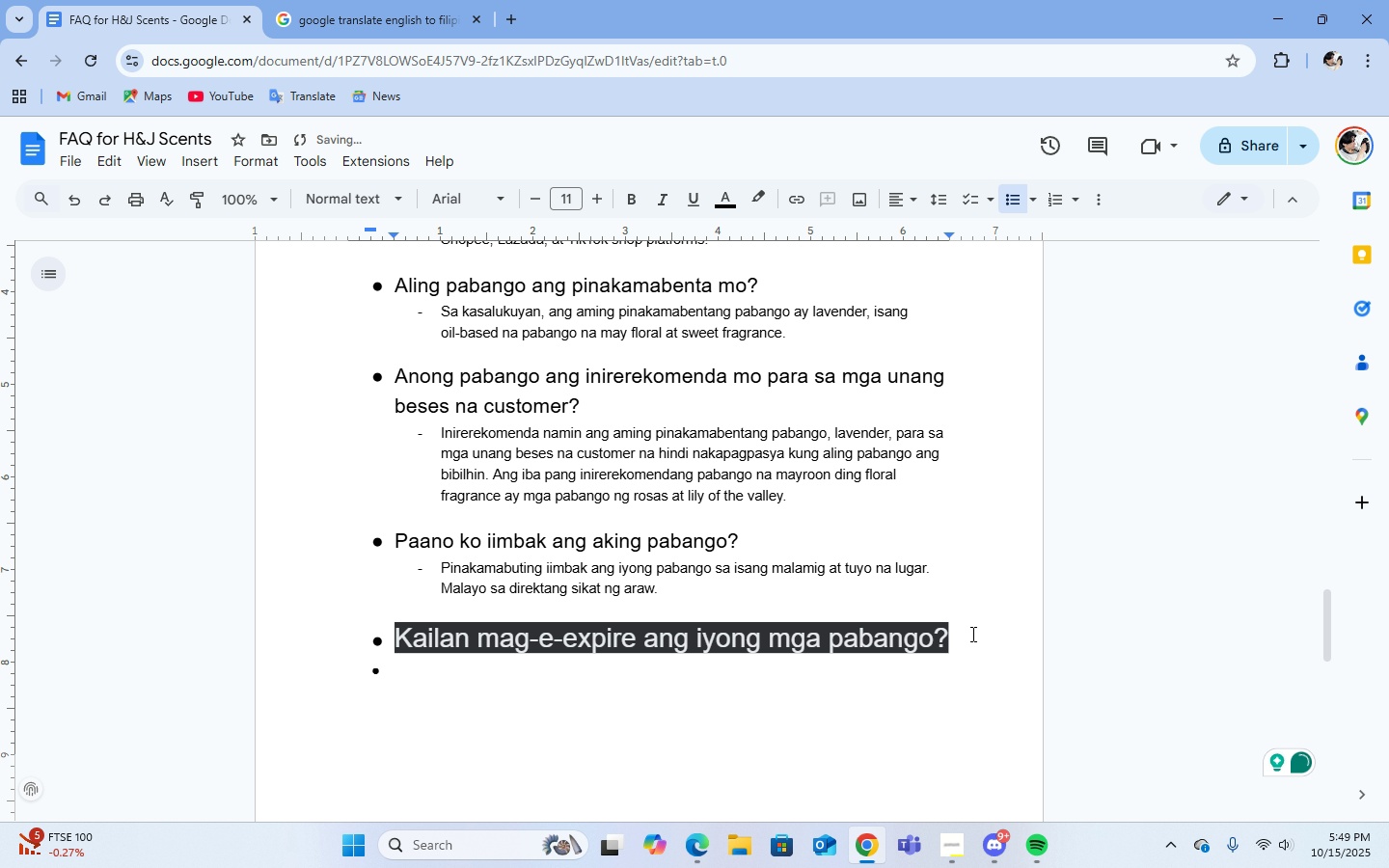 
key(Backspace)
 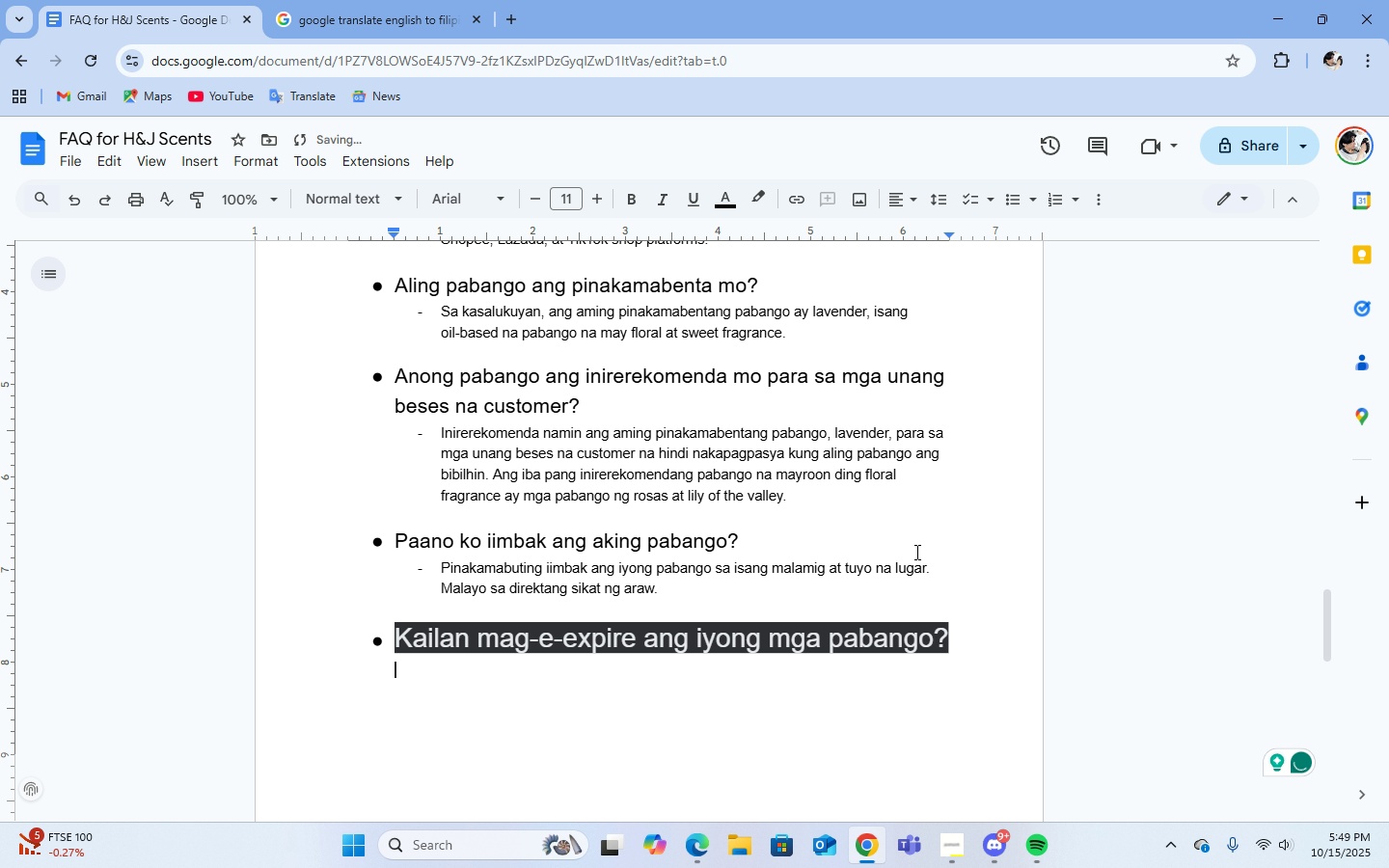 
key(Minus)
 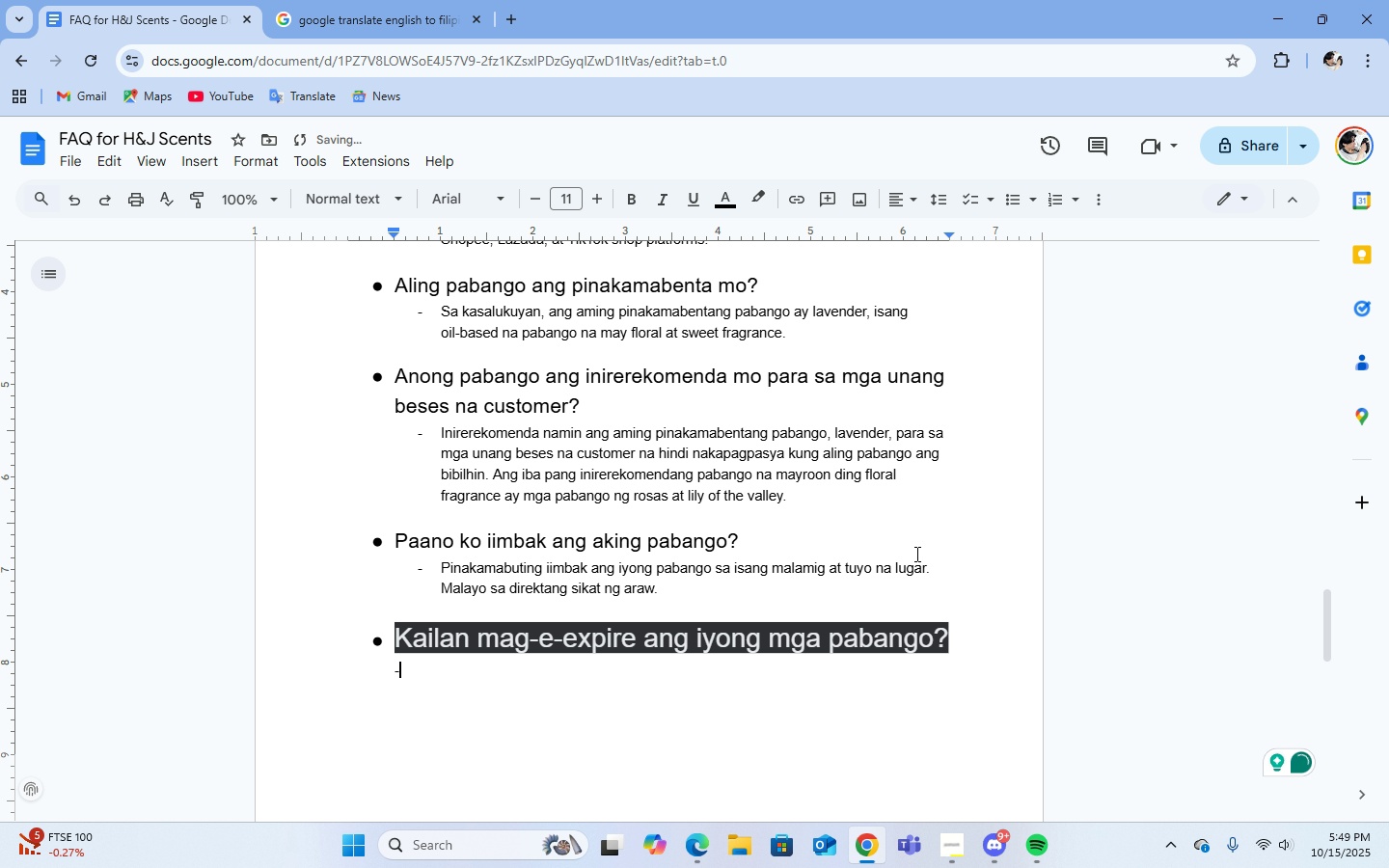 
key(Space)
 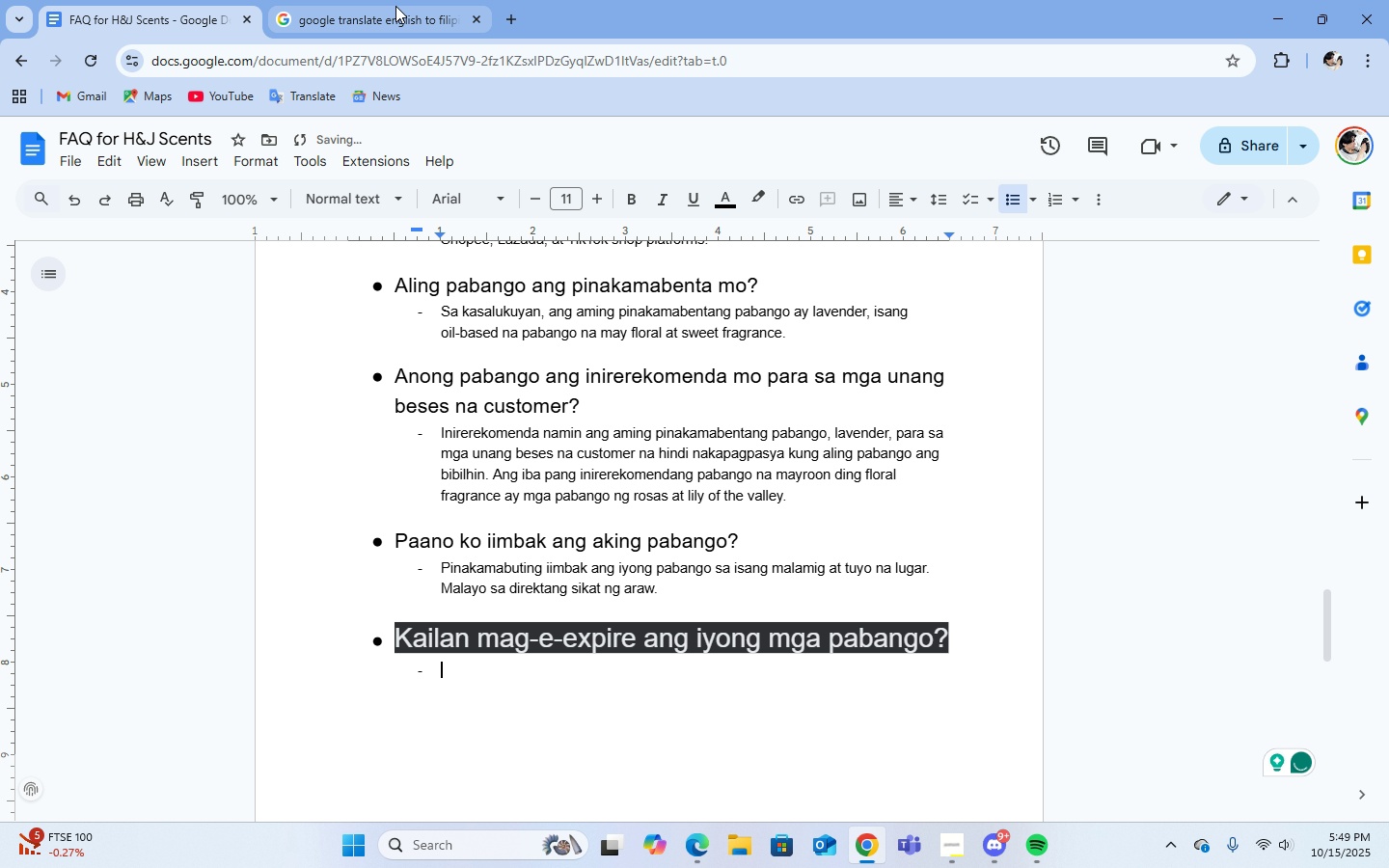 
left_click([395, 6])
 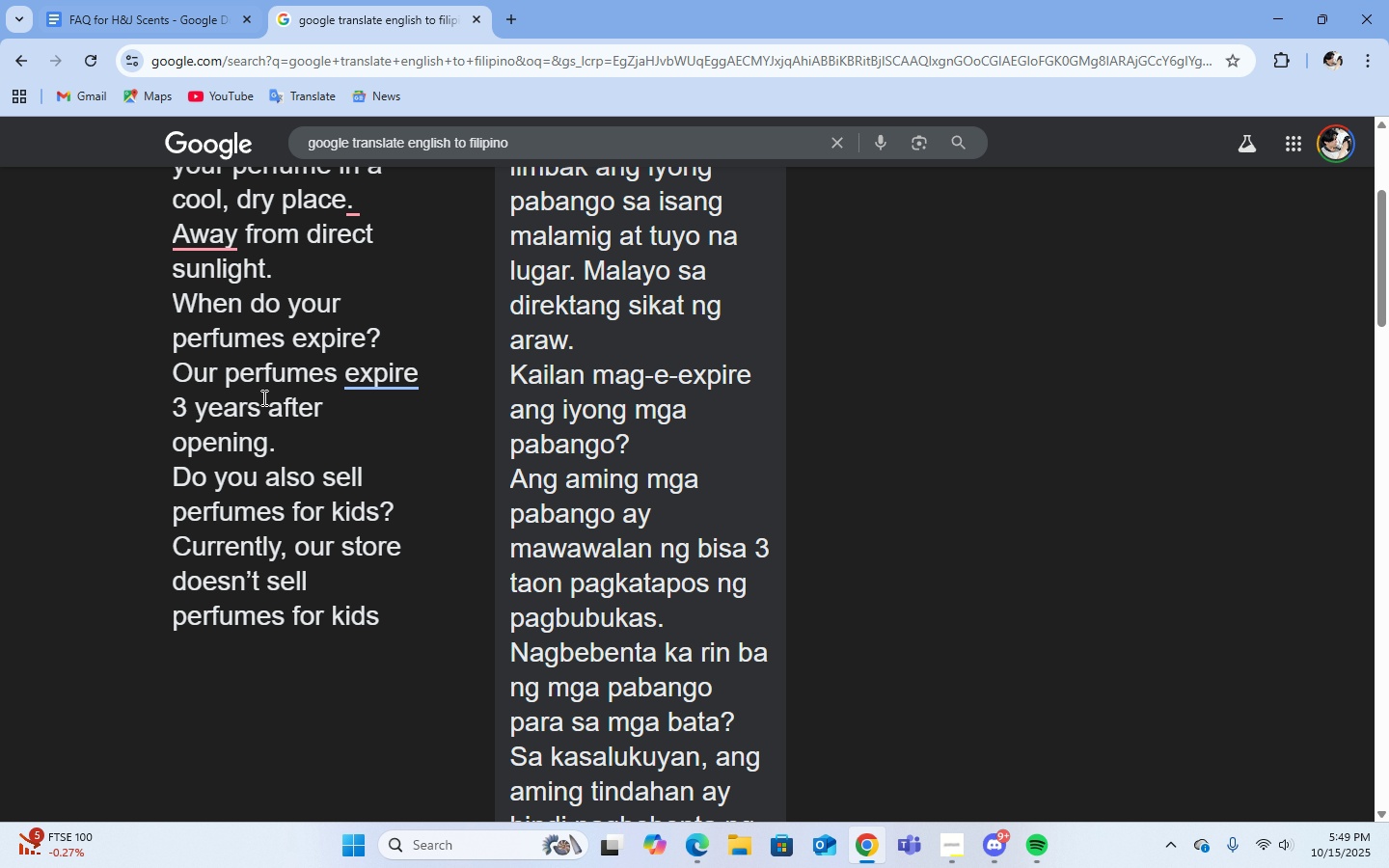 
scroll: coordinate [496, 494], scroll_direction: down, amount: 1.0
 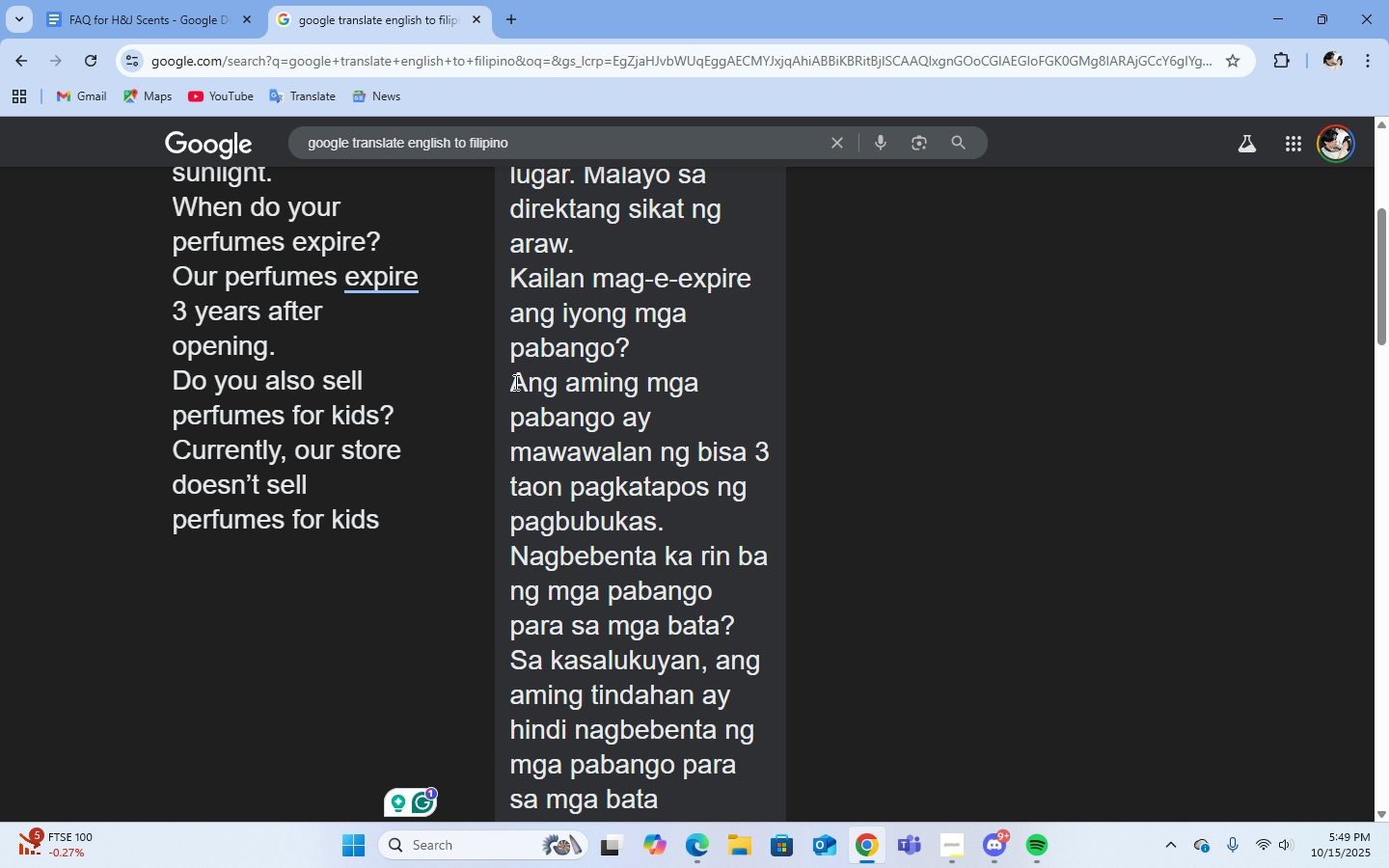 
left_click_drag(start_coordinate=[514, 382], to_coordinate=[681, 508])
 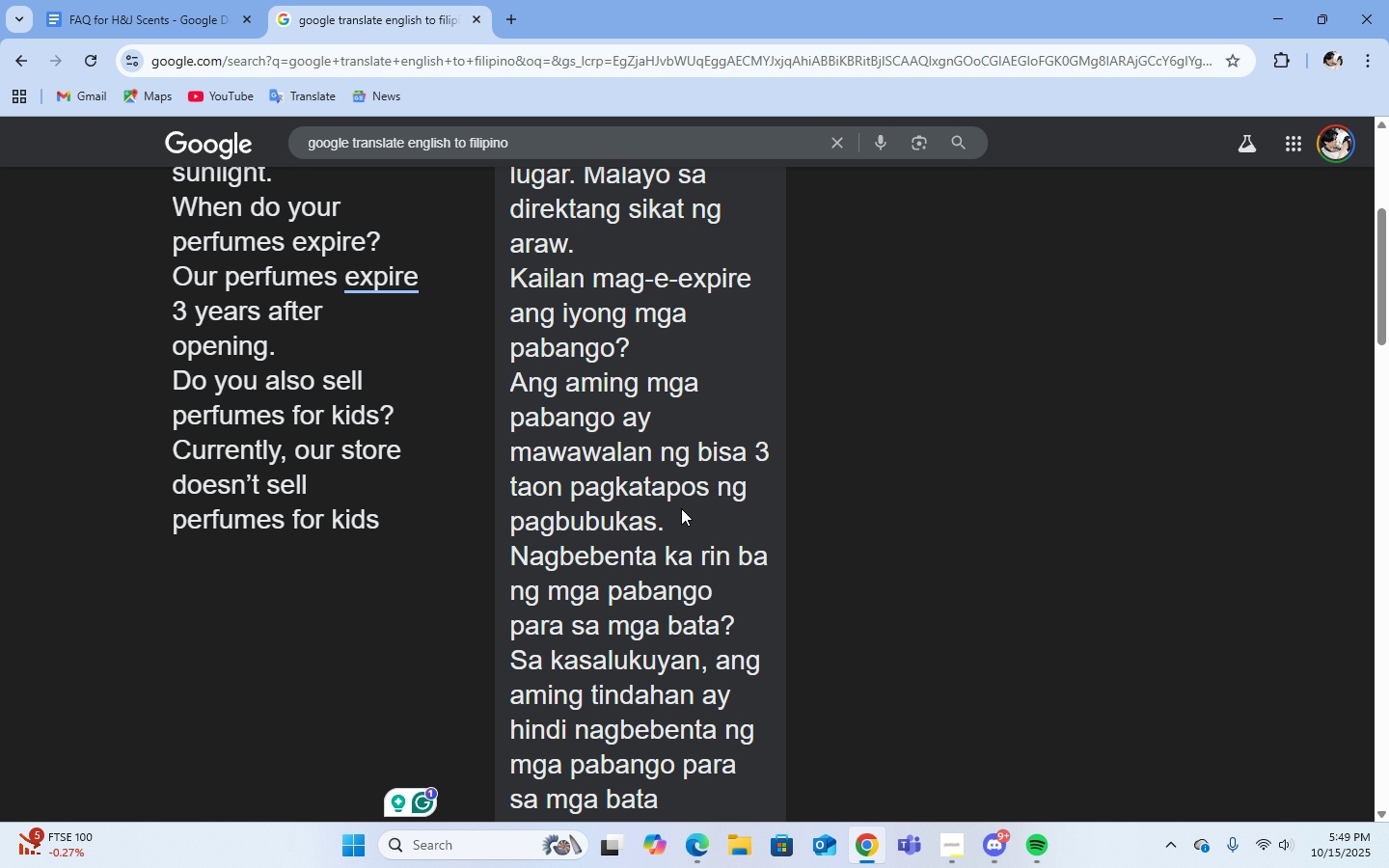 
middle_click([681, 508])
 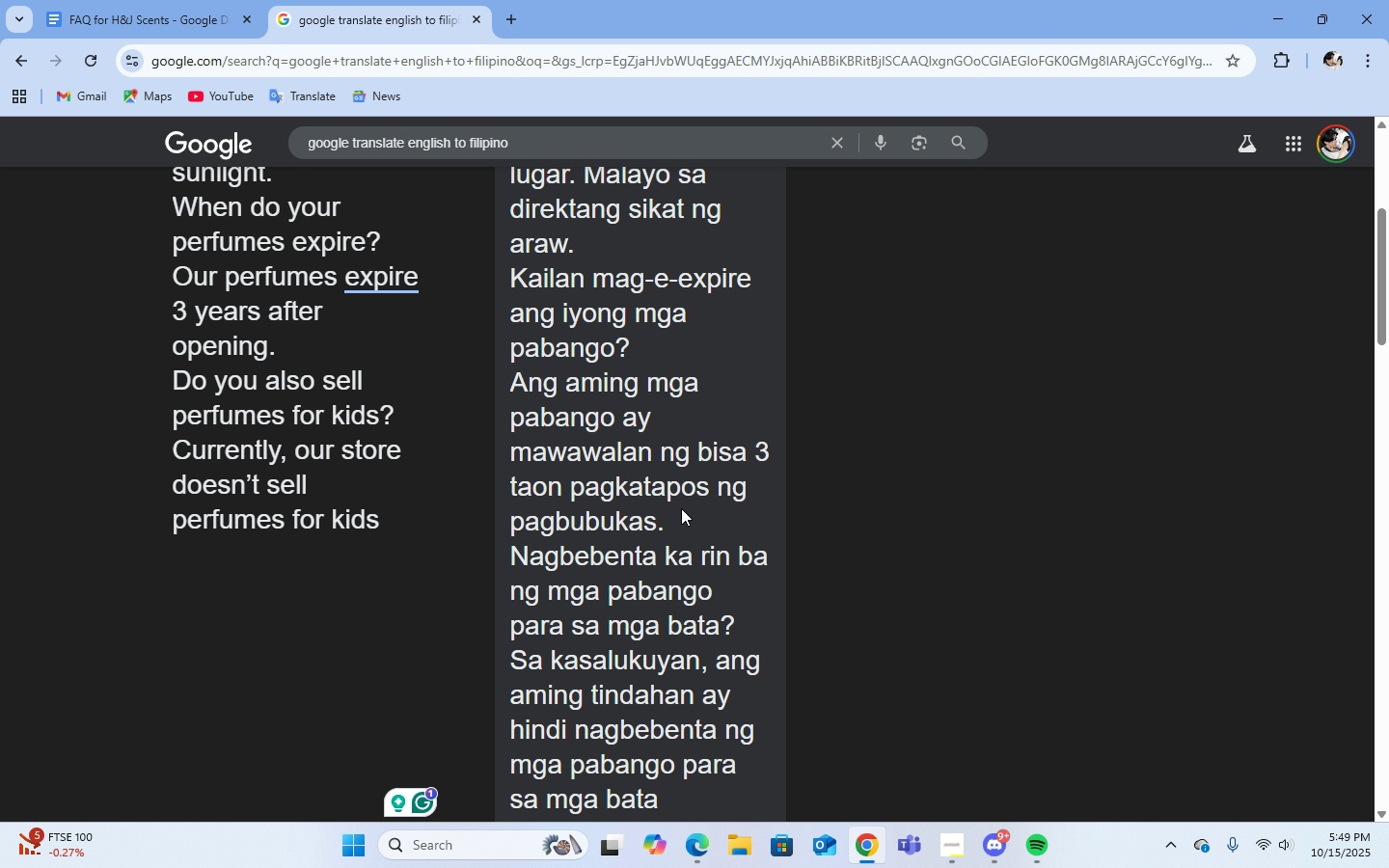 
left_click([681, 508])
 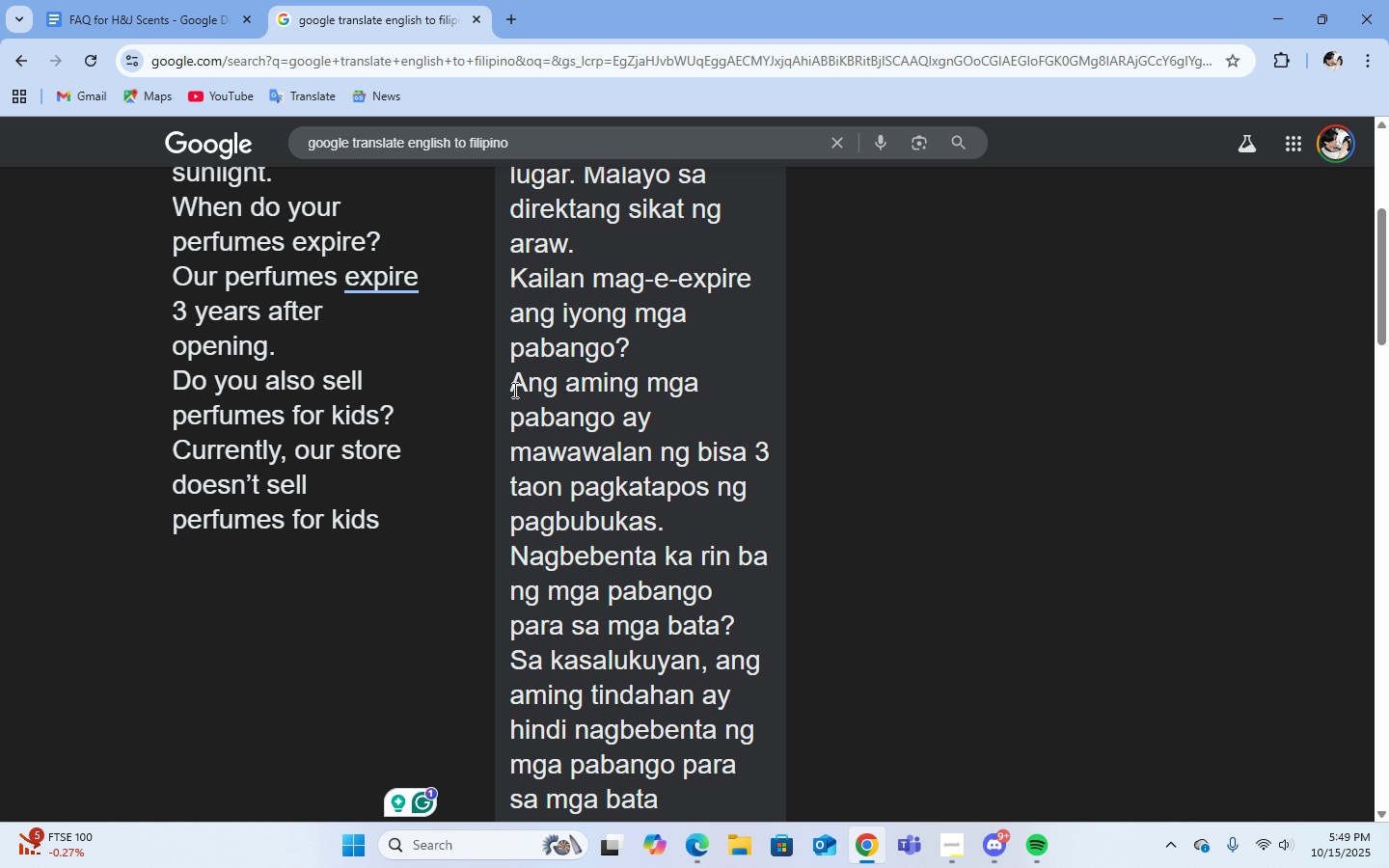 
left_click_drag(start_coordinate=[510, 388], to_coordinate=[694, 506])
 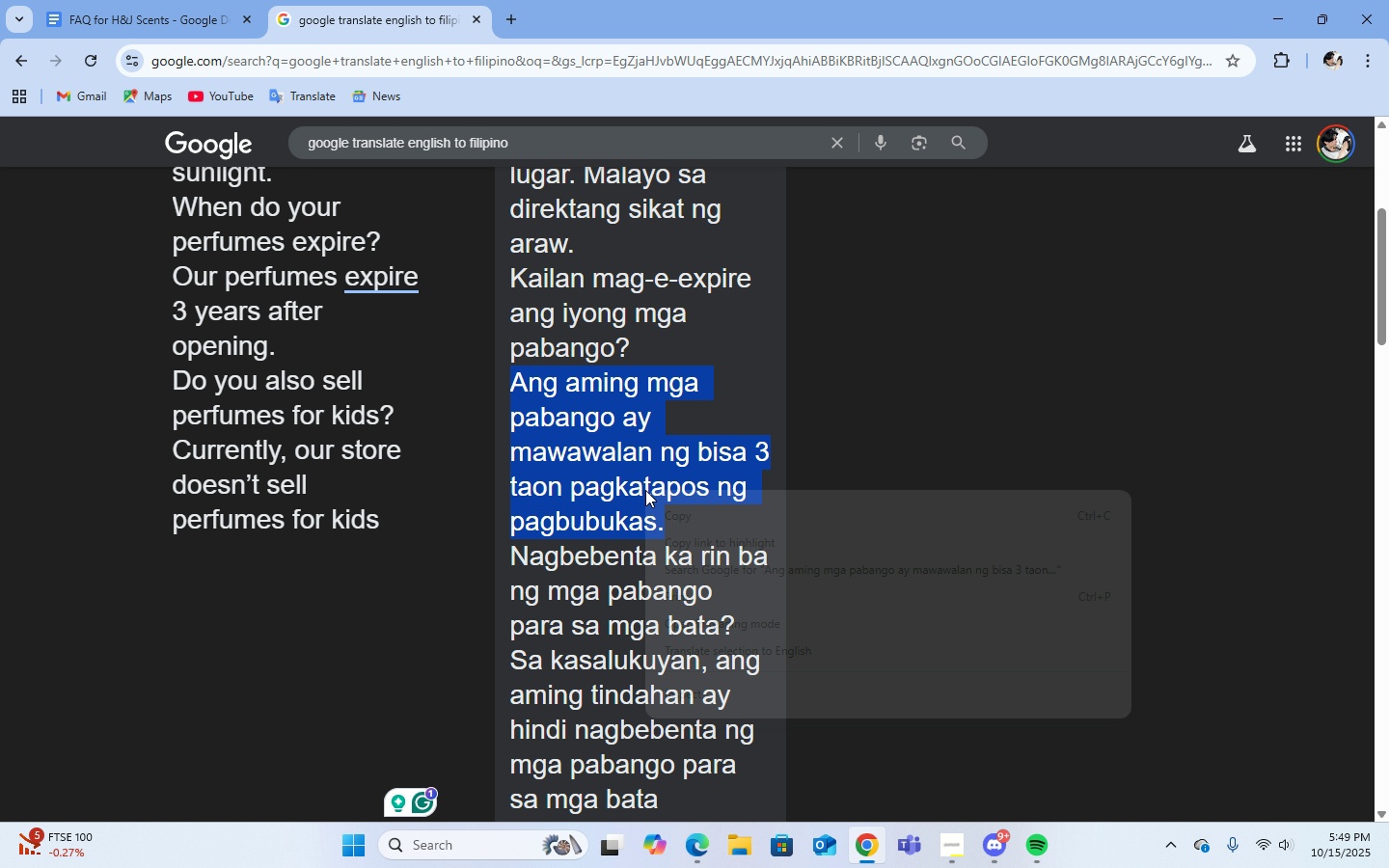 
right_click([645, 490])
 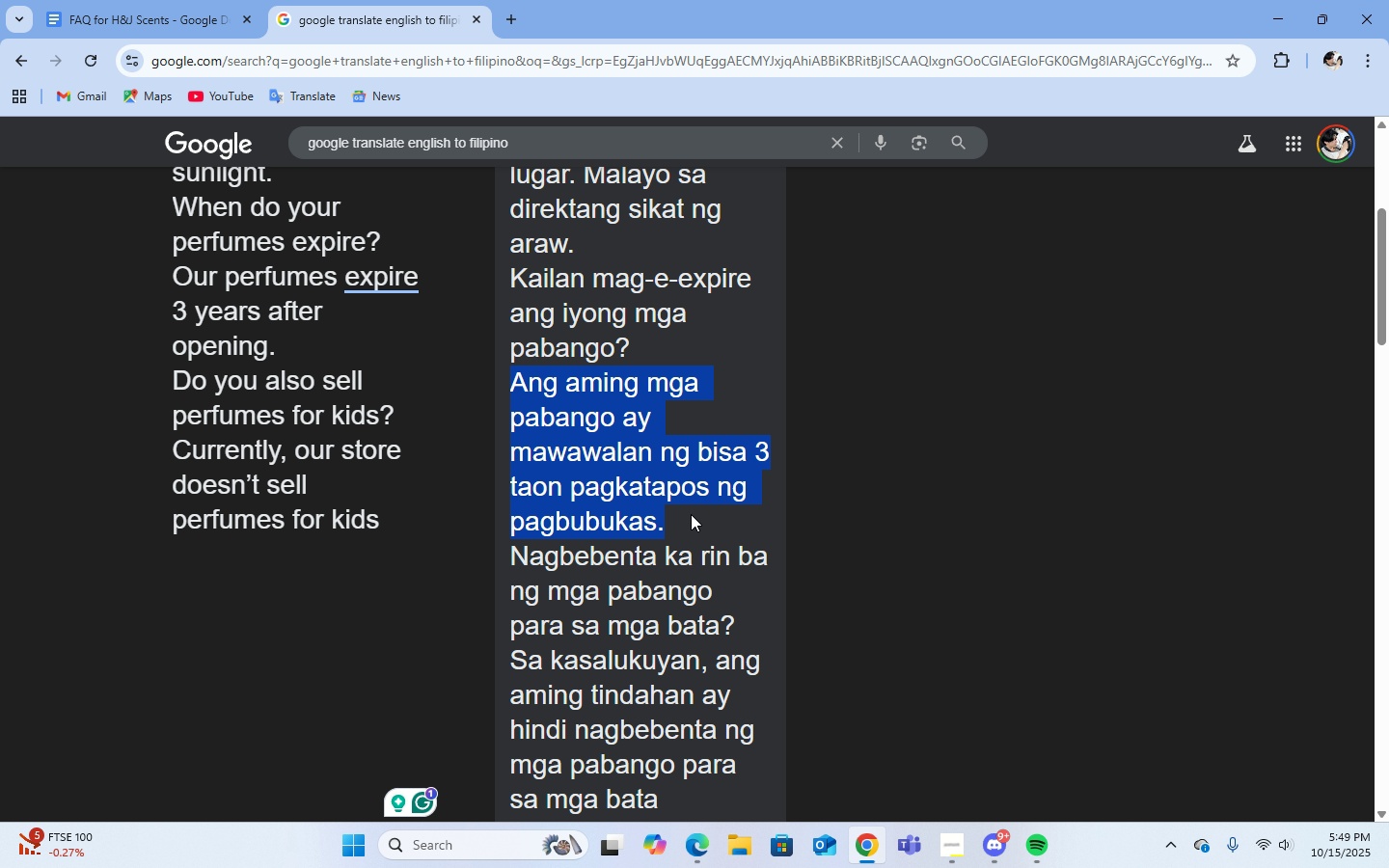 
left_click([691, 514])
 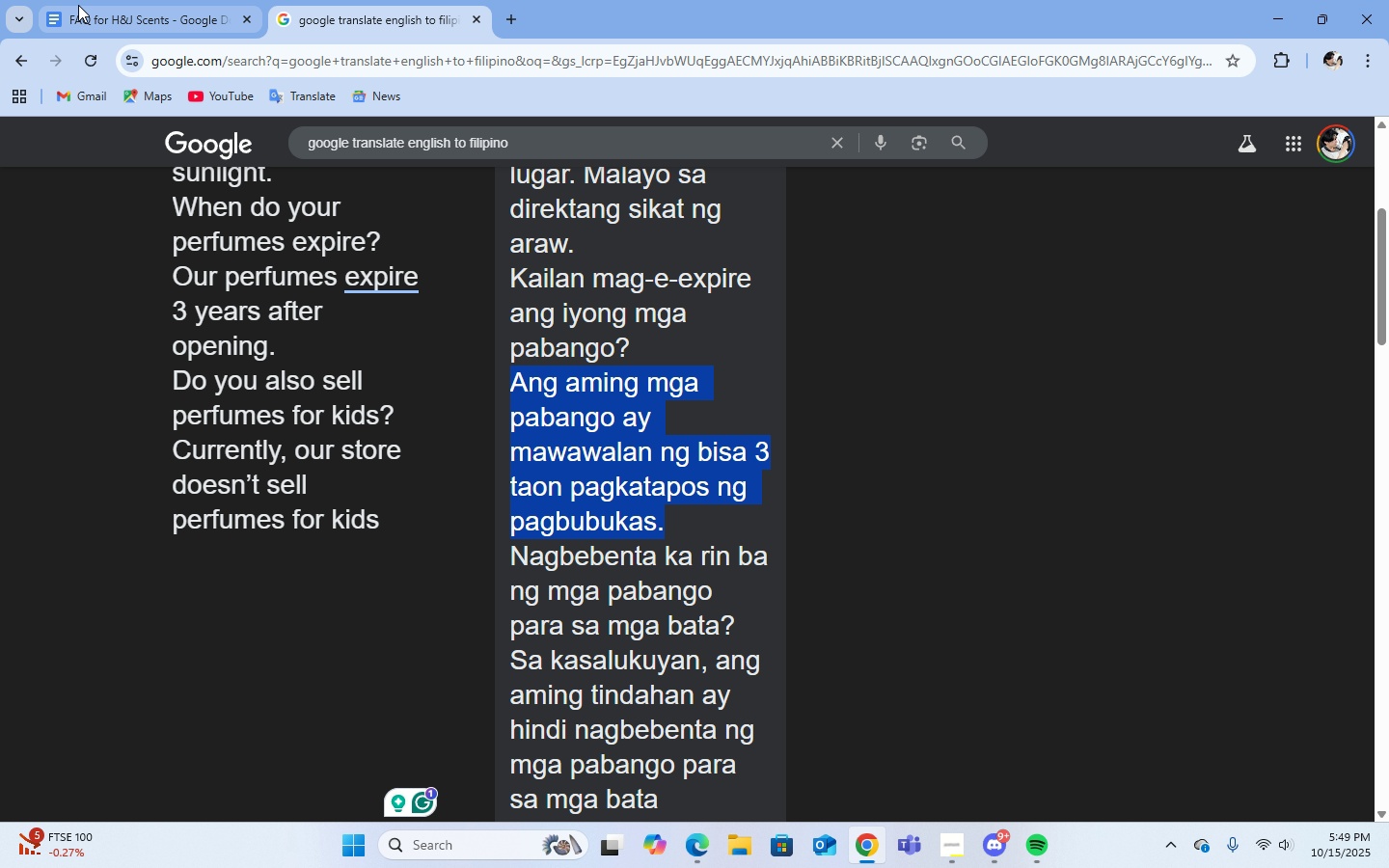 
left_click([78, 5])
 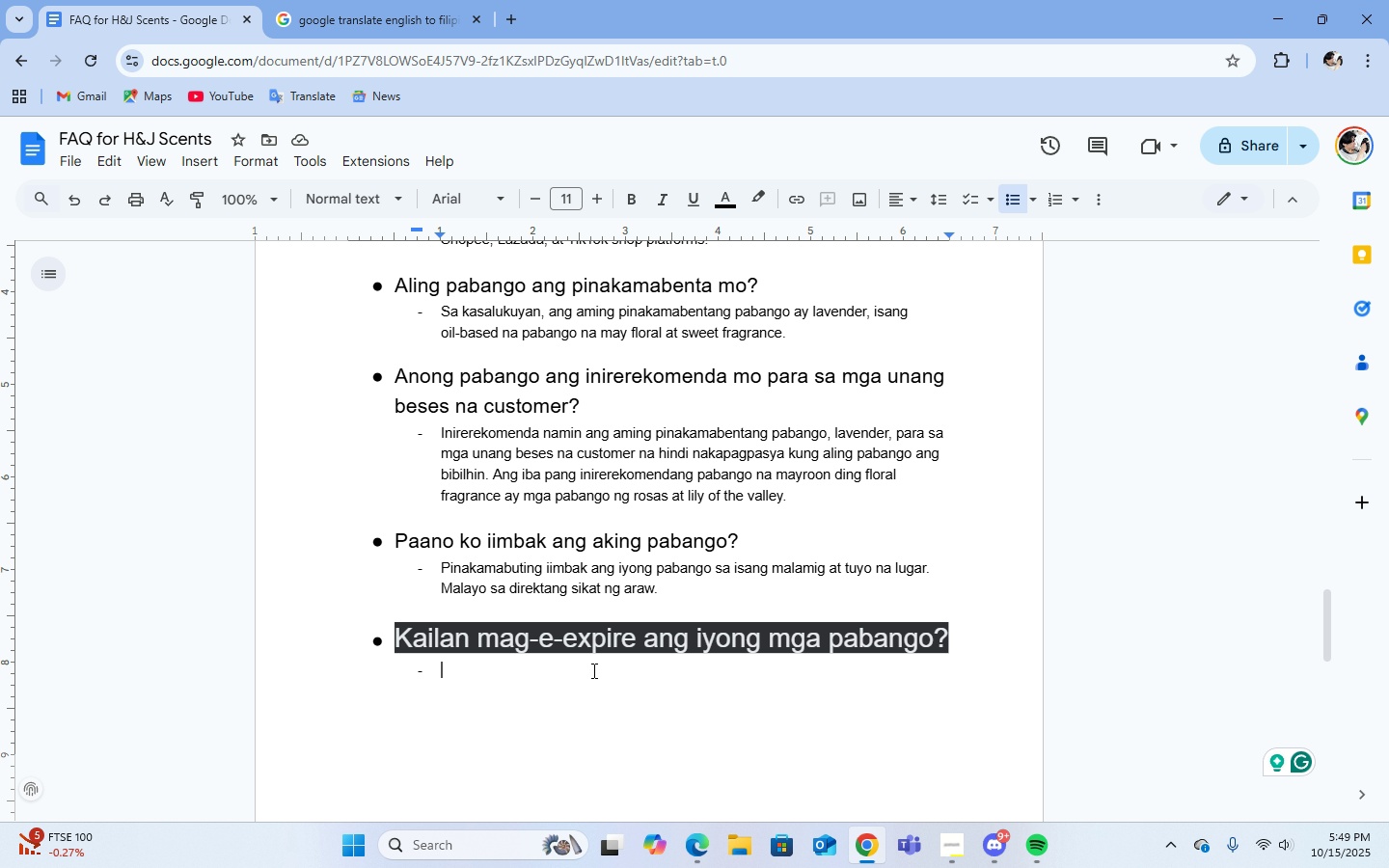 
key(Control+V)
 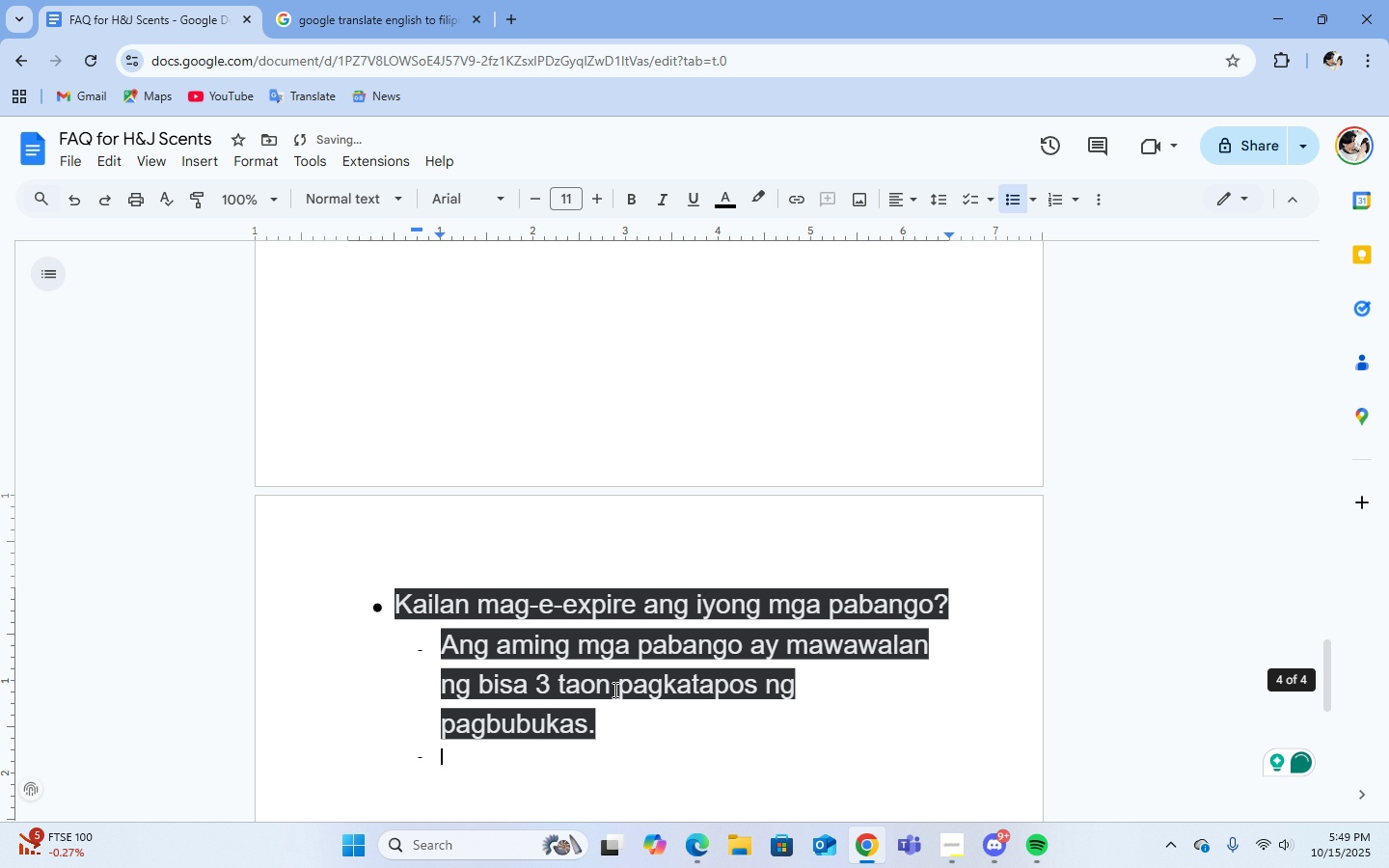 
scroll: coordinate [628, 660], scroll_direction: none, amount: 0.0
 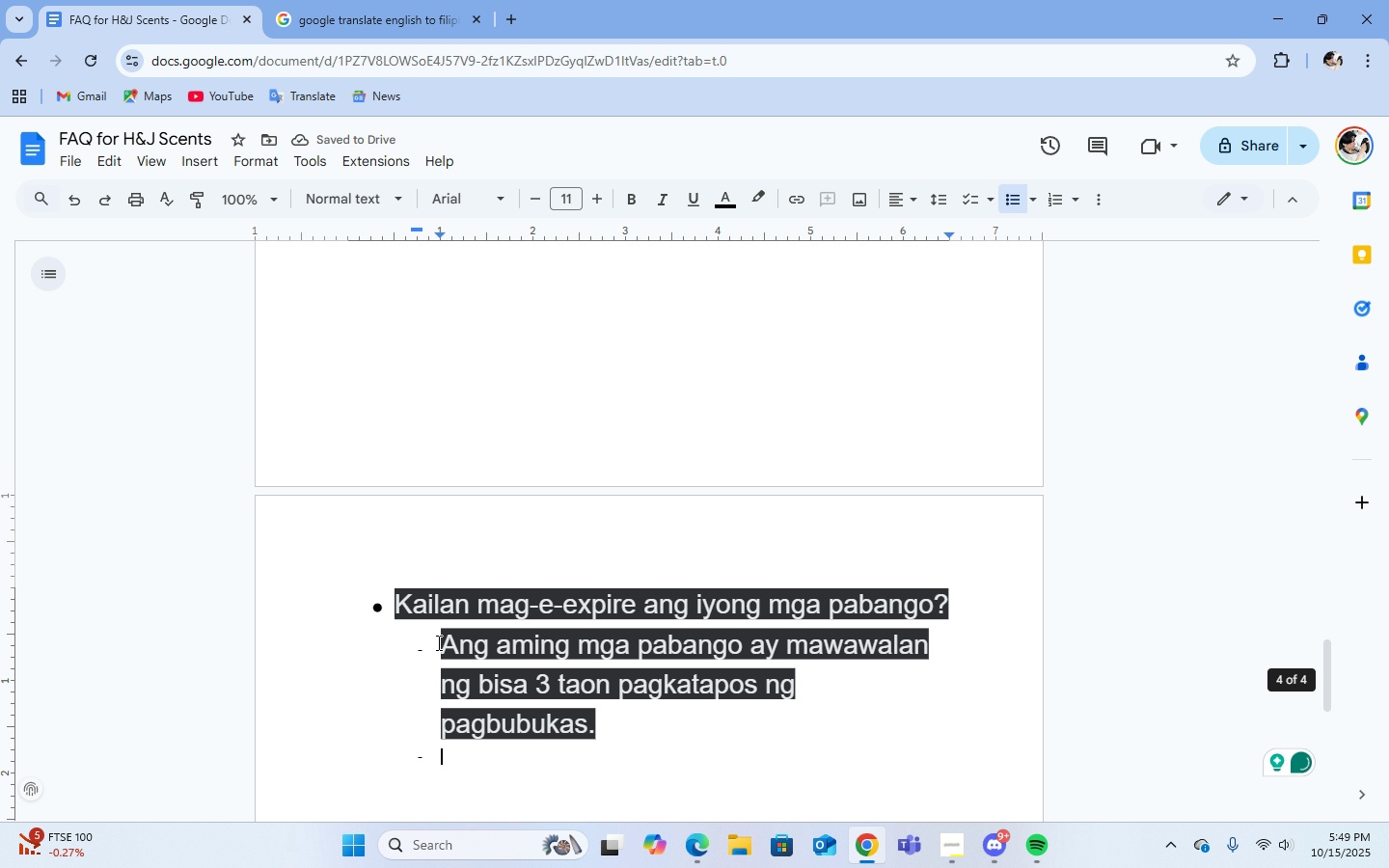 
left_click_drag(start_coordinate=[437, 640], to_coordinate=[598, 745])
 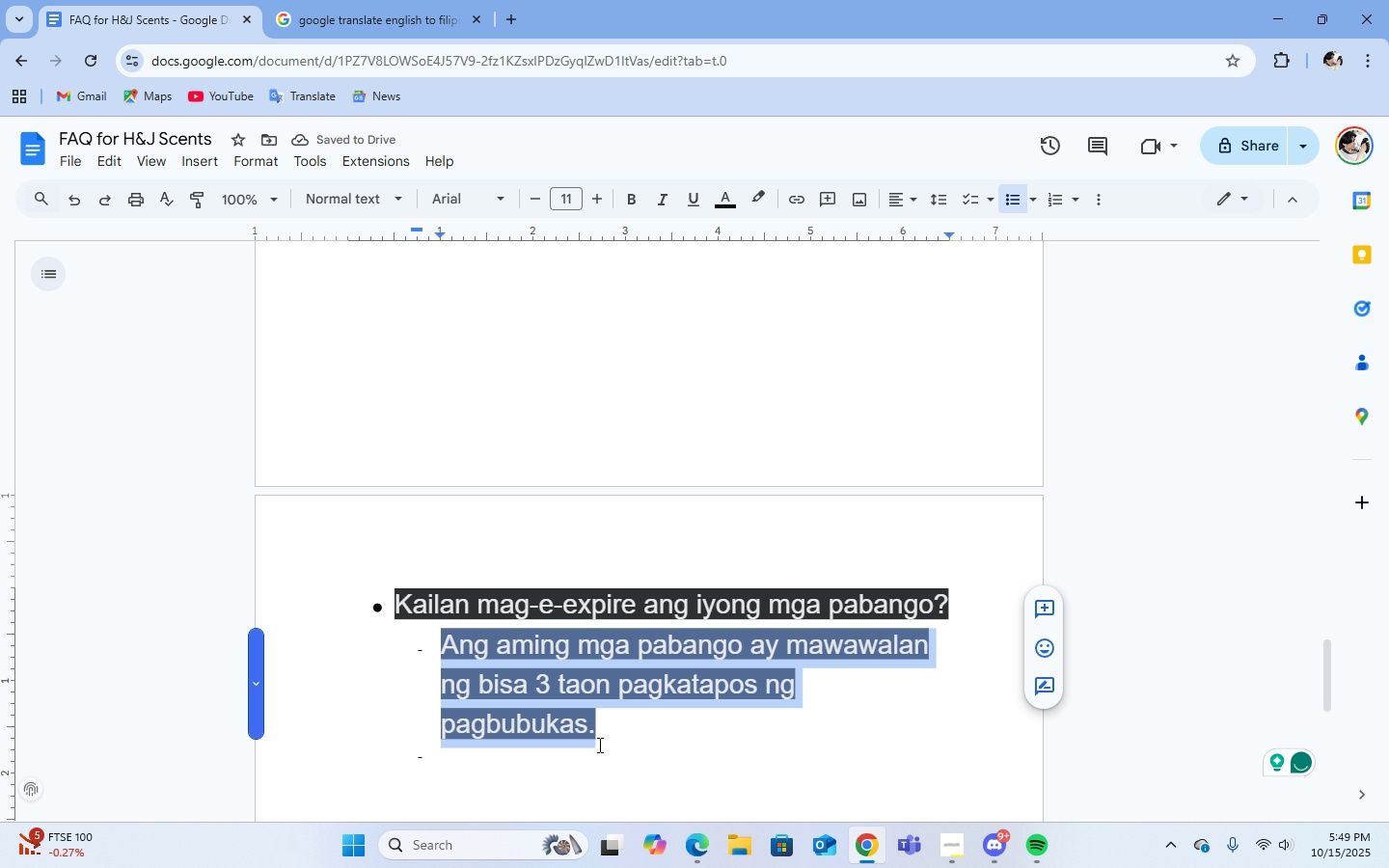 
middle_click([598, 745])
 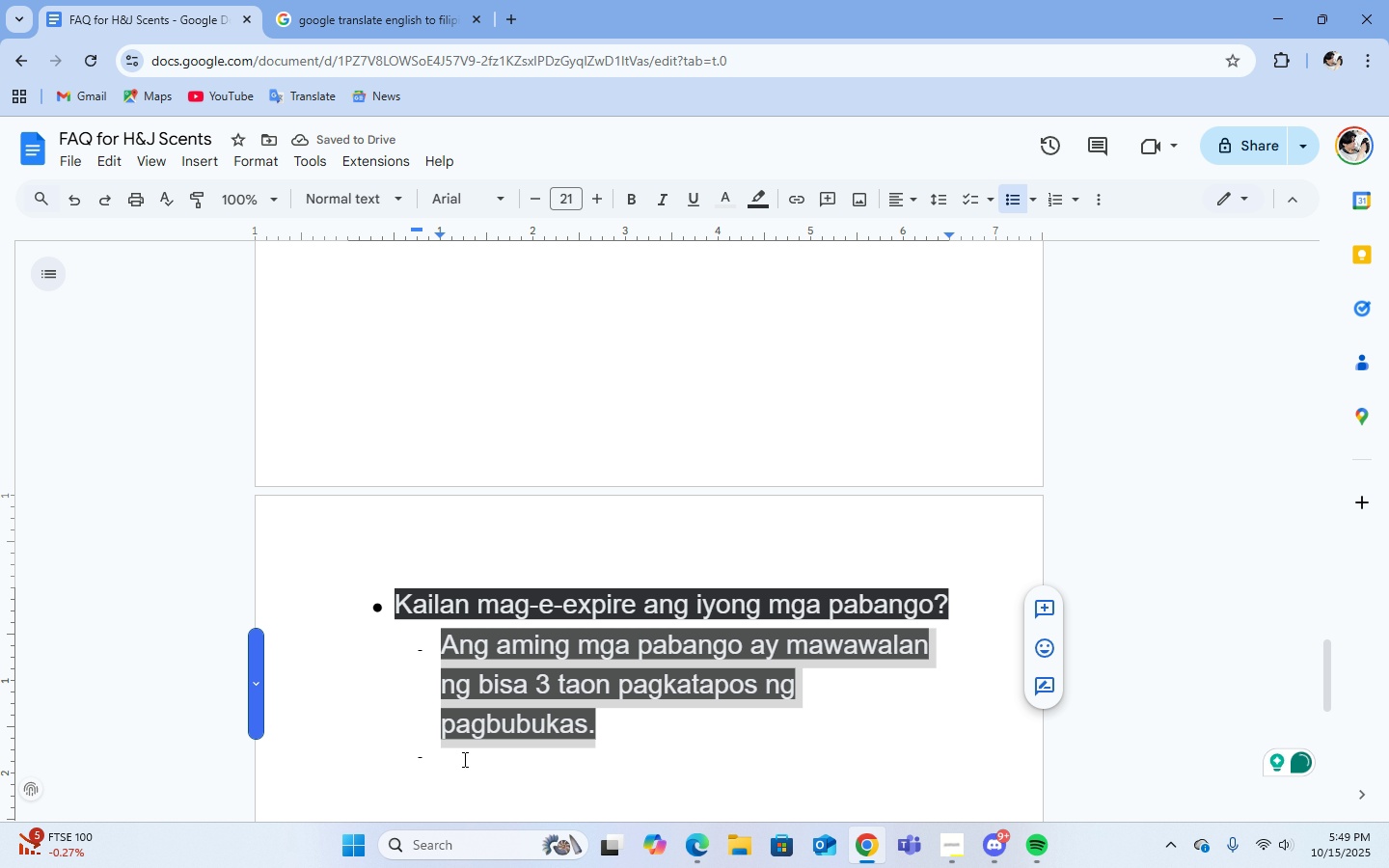 
double_click([463, 759])
 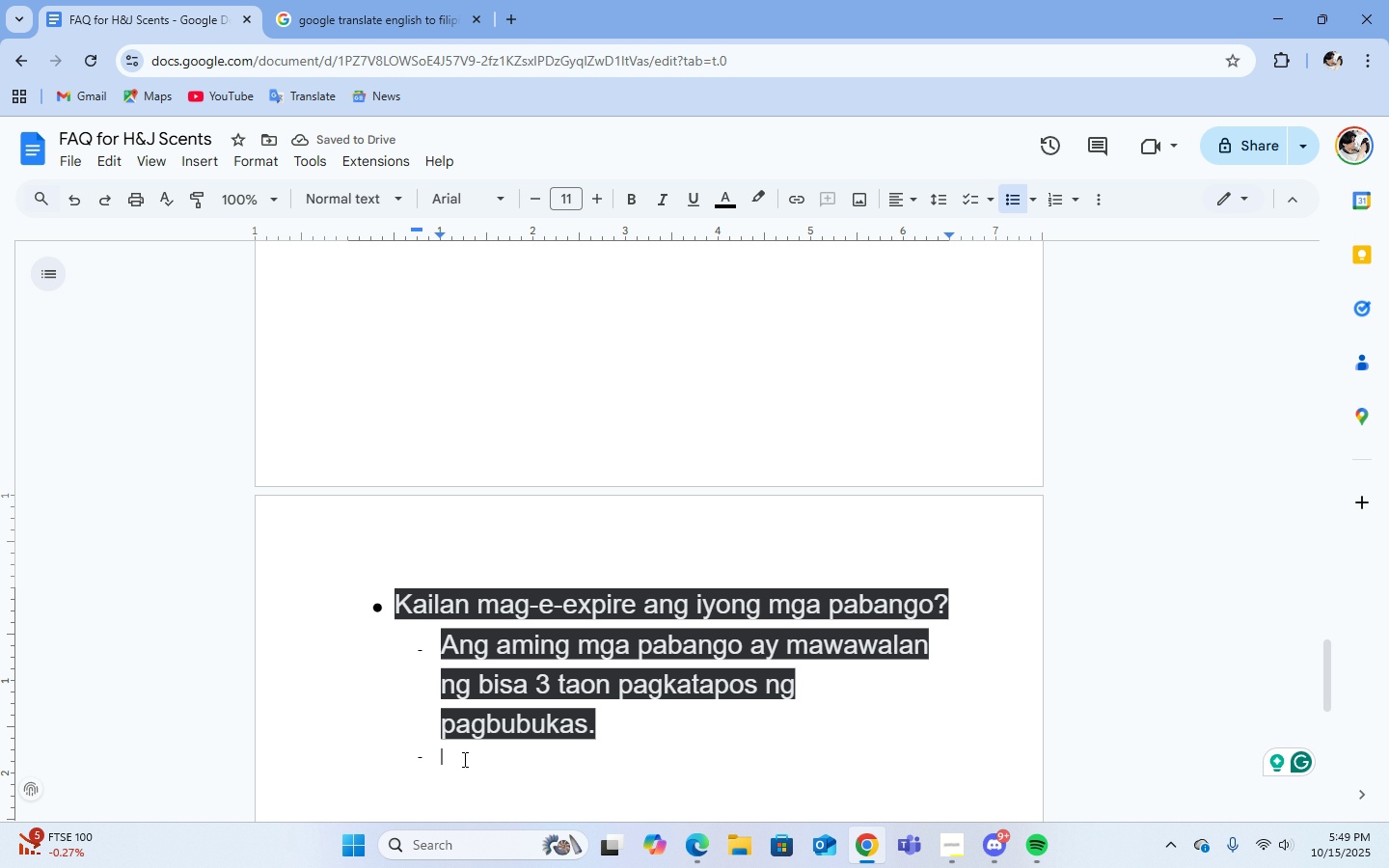 
key(Backspace)
 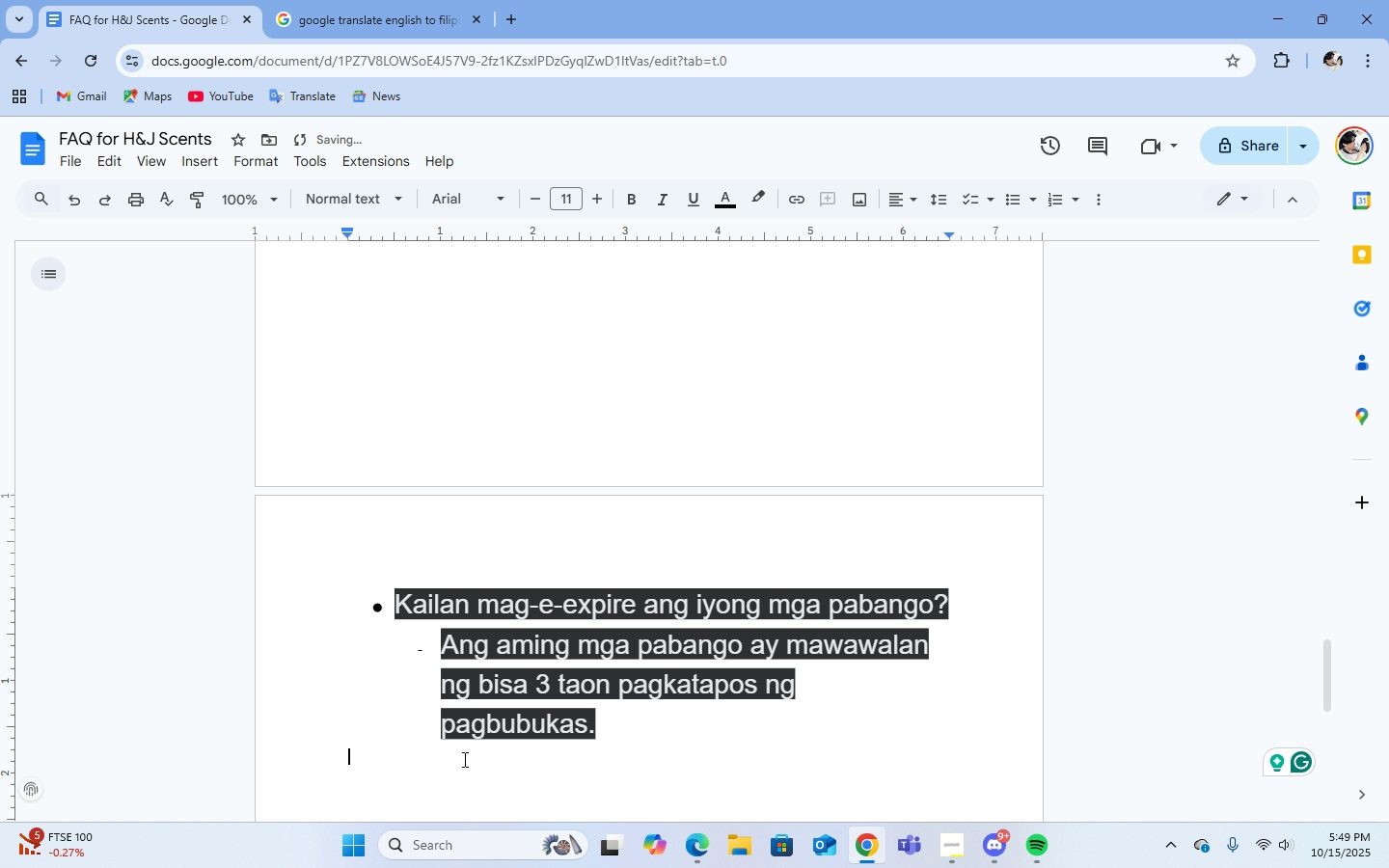 
key(Backspace)
 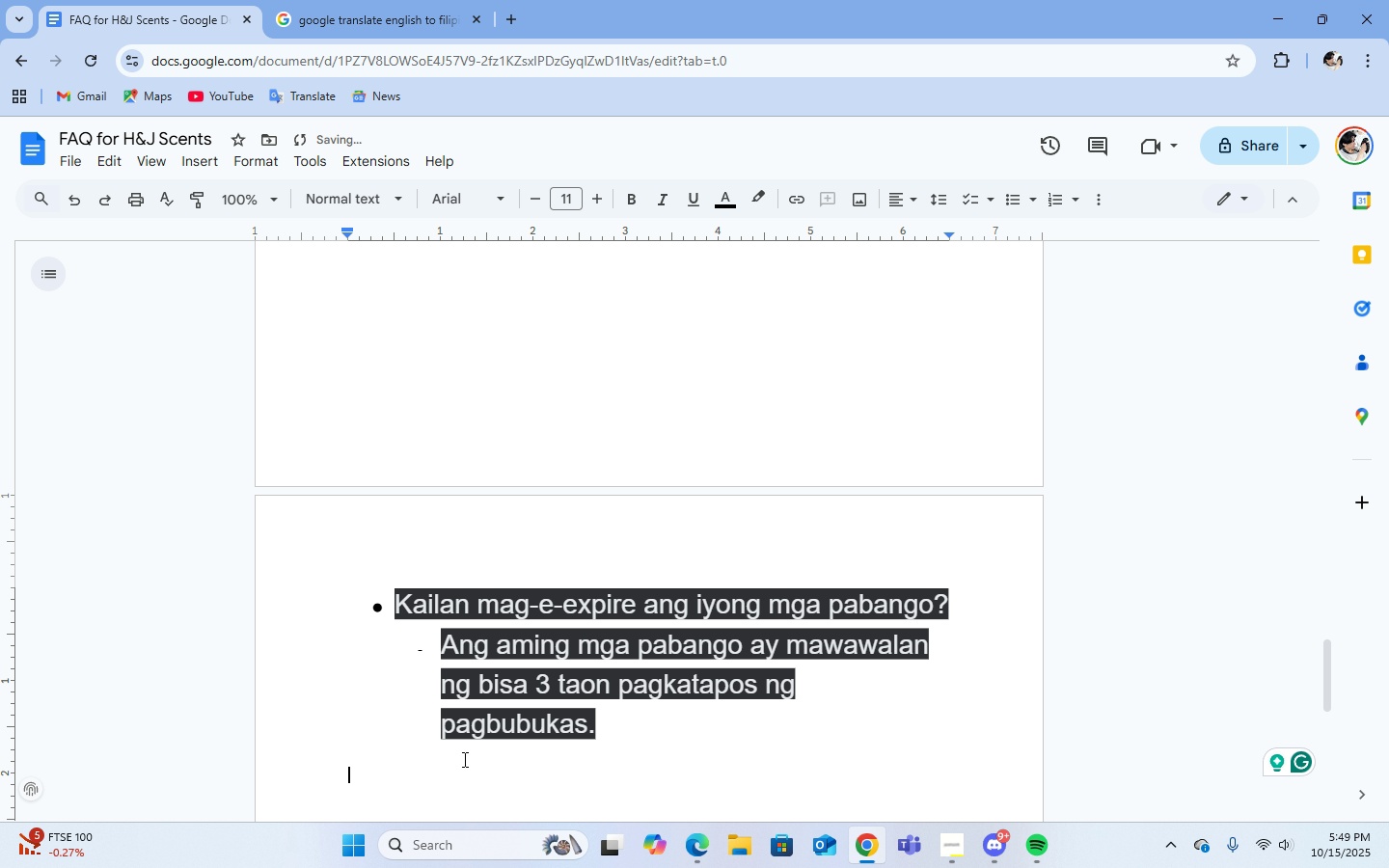 
key(Enter)
 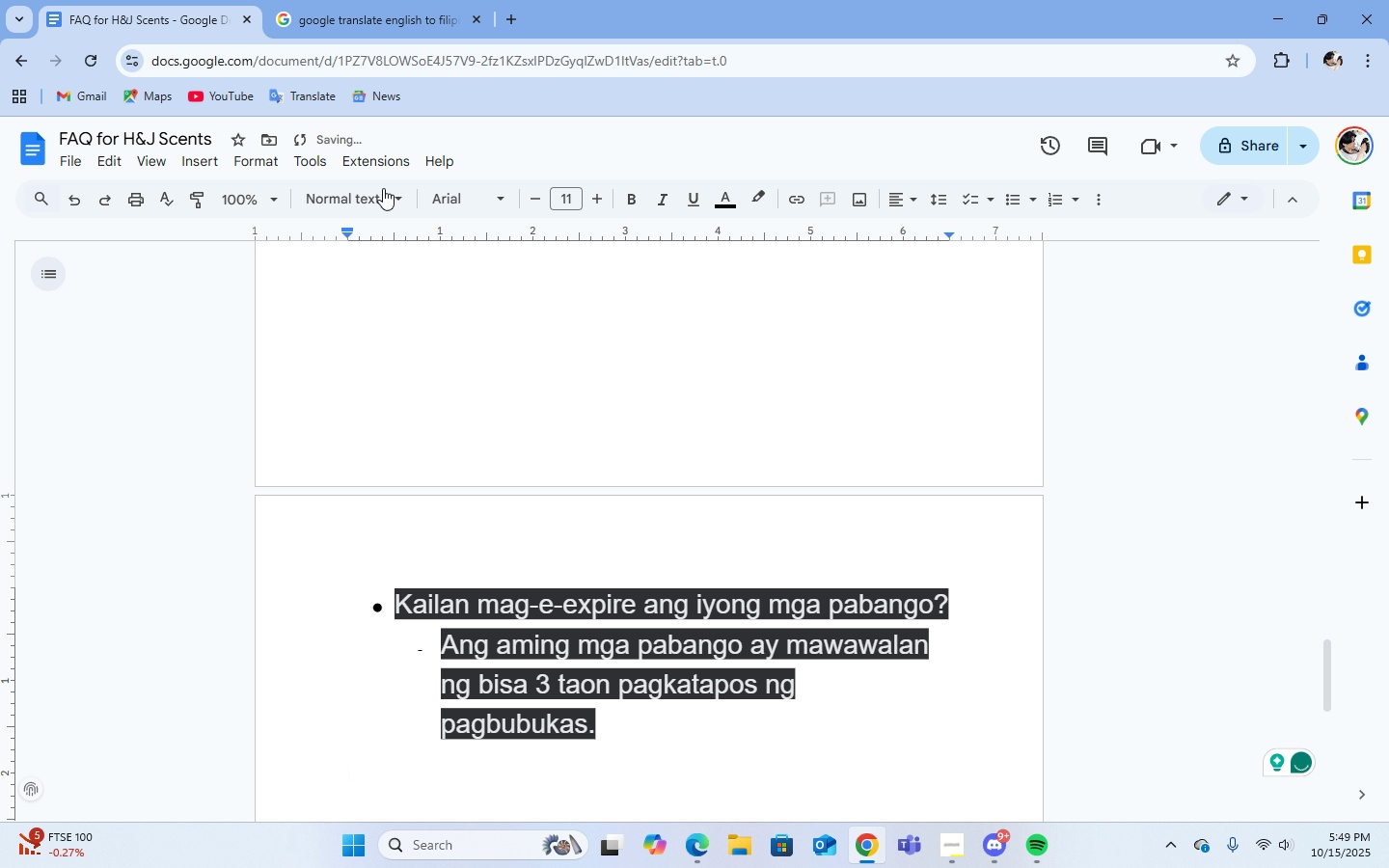 
left_click([369, 206])
 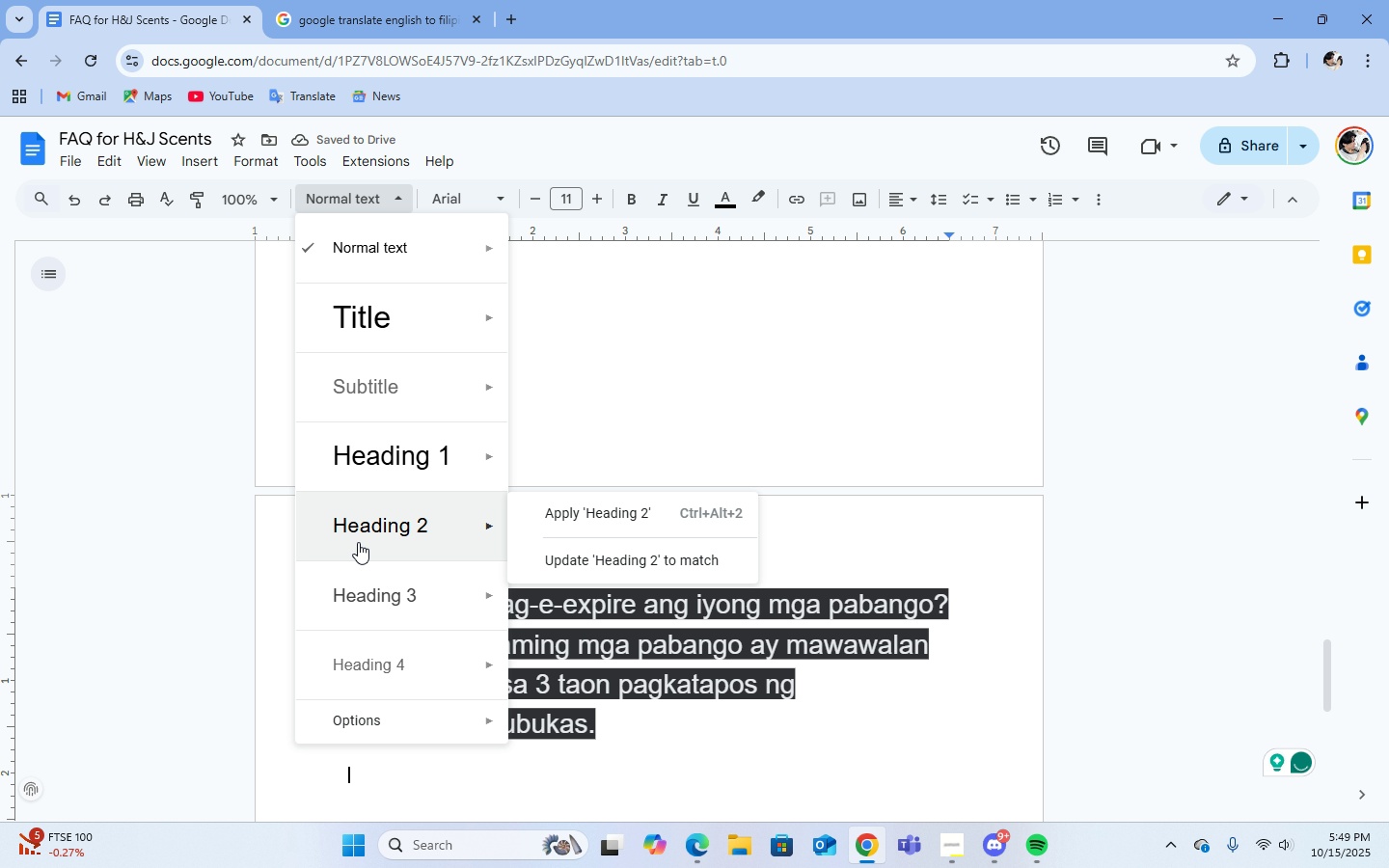 
double_click([358, 542])
 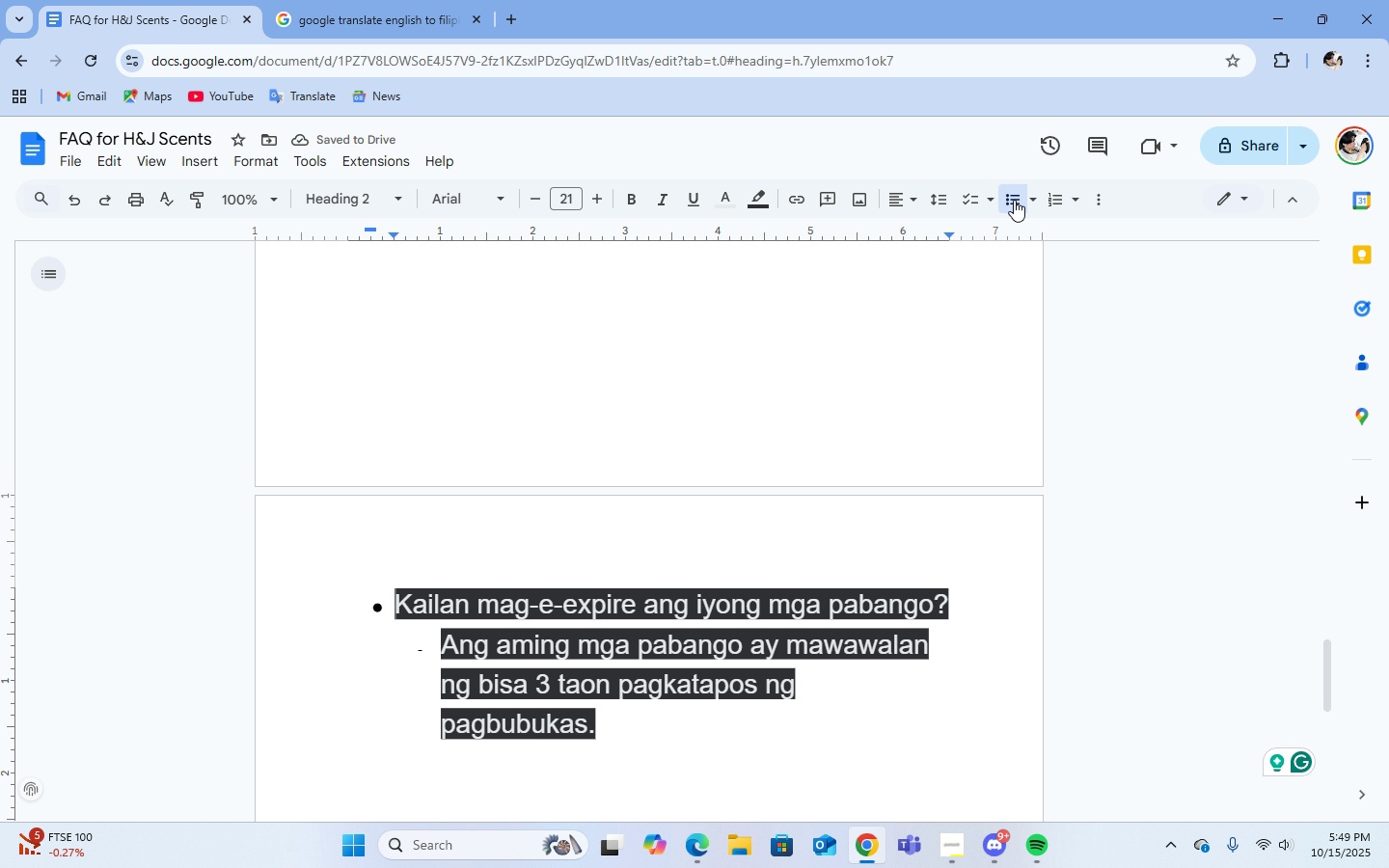 
scroll: coordinate [757, 434], scroll_direction: down, amount: 2.0
 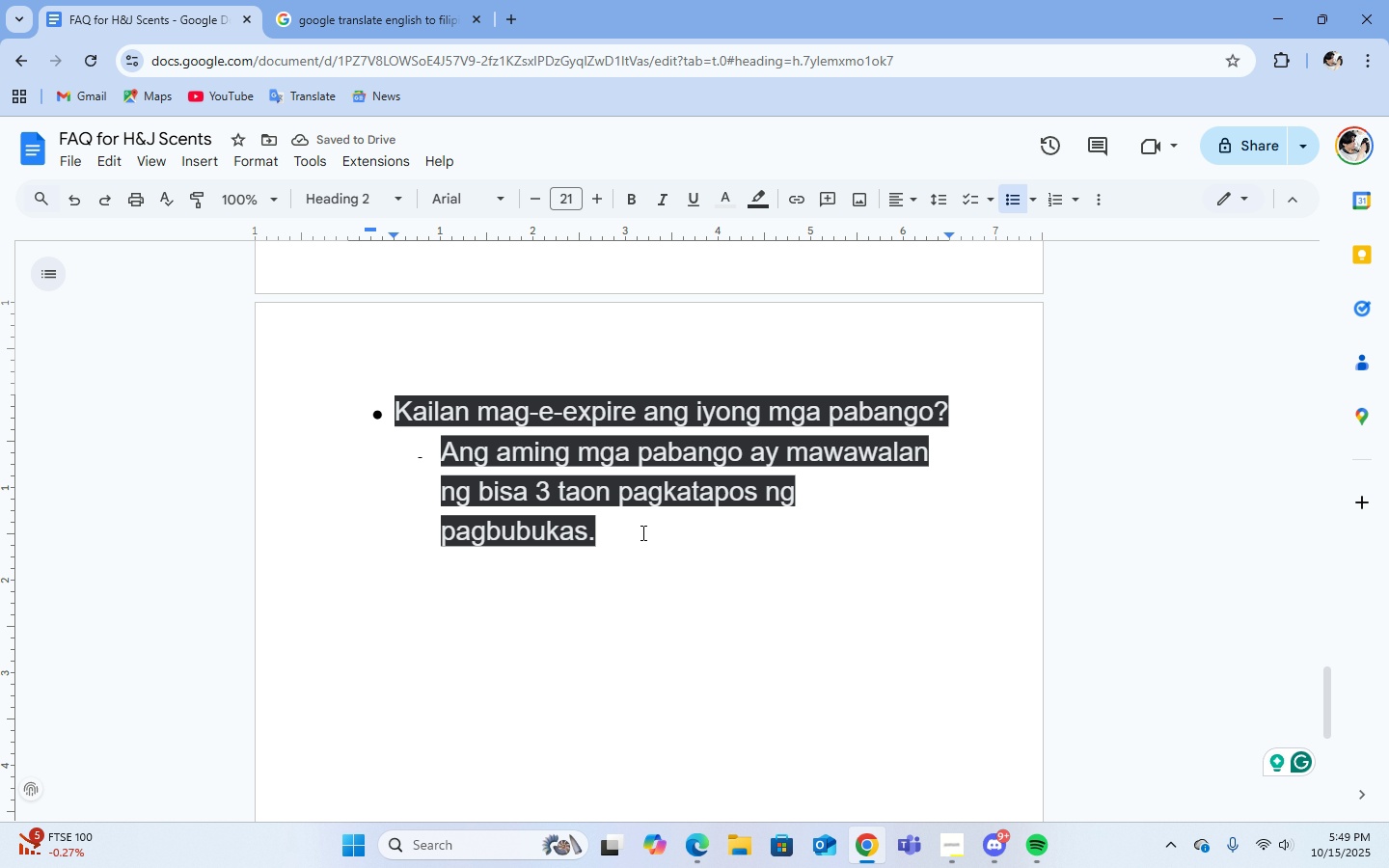 
double_click([641, 533])
 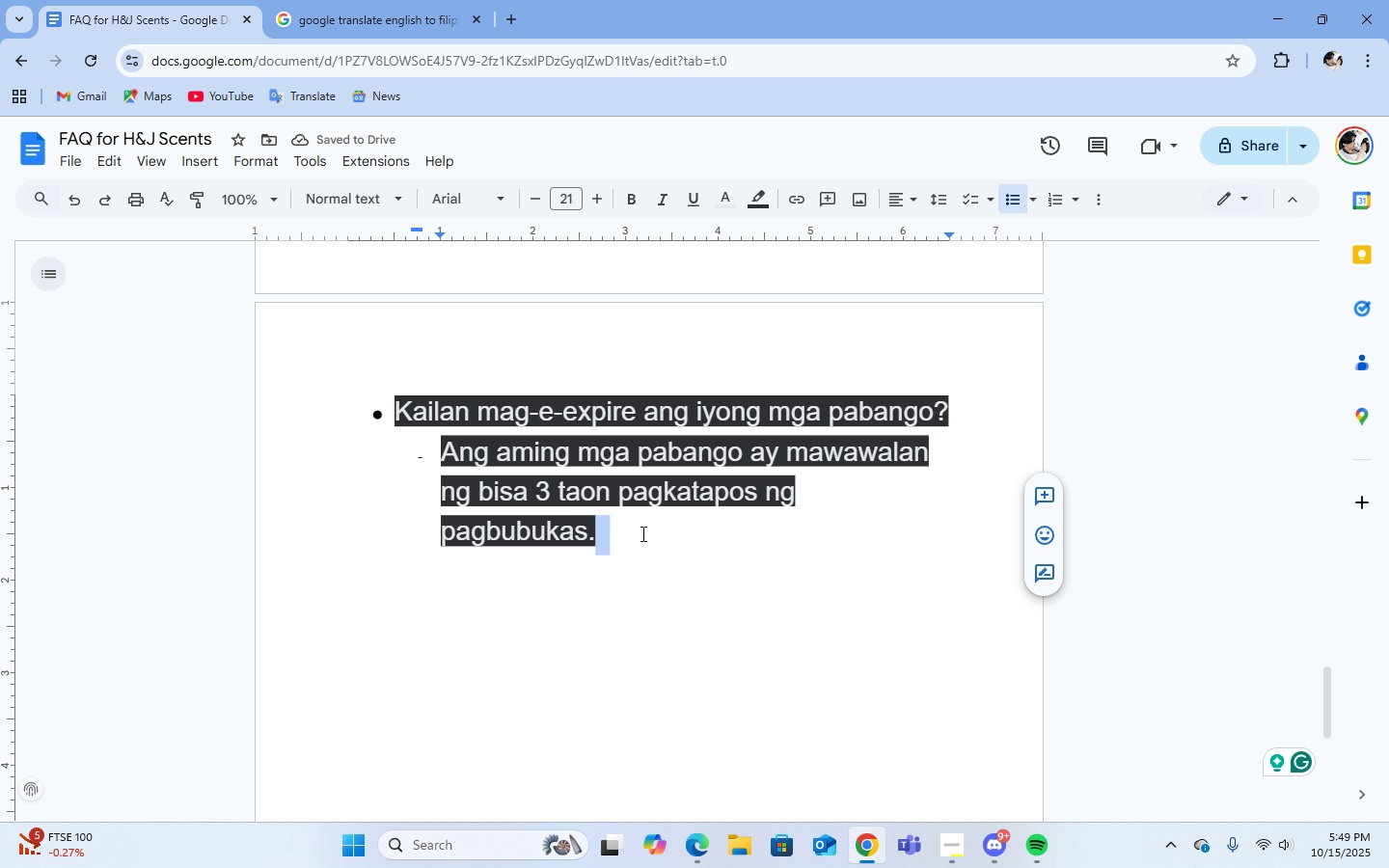 
left_click([641, 533])
 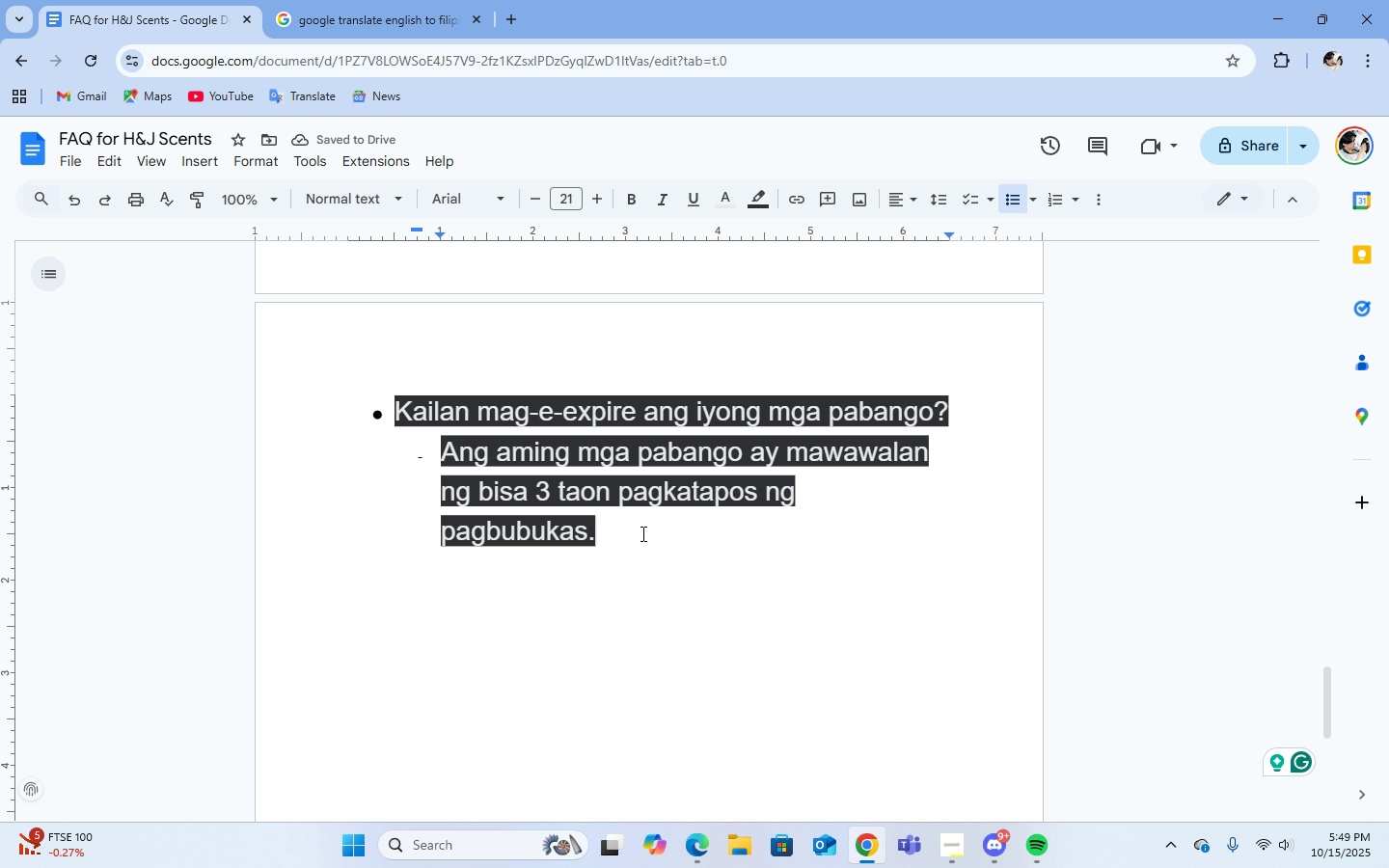 
key(Enter)
 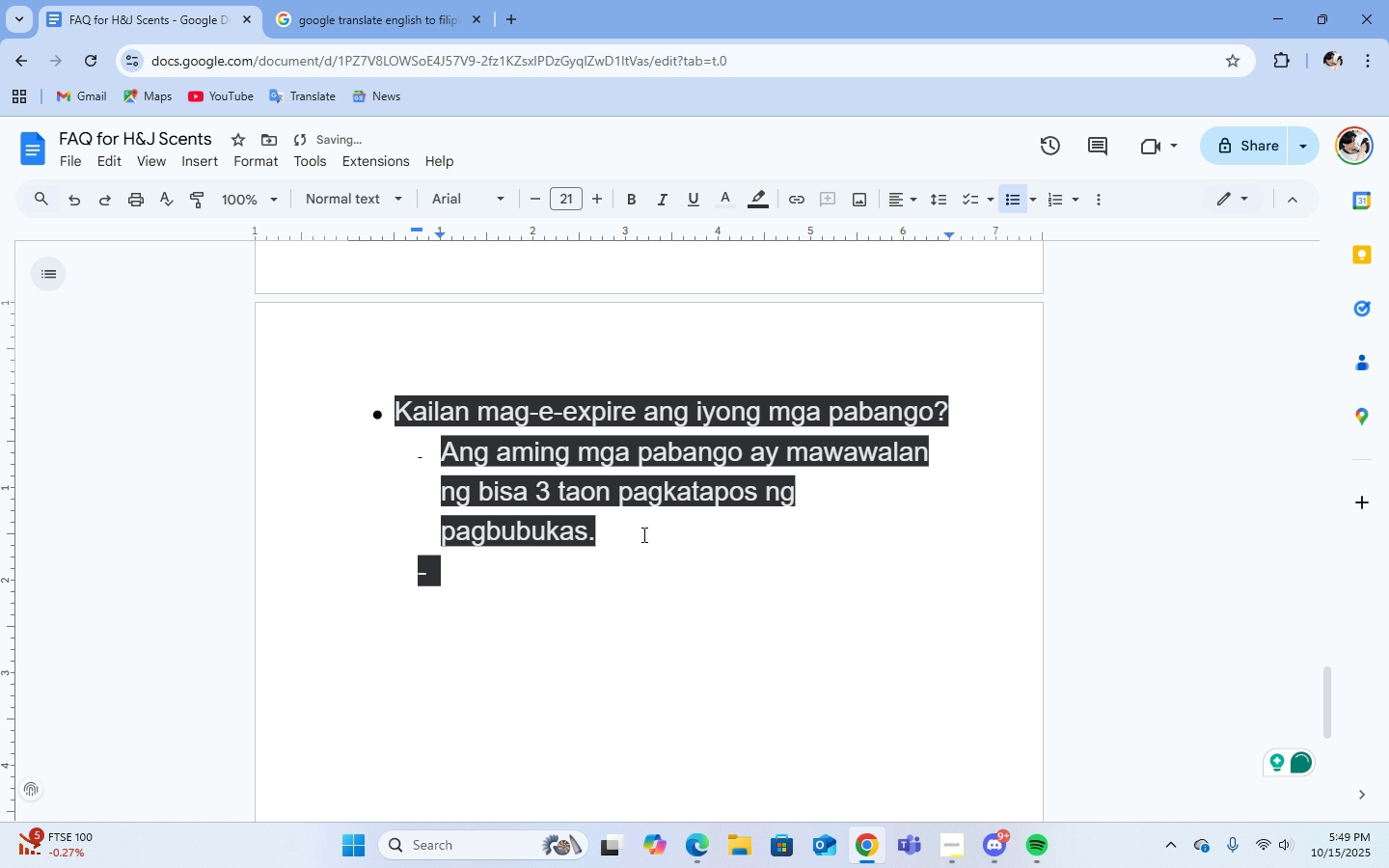 
key(Backspace)
 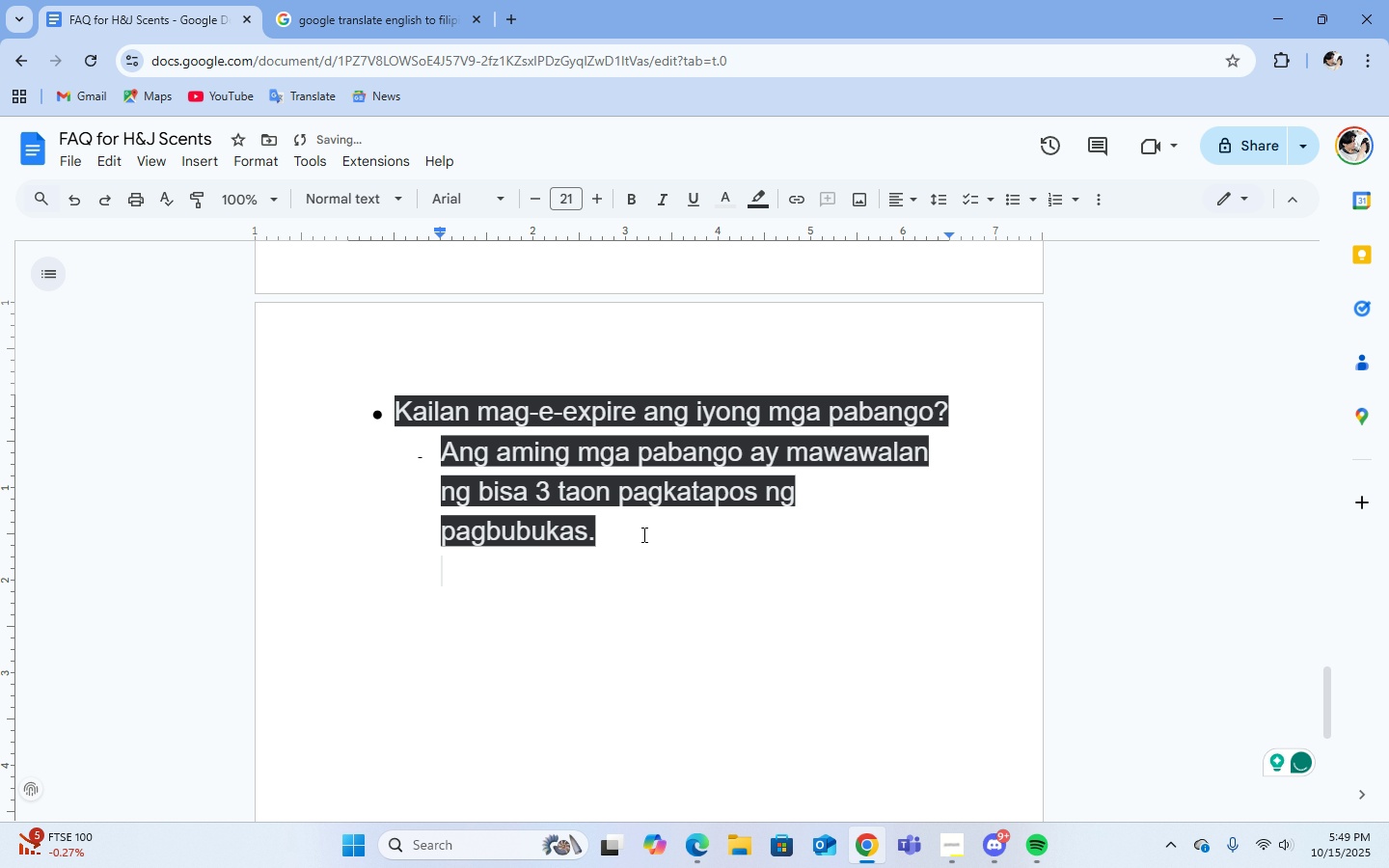 
key(Backspace)
 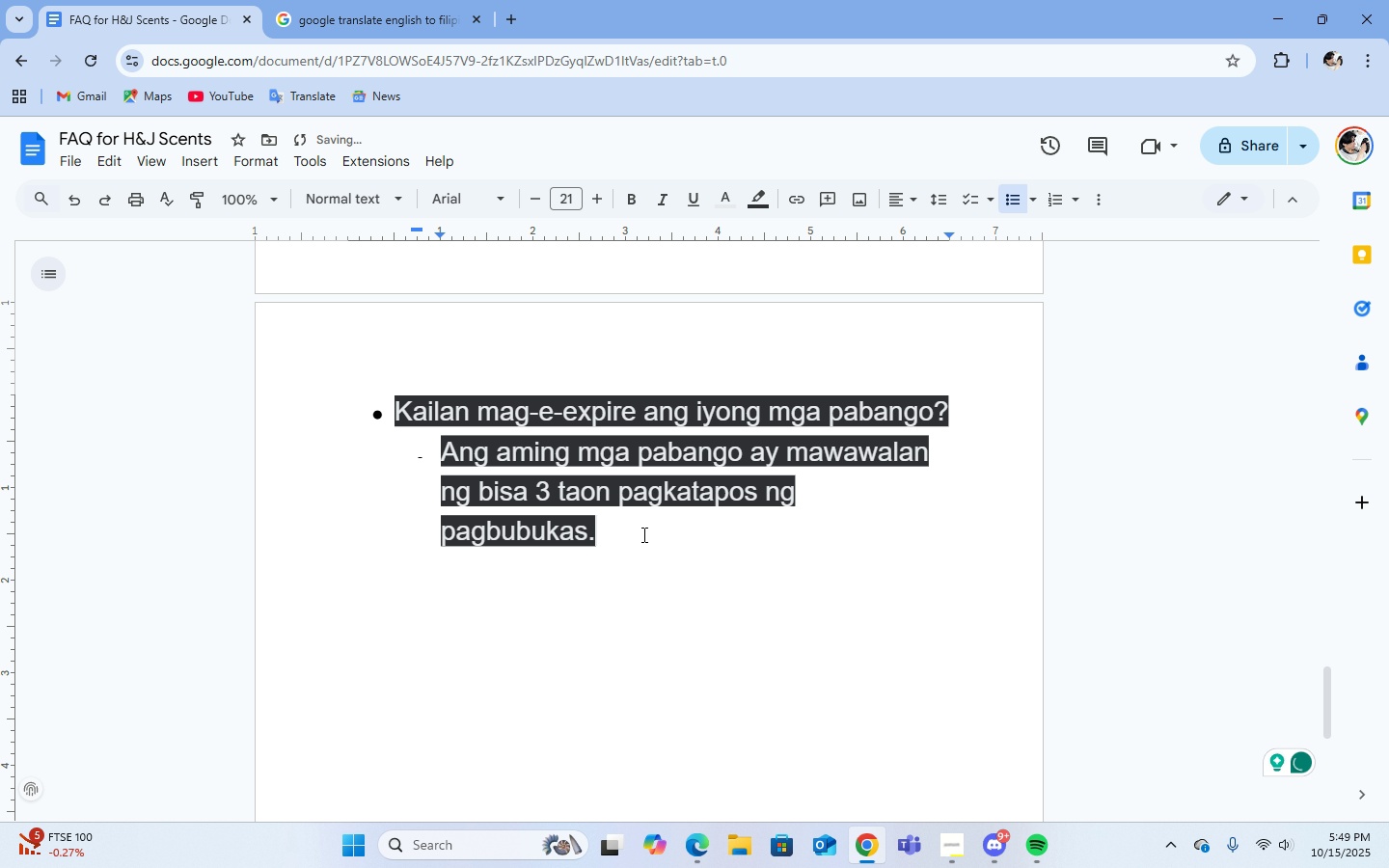 
double_click([642, 535])
 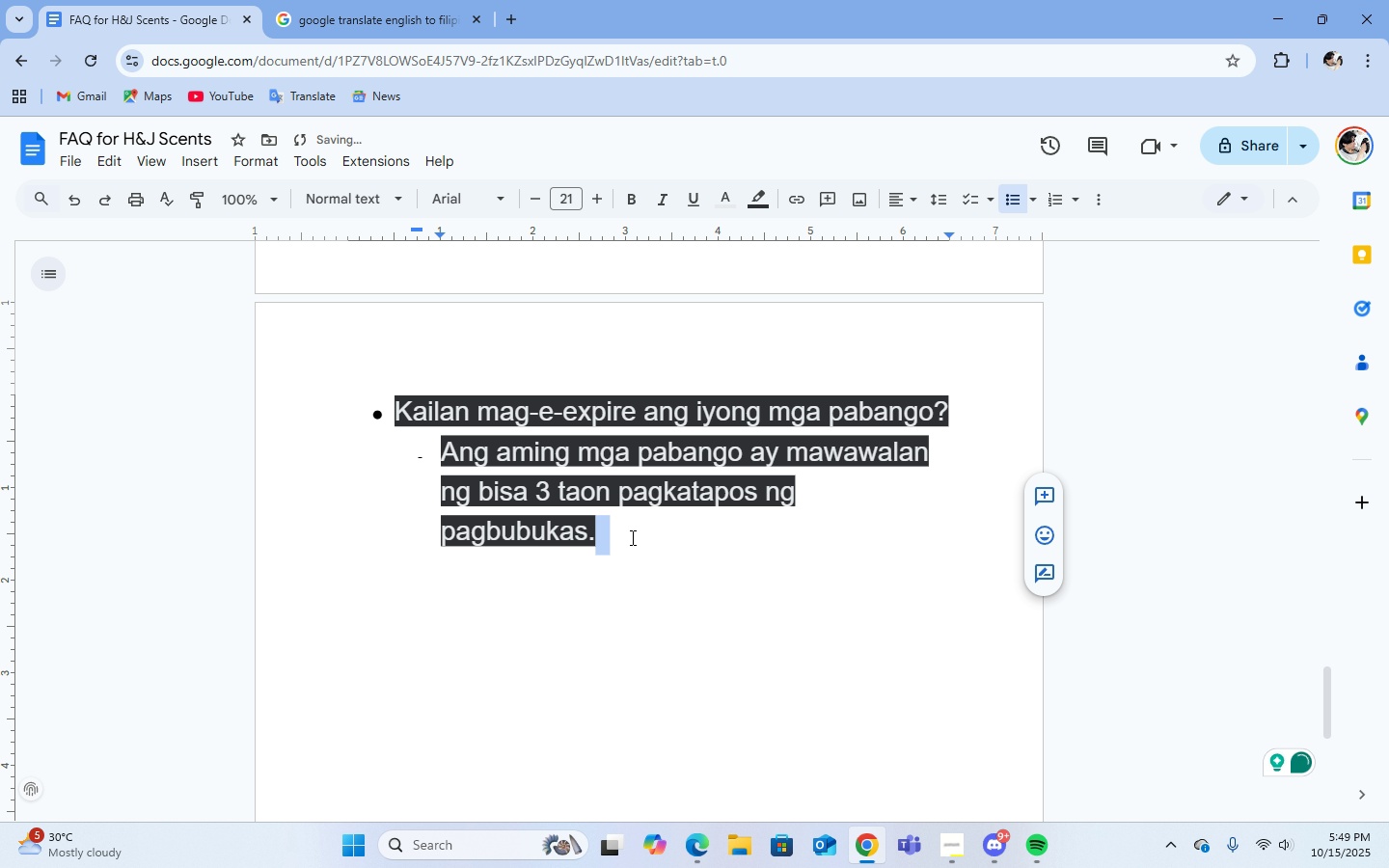 
triple_click([631, 537])
 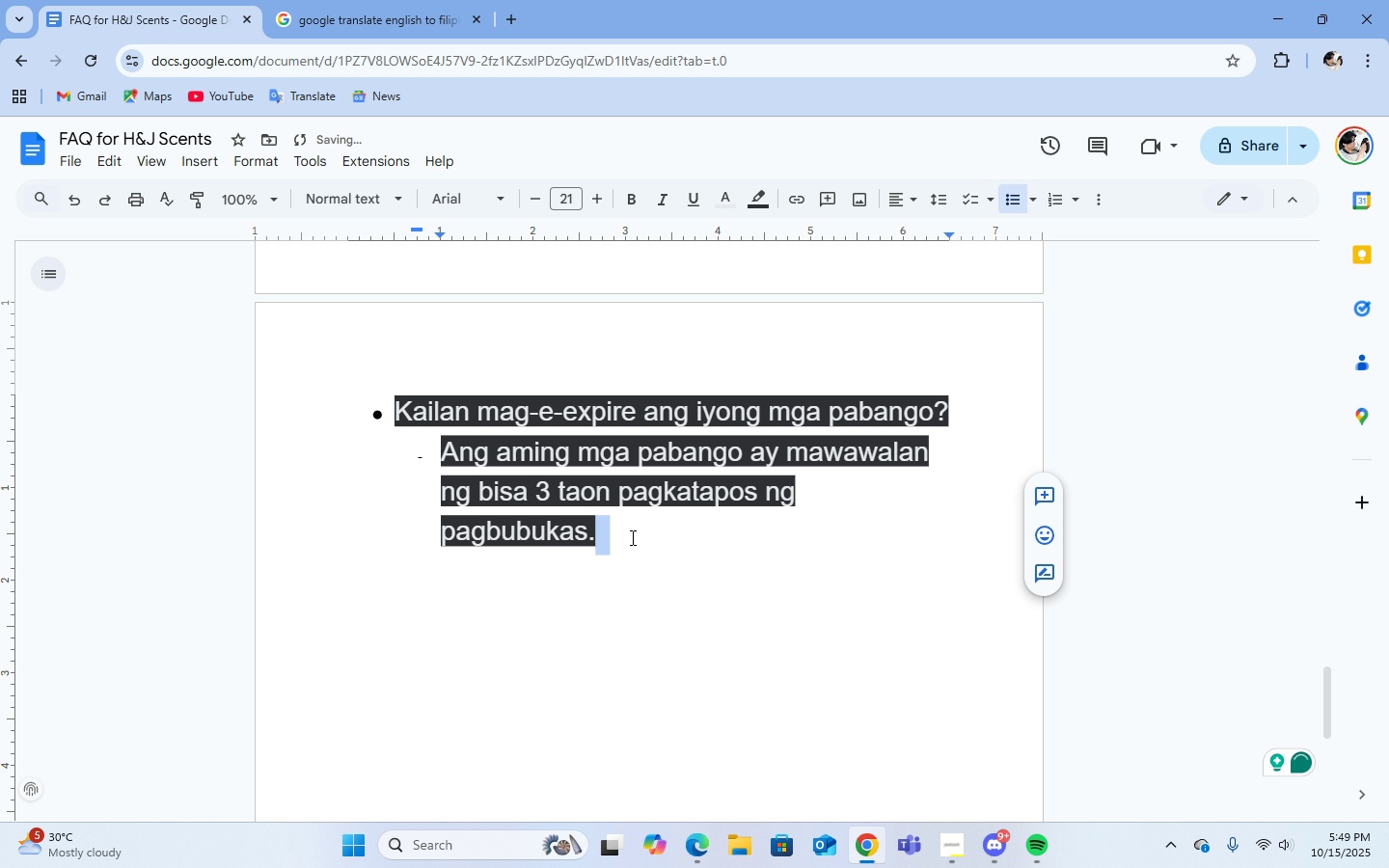 
triple_click([631, 537])
 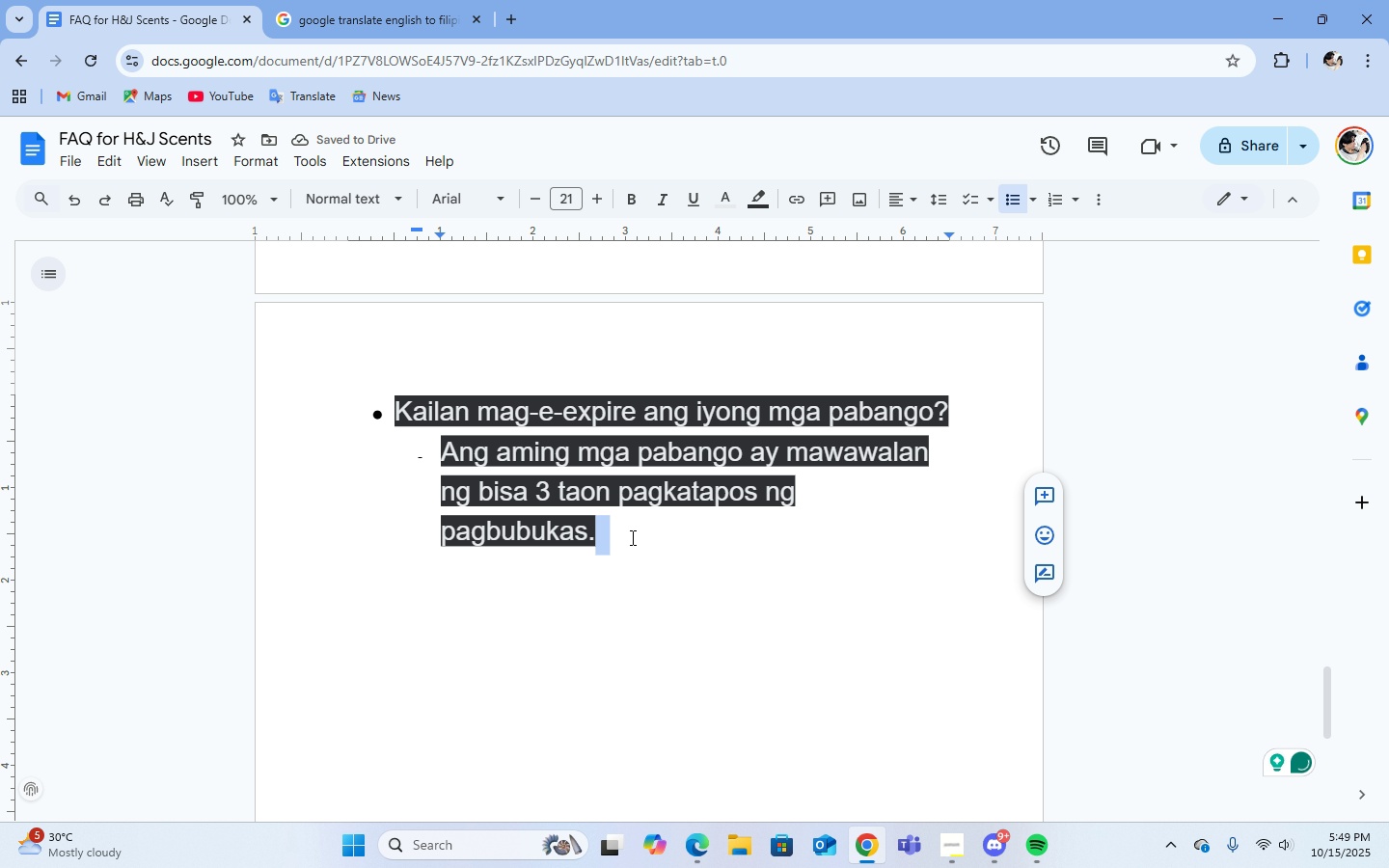 
left_click([631, 537])
 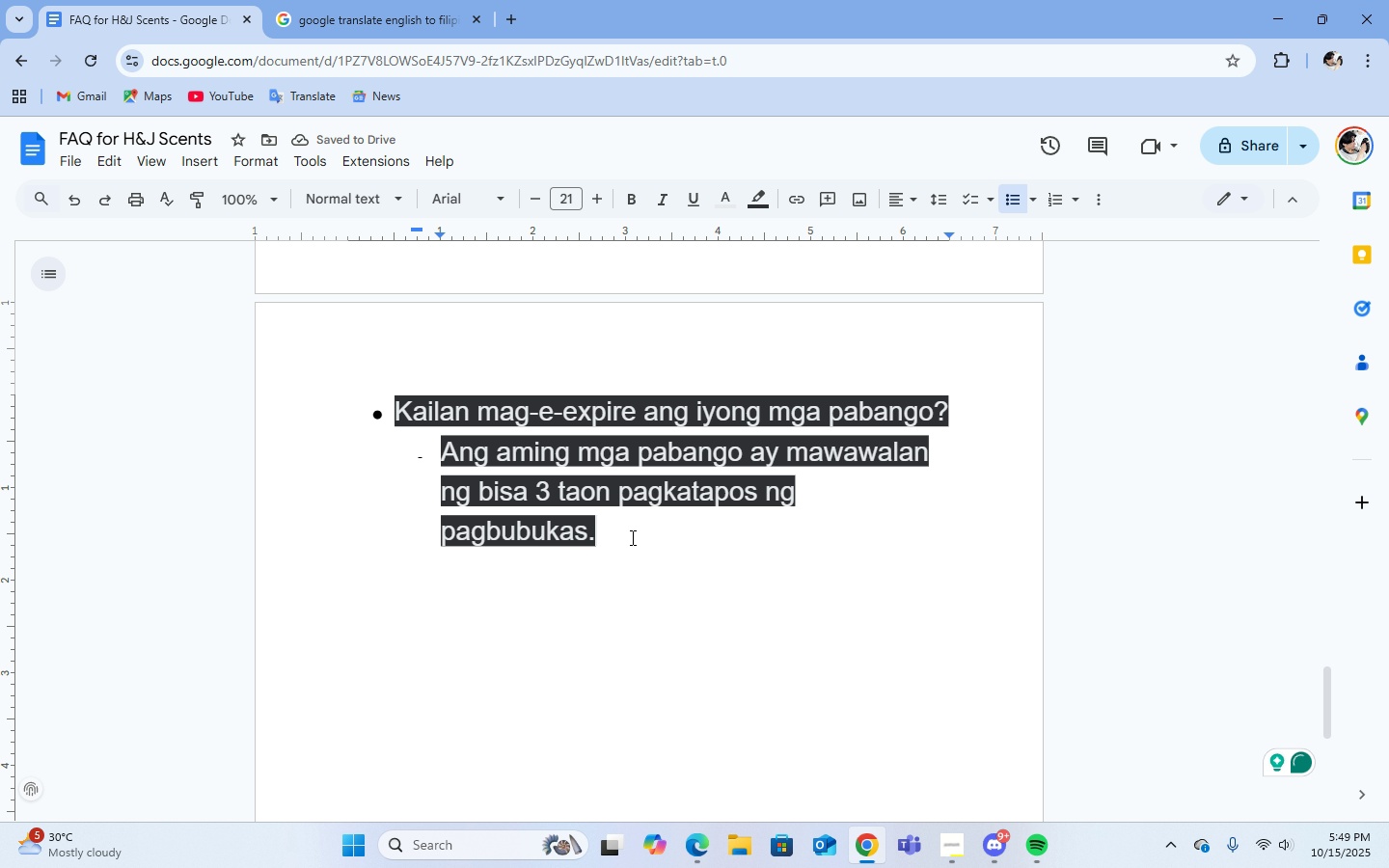 
key(Enter)
 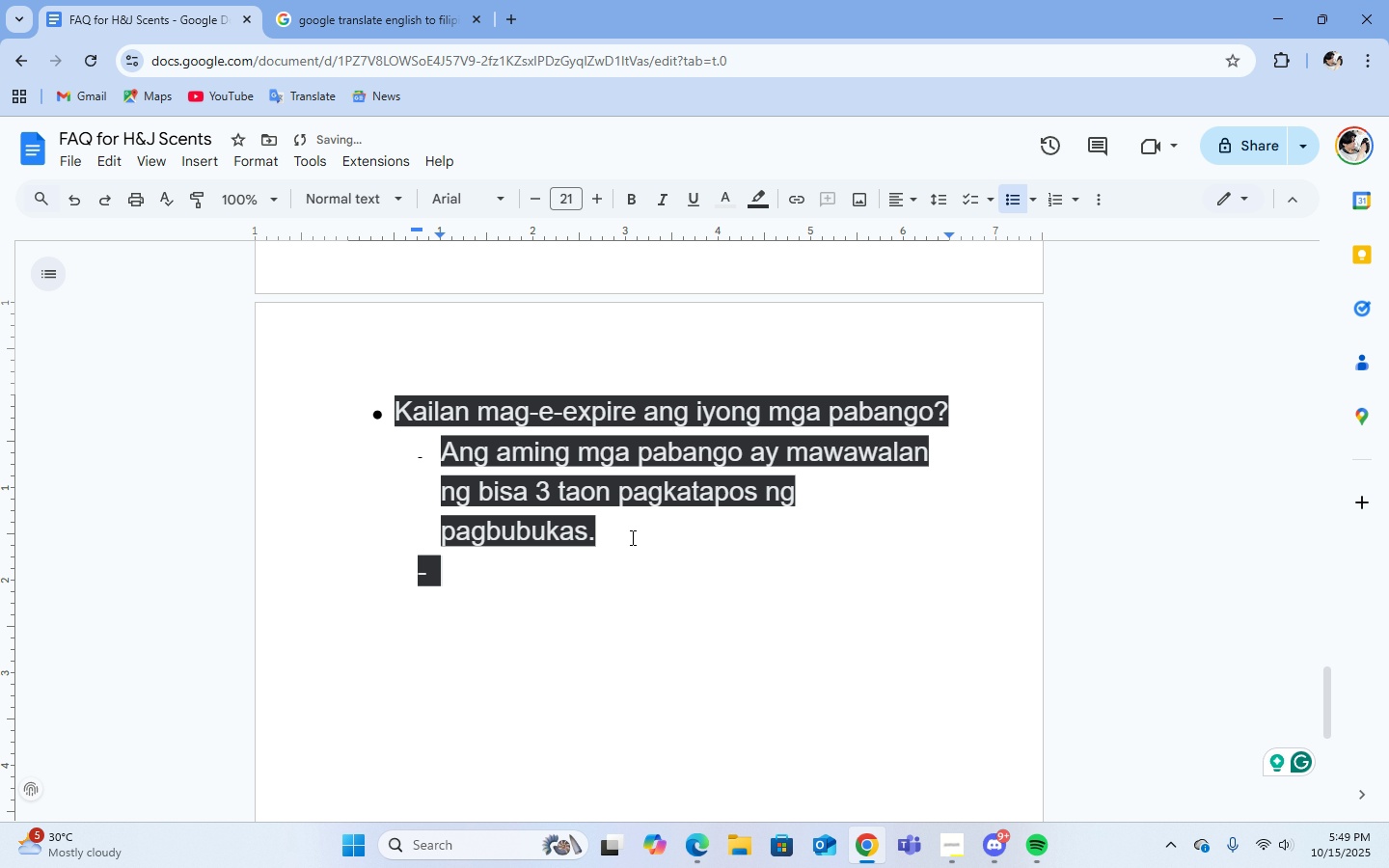 
key(Enter)
 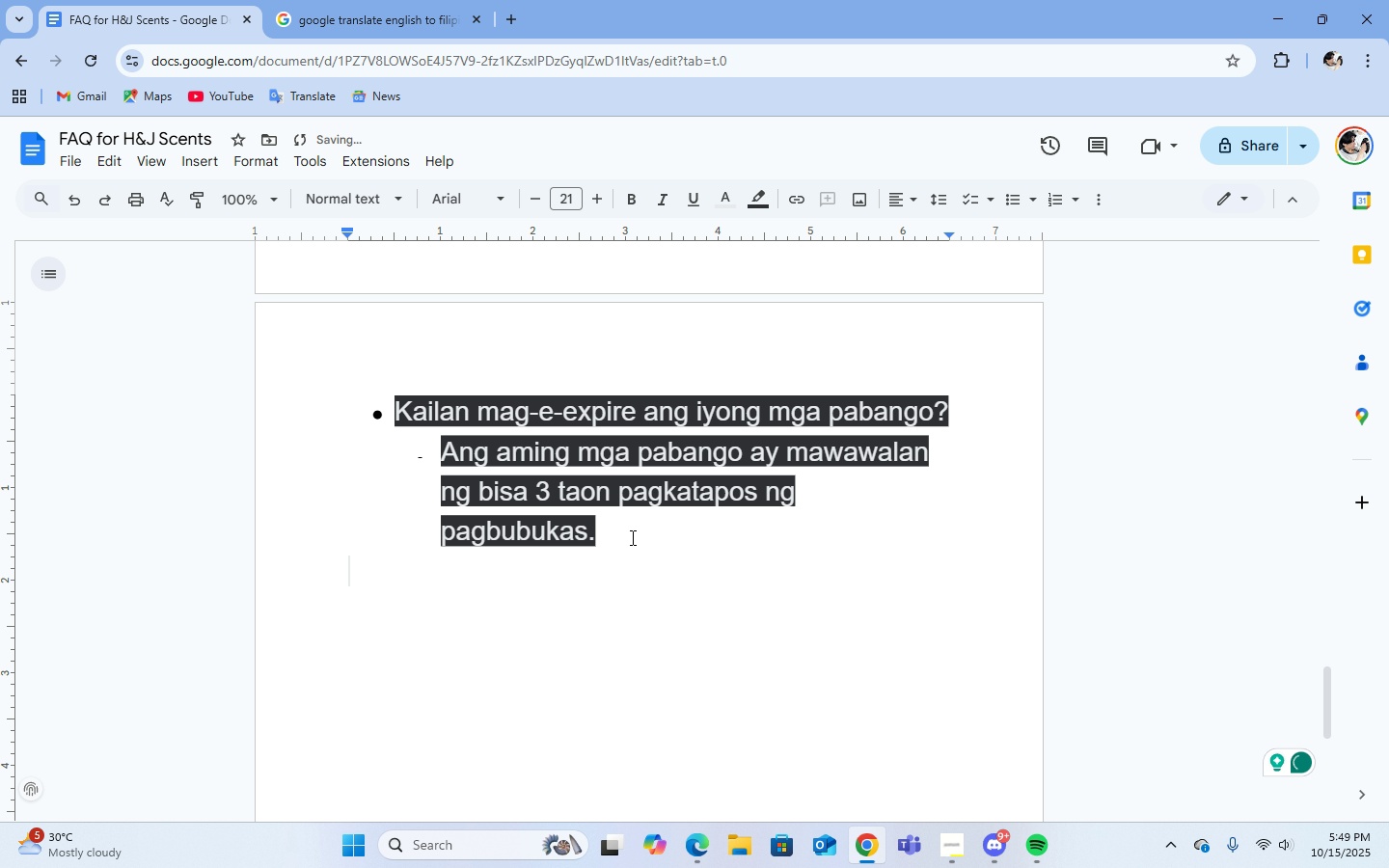 
key(Enter)
 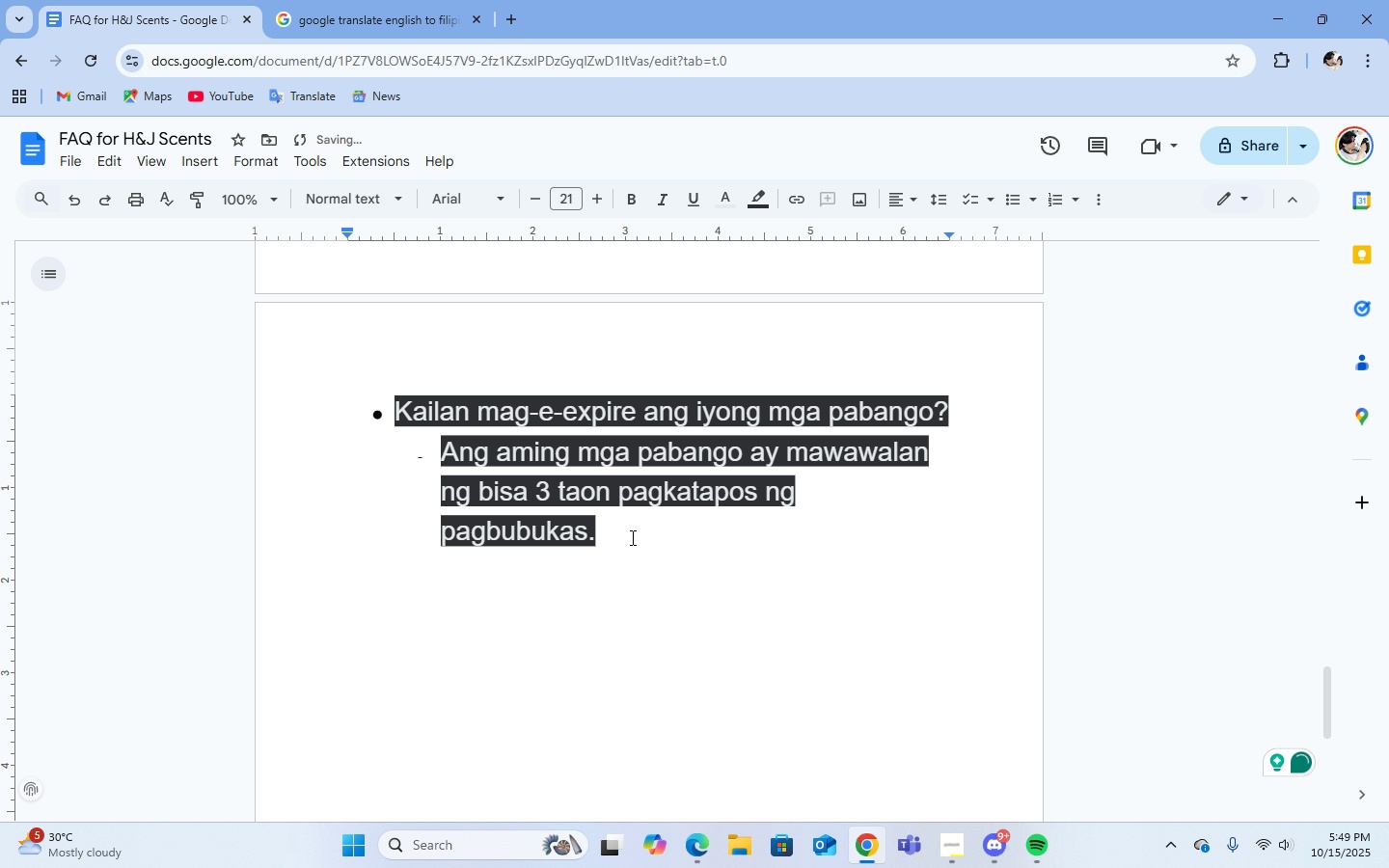 
scroll: coordinate [631, 537], scroll_direction: up, amount: 6.0
 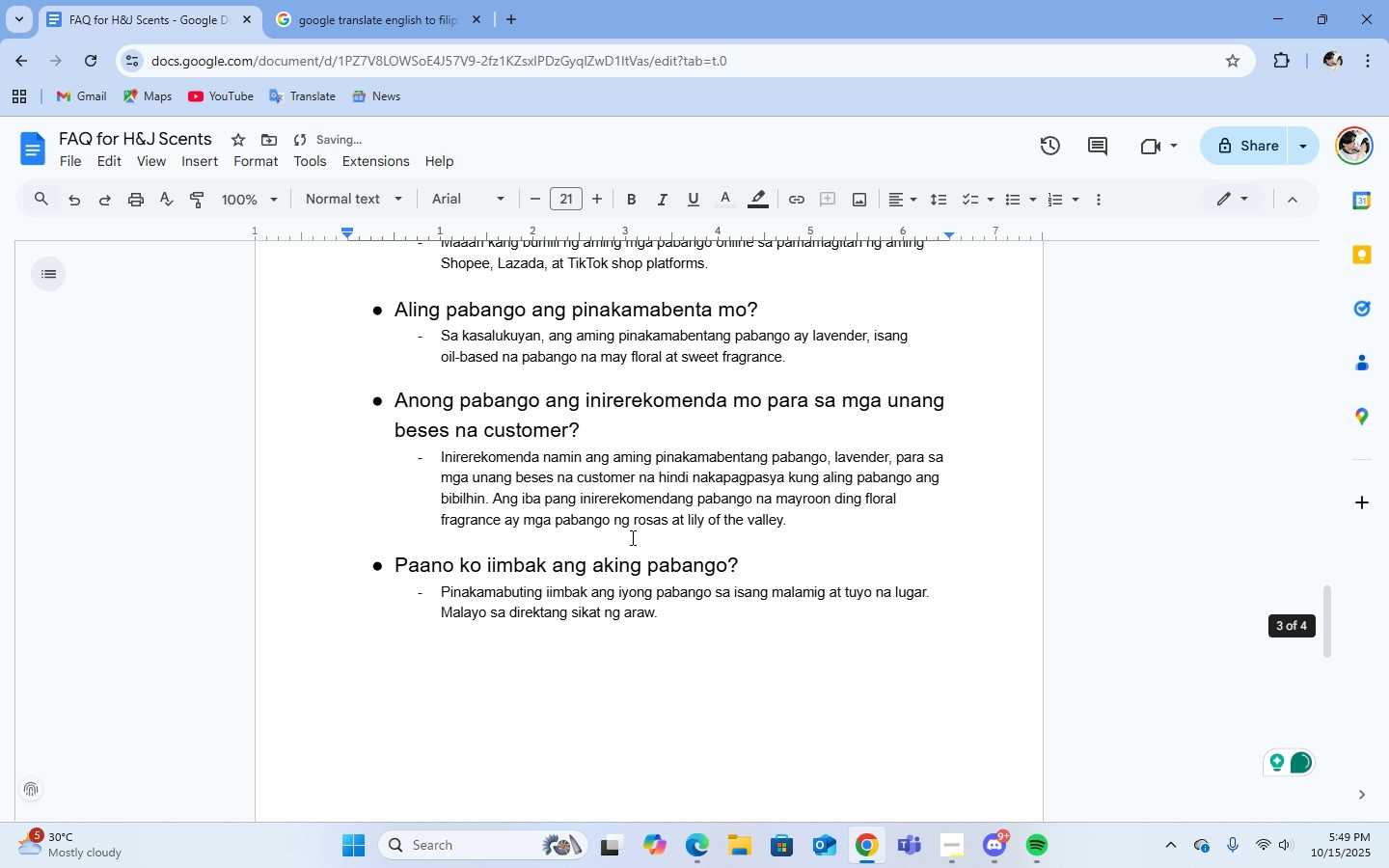 
scroll: coordinate [631, 537], scroll_direction: down, amount: 8.0
 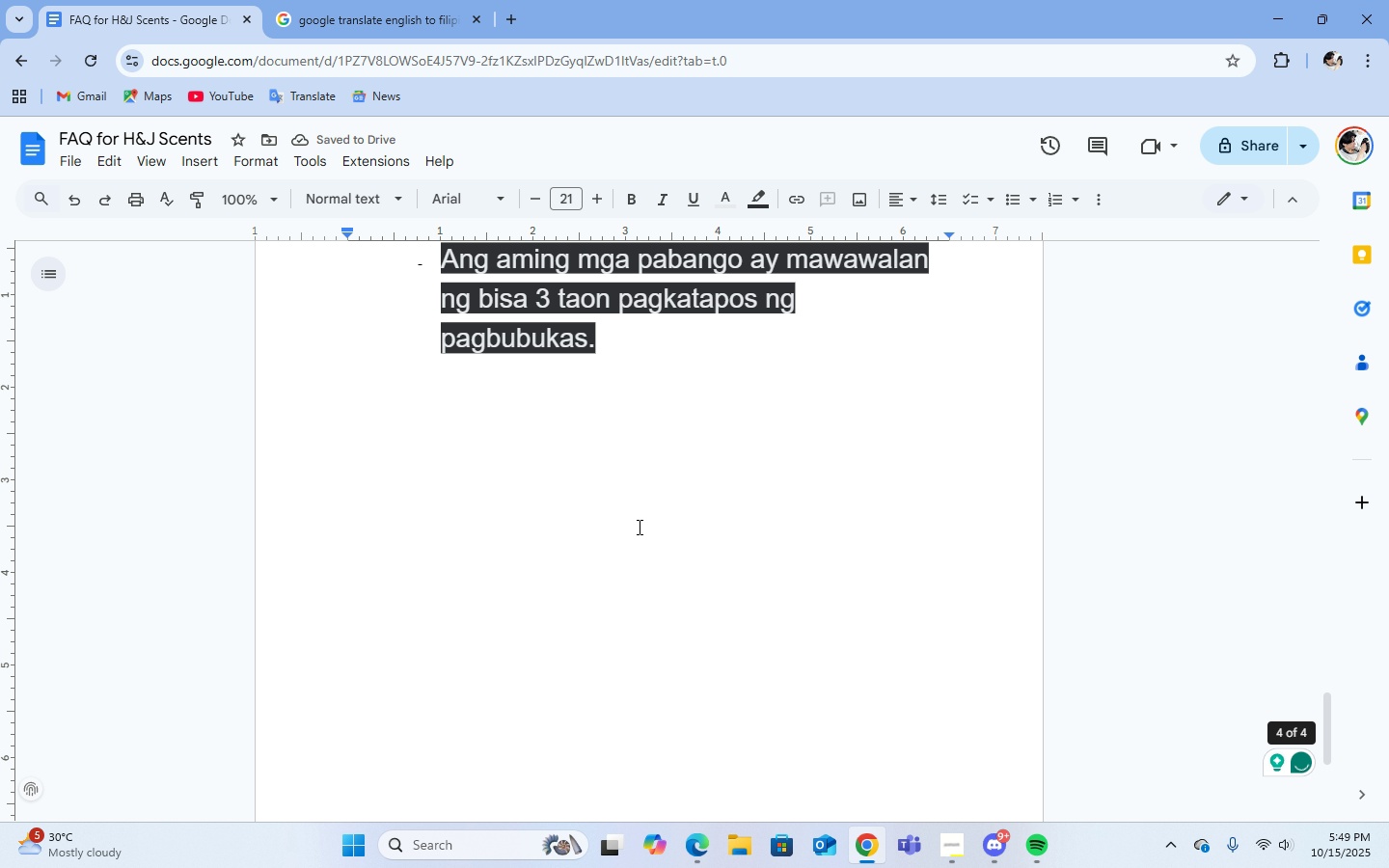 
left_click([638, 527])
 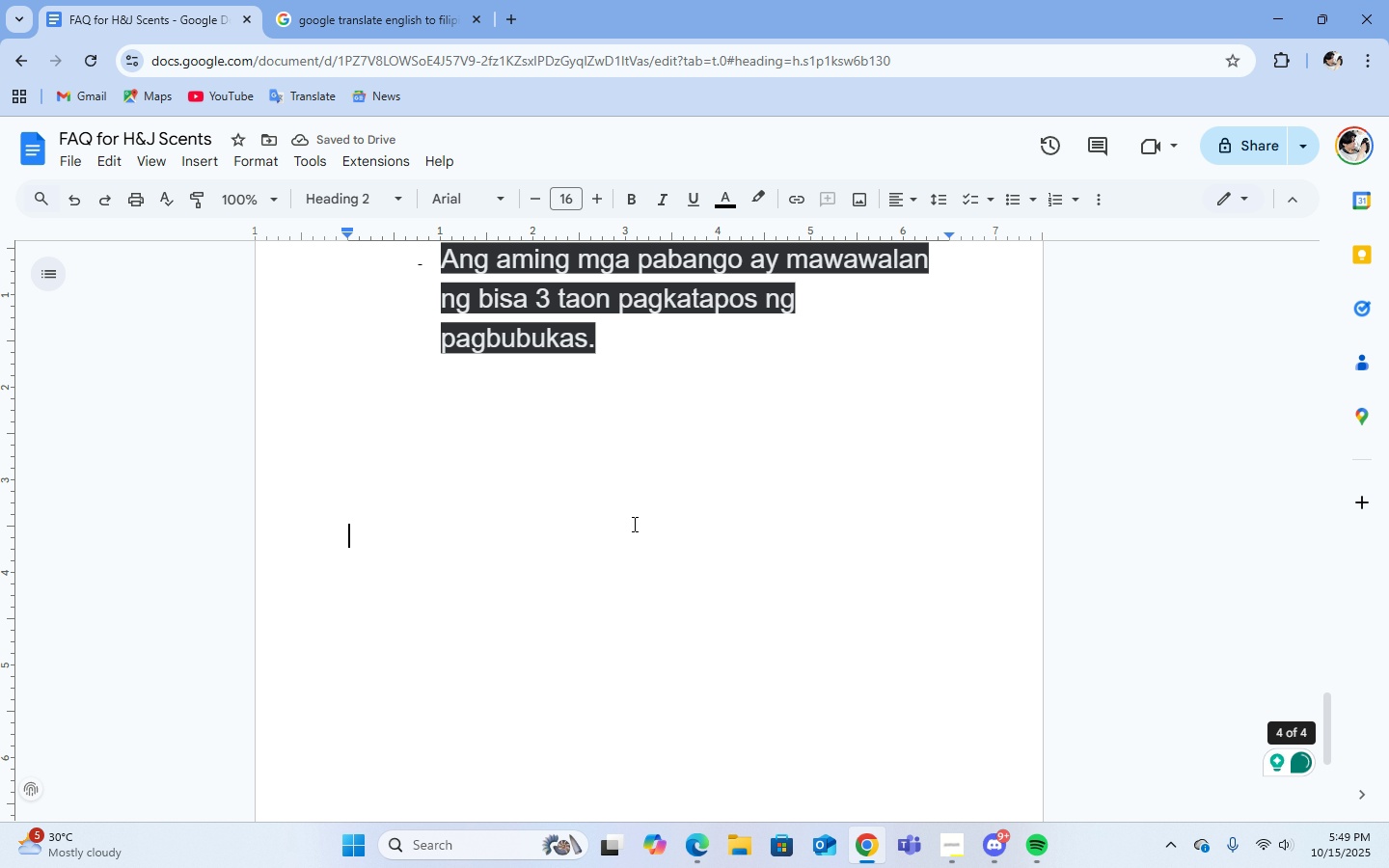 
scroll: coordinate [633, 524], scroll_direction: up, amount: 2.0
 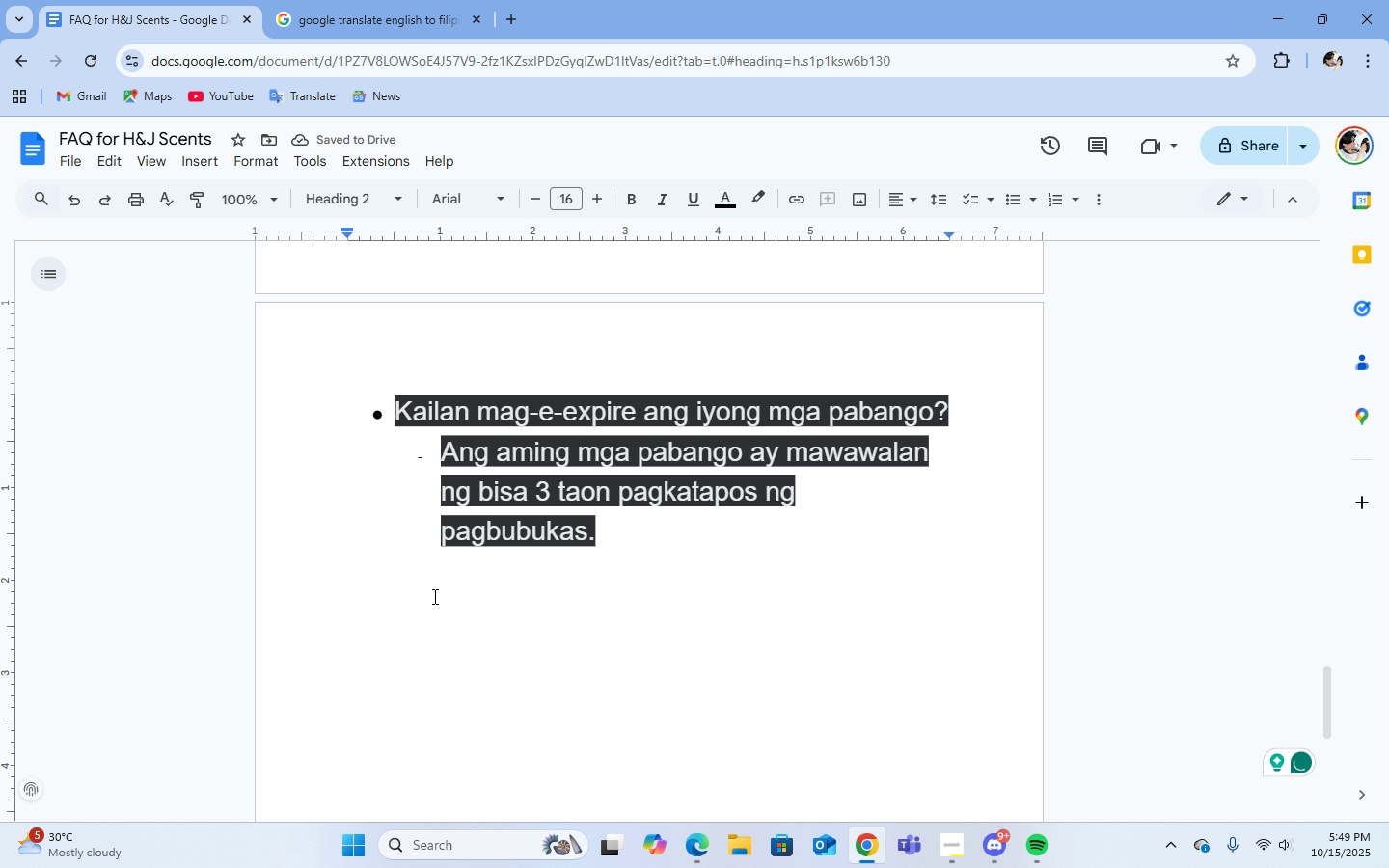 
left_click([433, 596])
 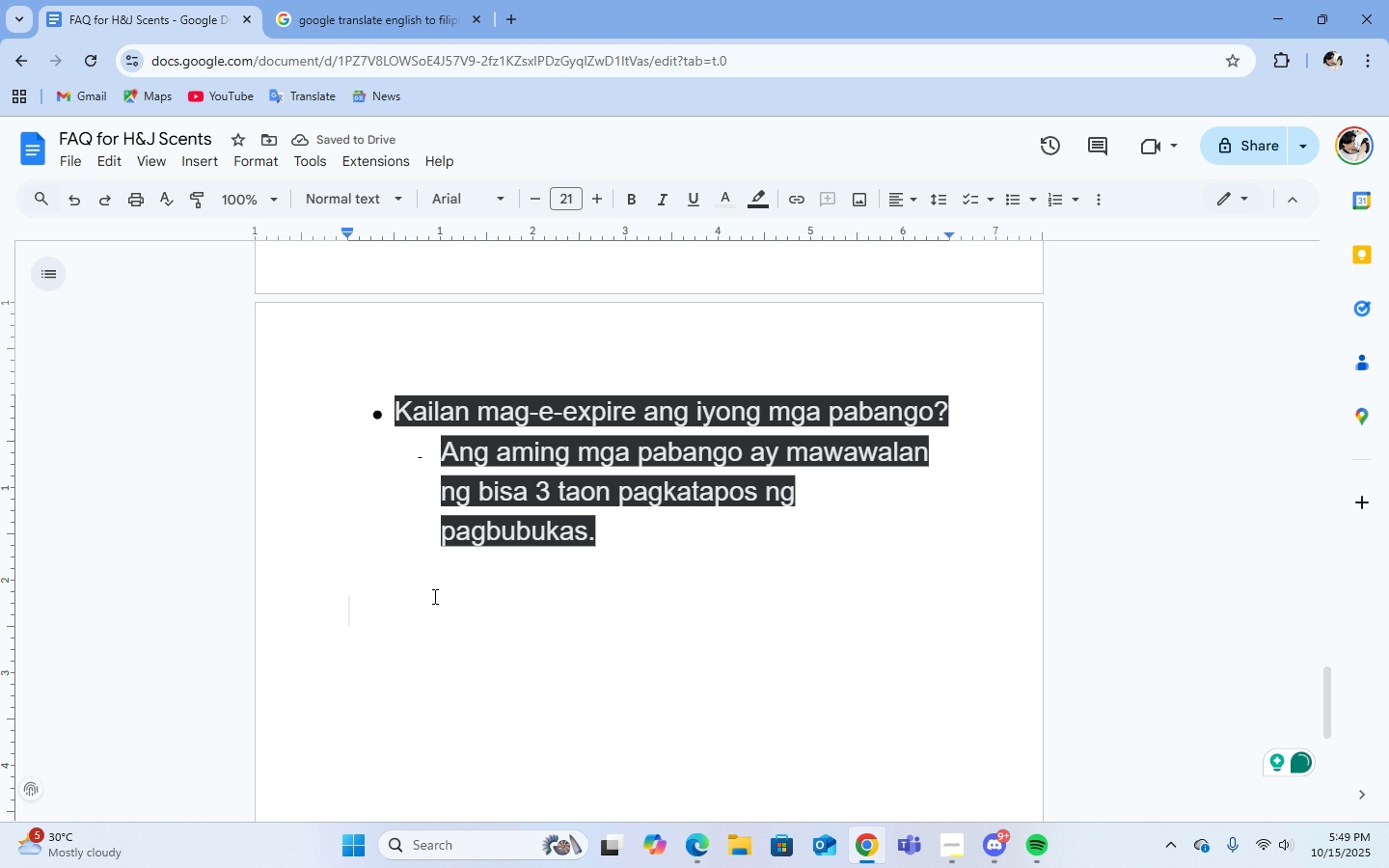 
left_click([433, 596])
 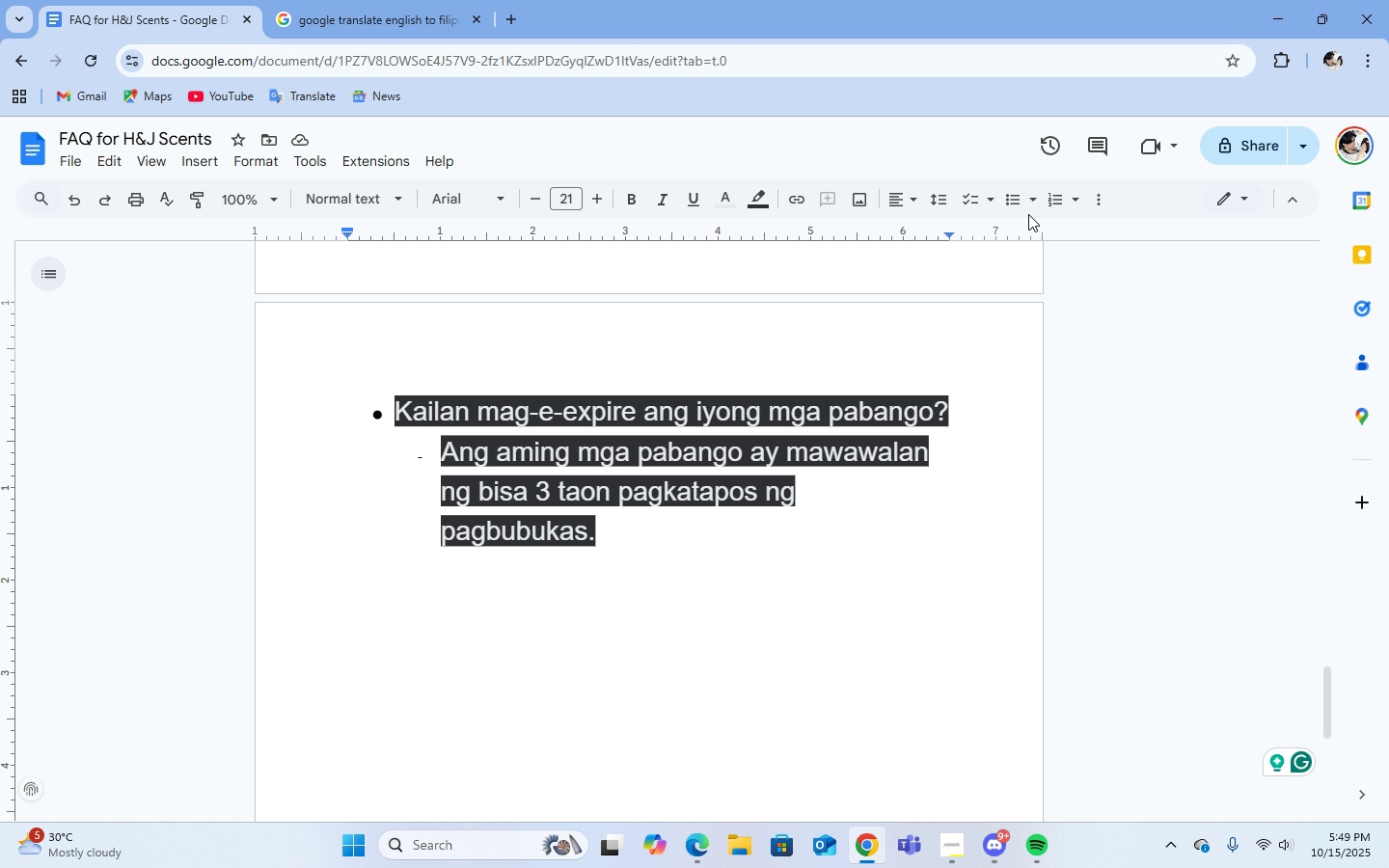 
left_click([1016, 203])
 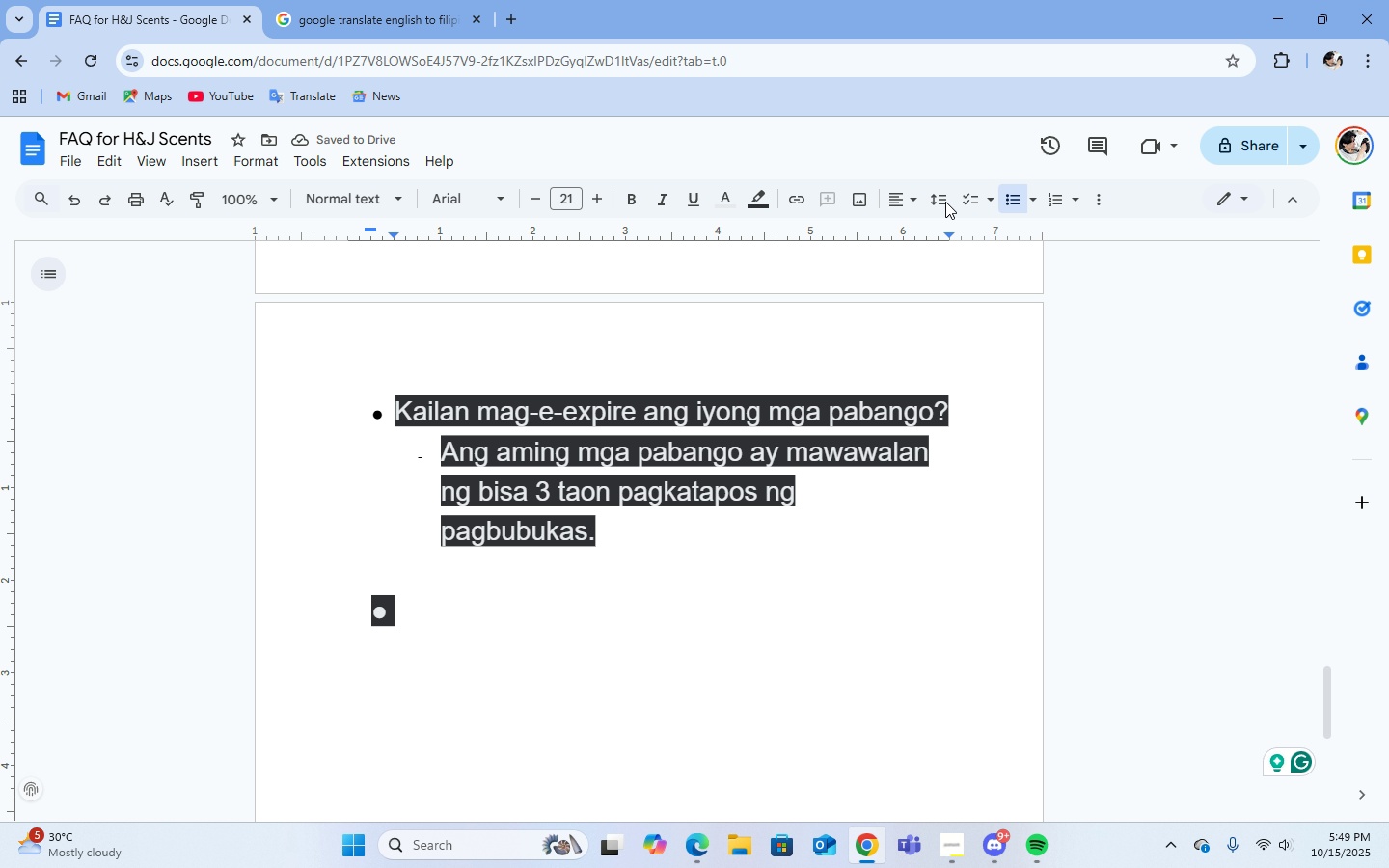 
left_click([400, 0])
 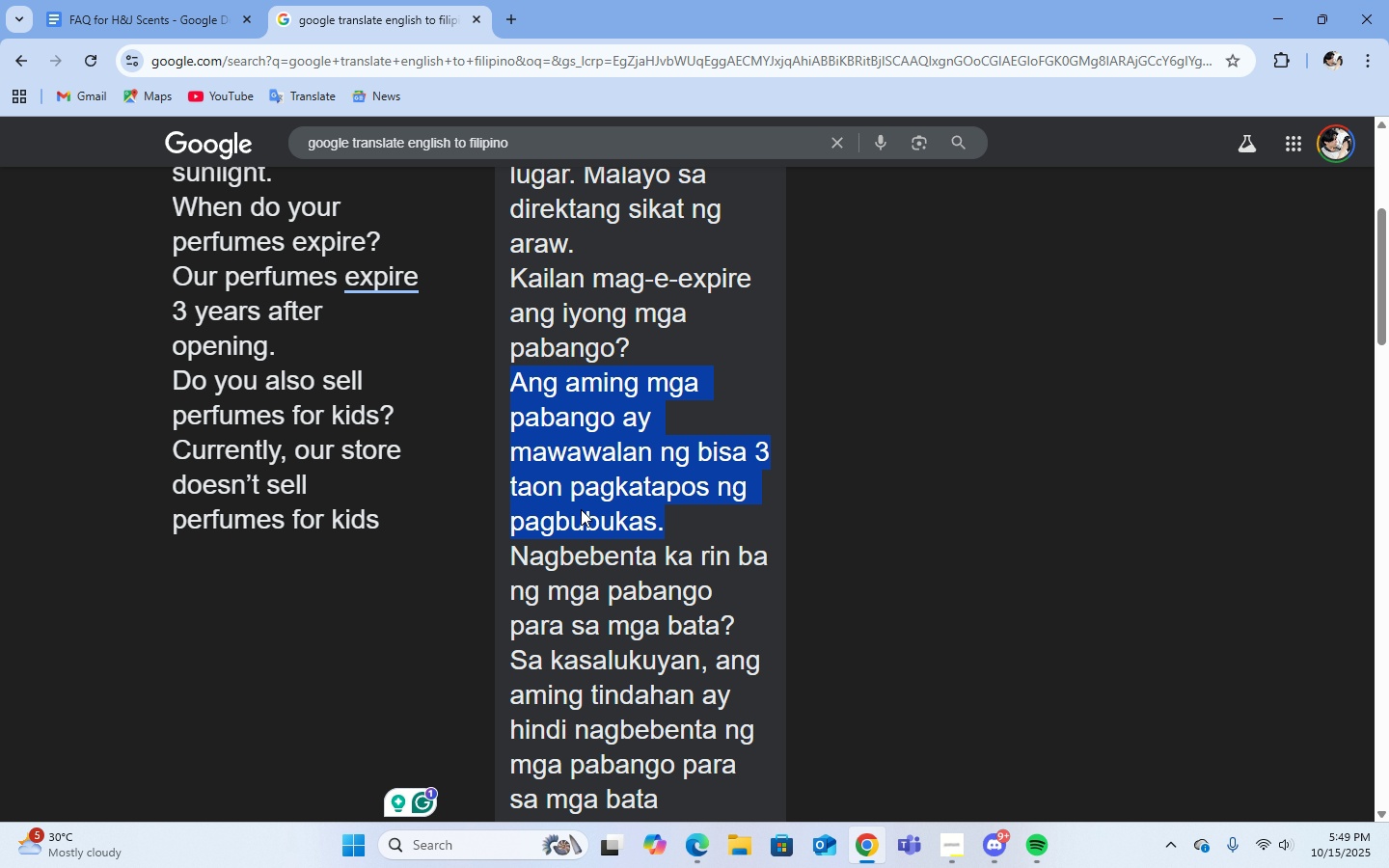 
scroll: coordinate [588, 515], scroll_direction: down, amount: 2.0
 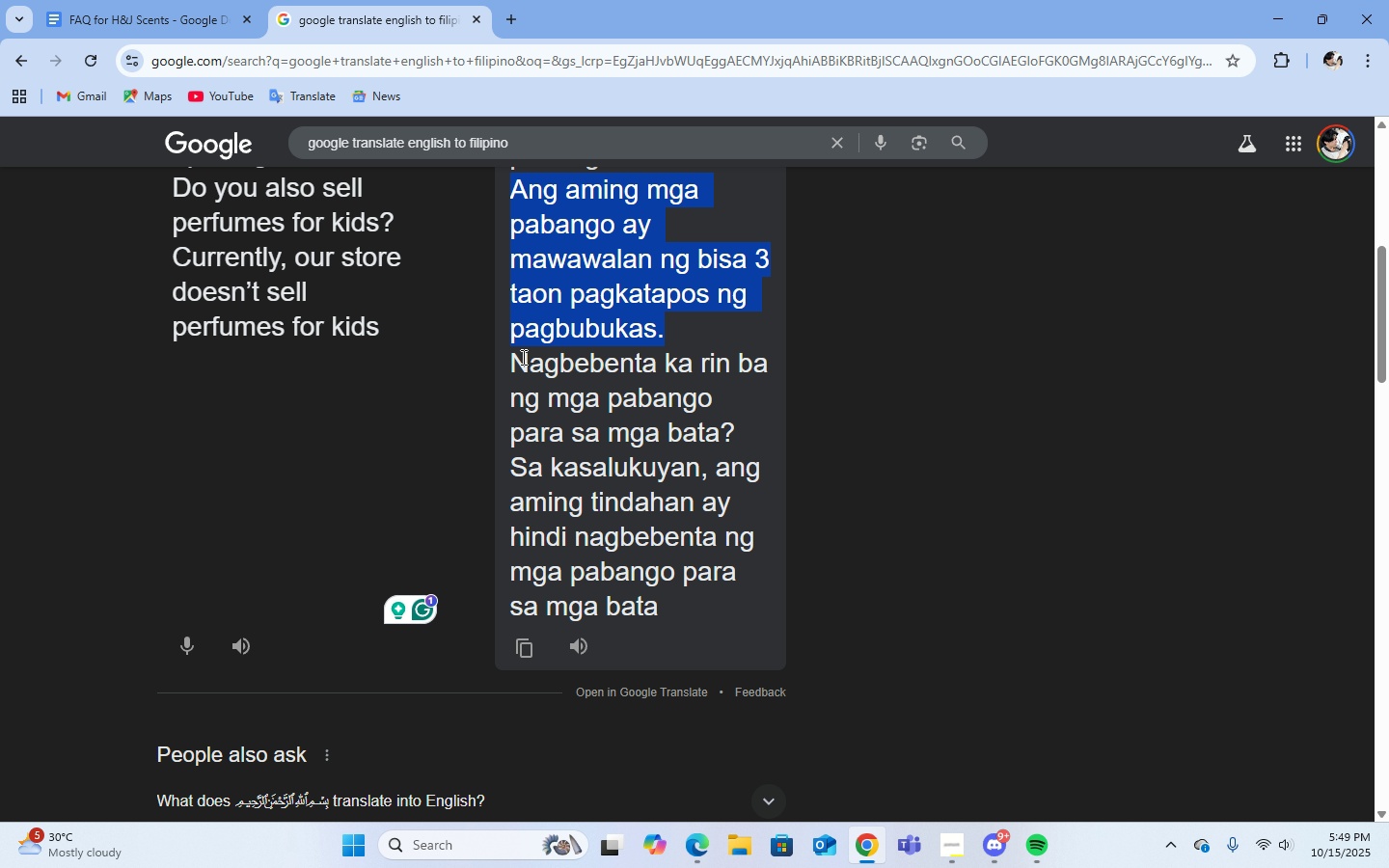 
left_click_drag(start_coordinate=[517, 365], to_coordinate=[729, 428])
 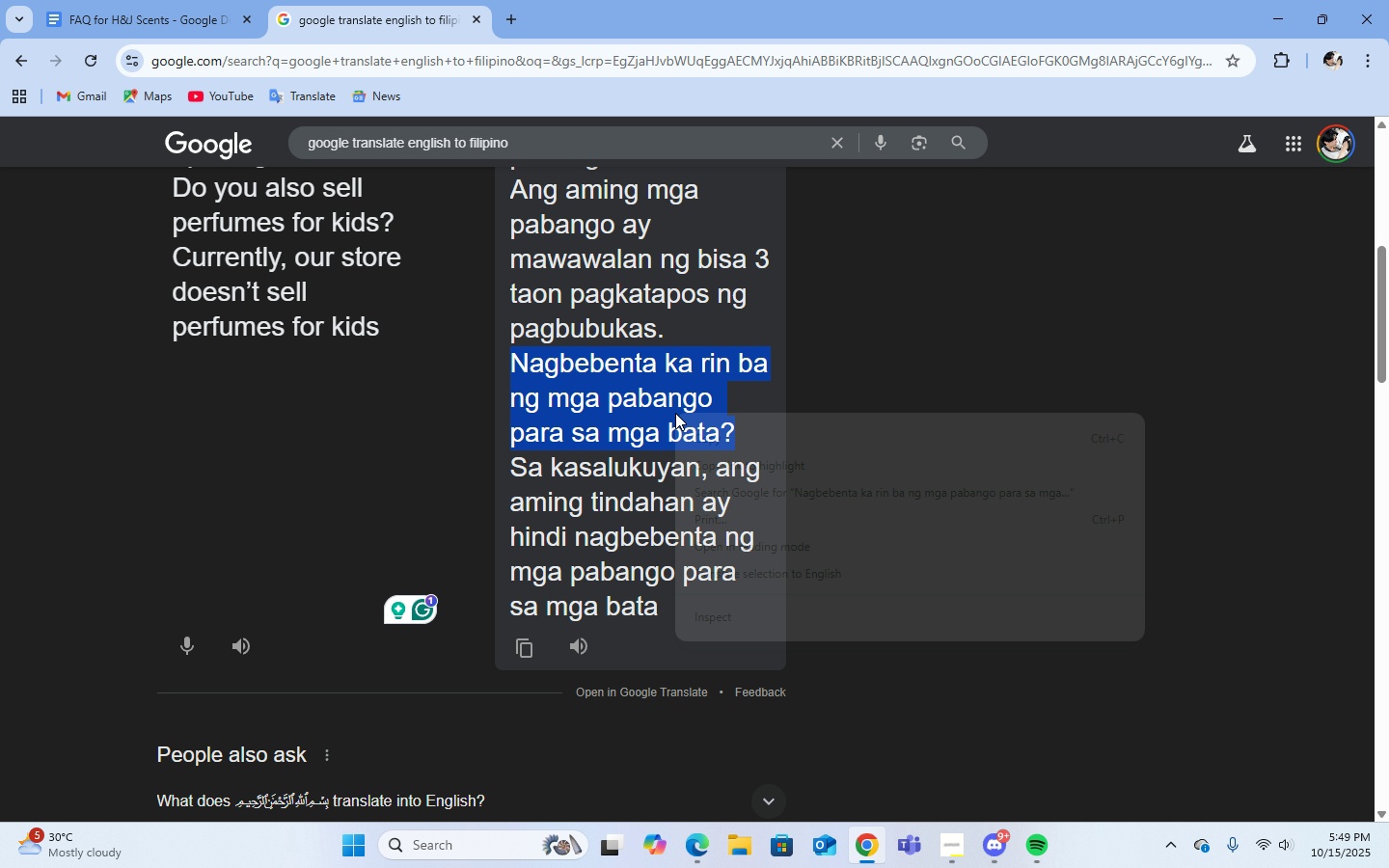 
right_click([675, 413])
 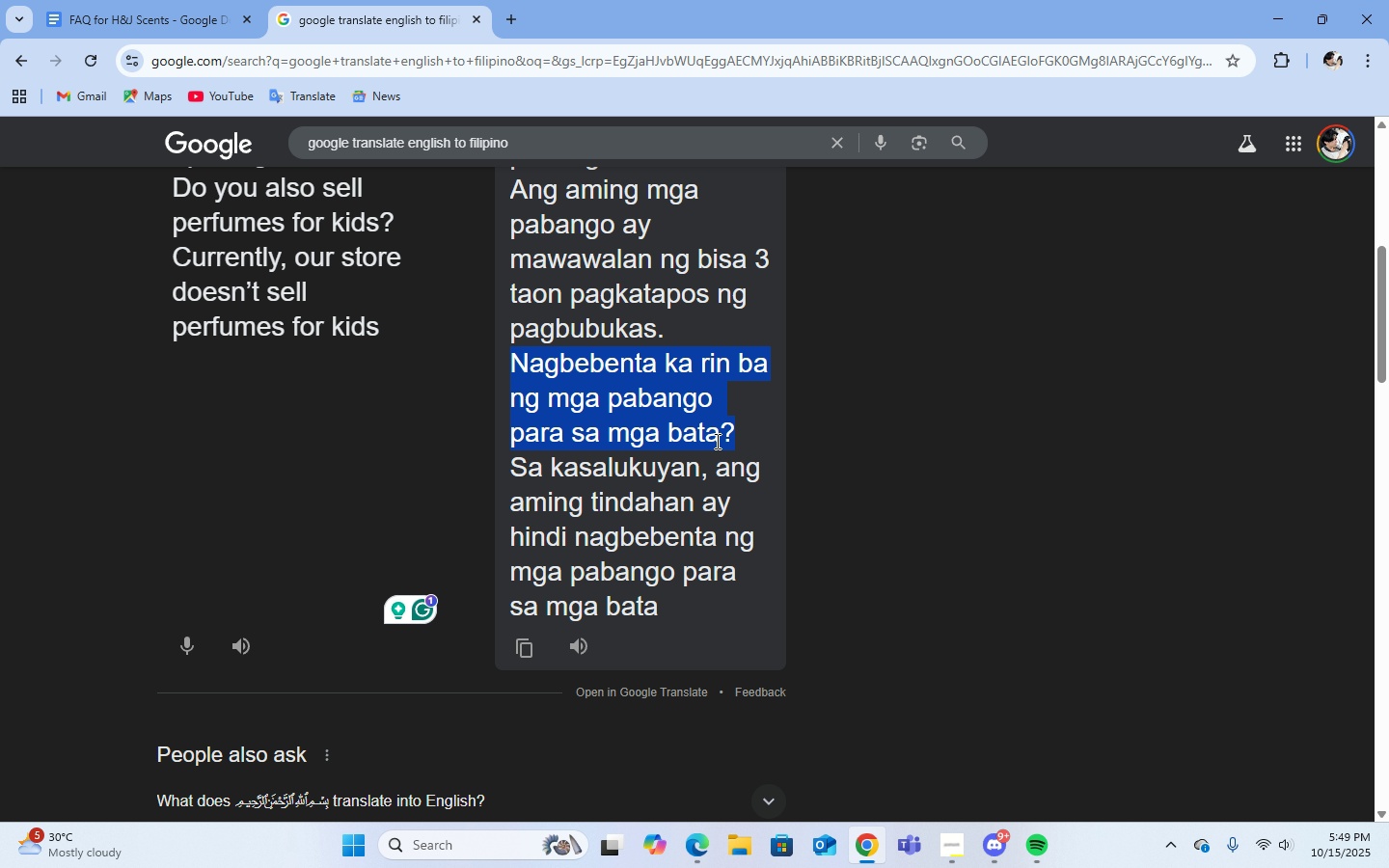 
left_click([716, 441])
 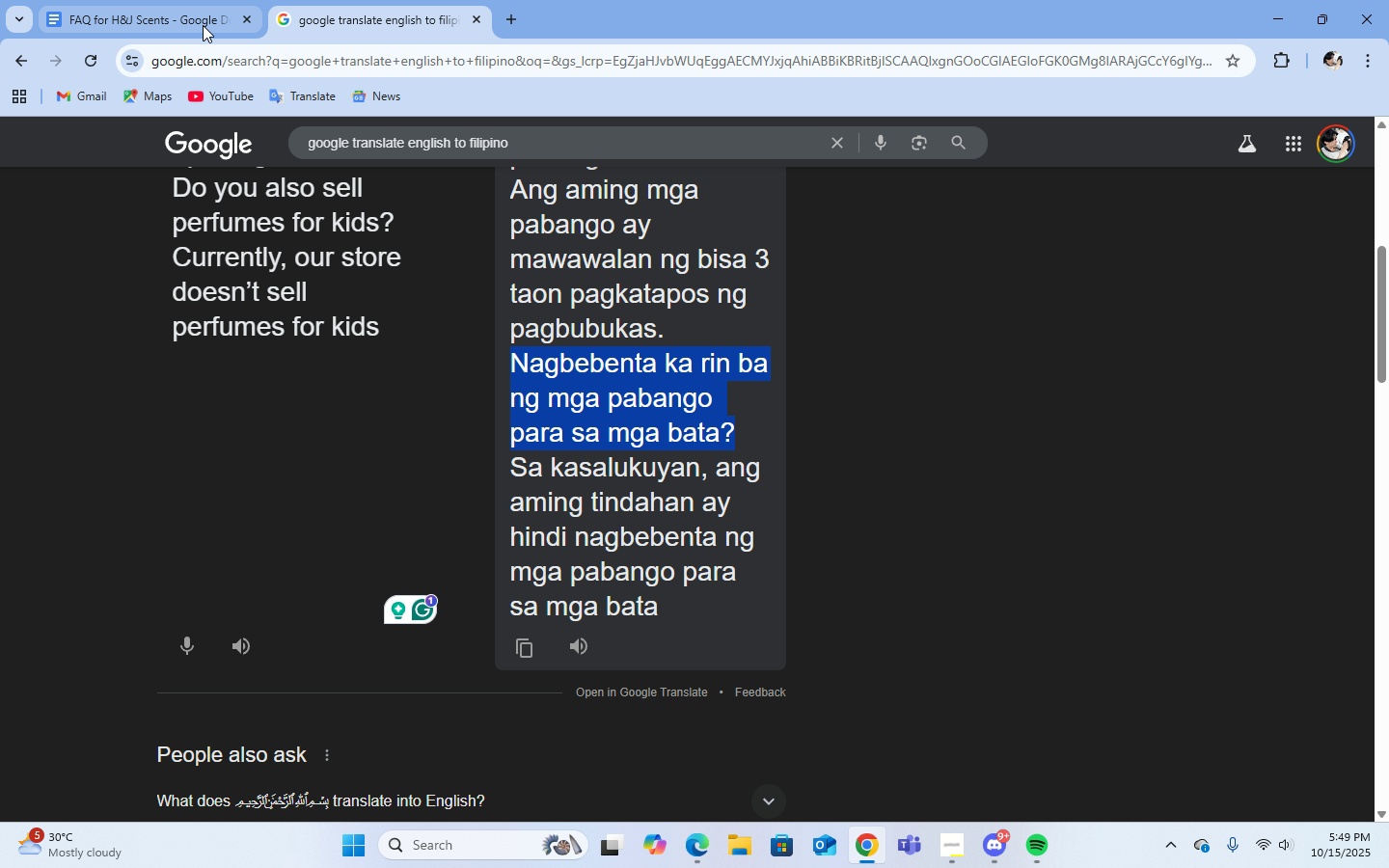 
left_click([203, 25])
 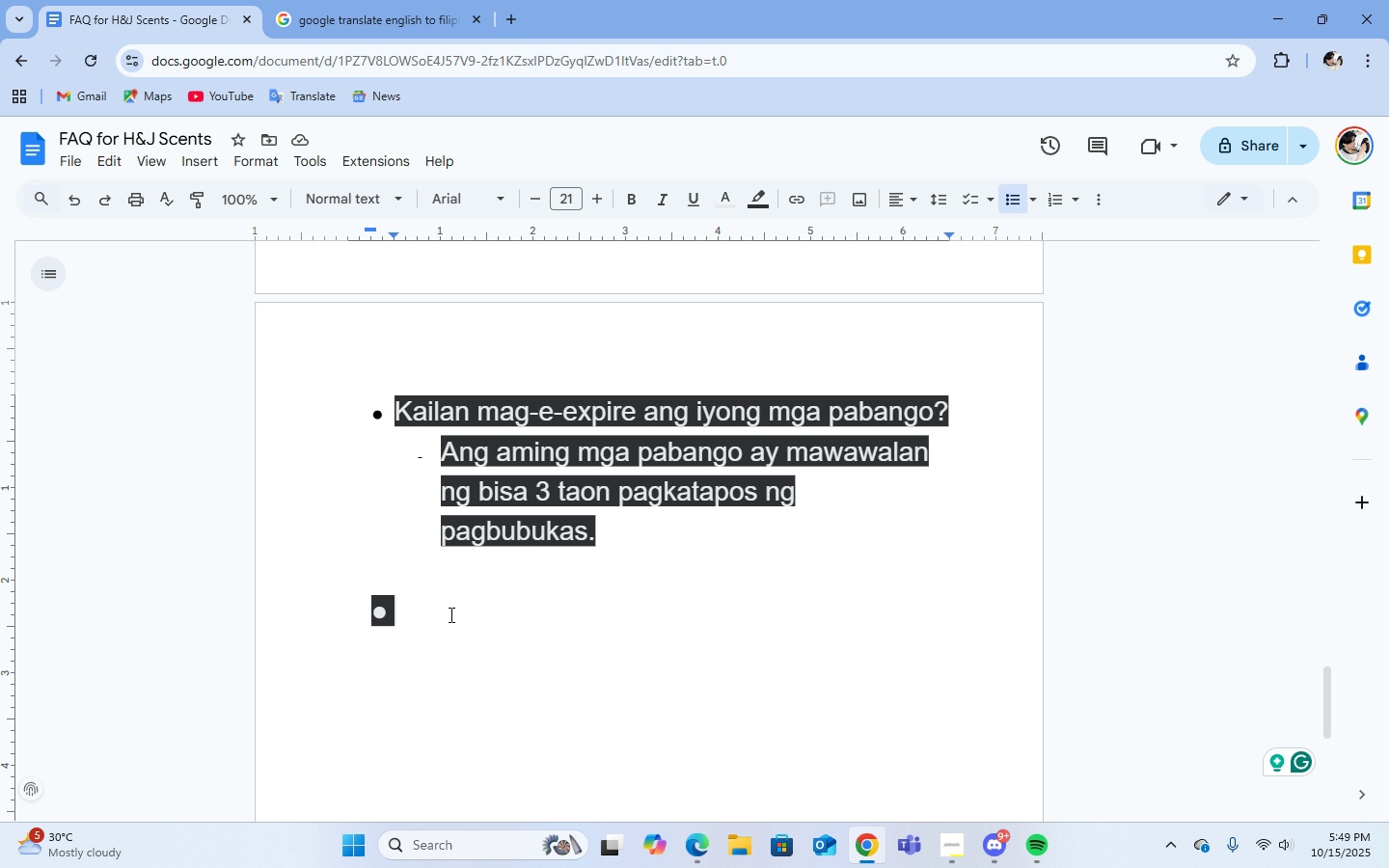 
double_click([449, 614])
 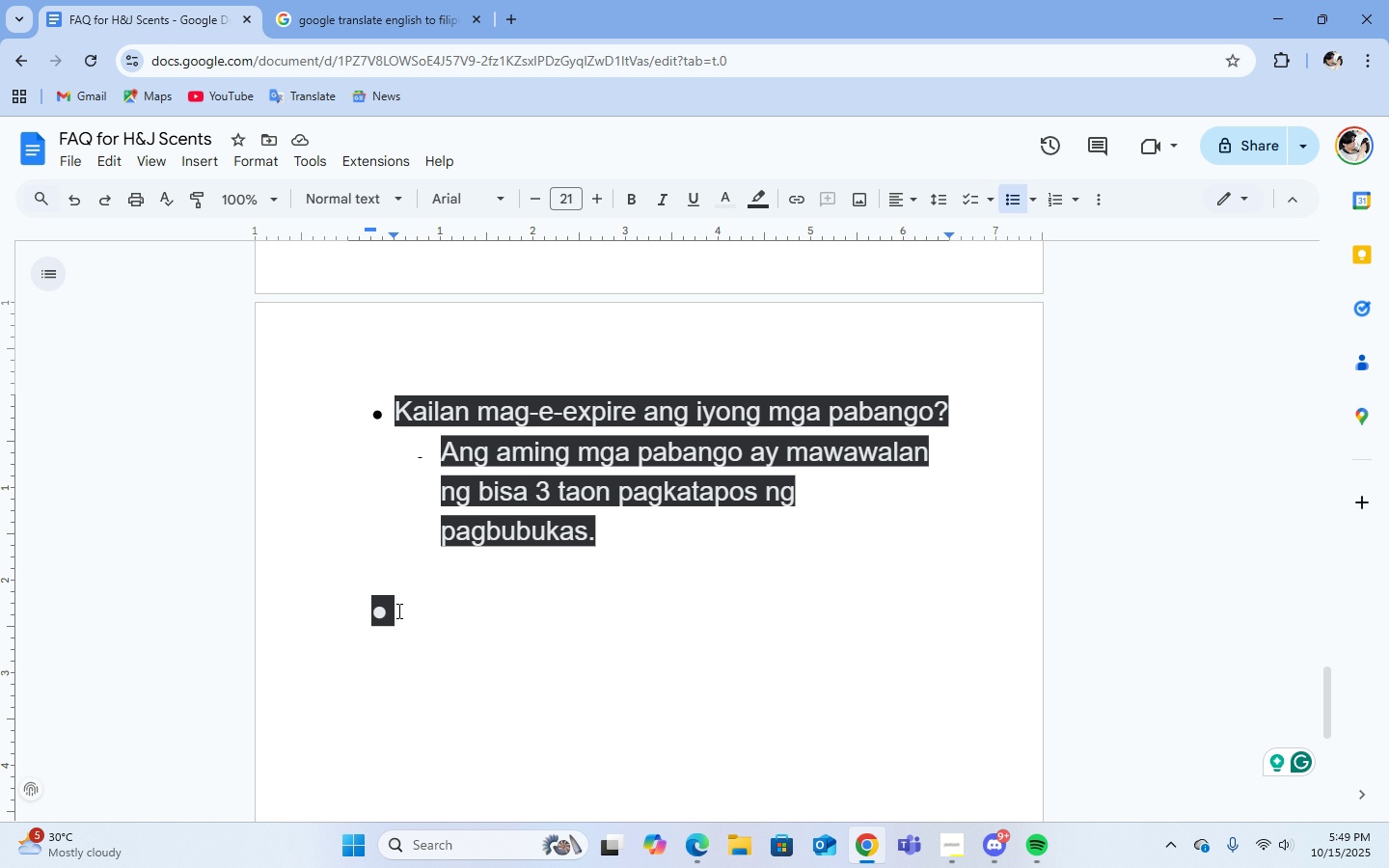 
left_click([397, 610])
 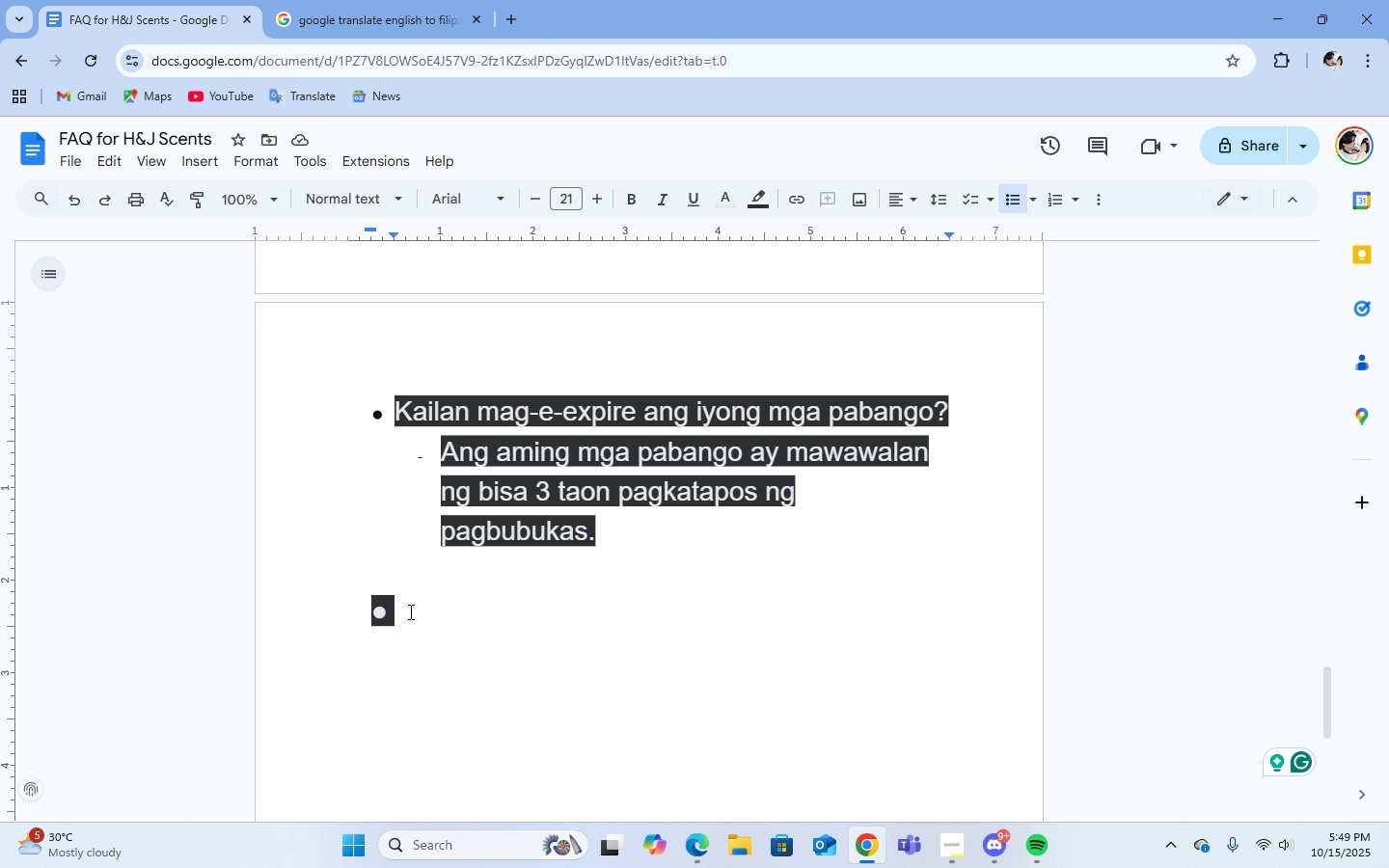 
left_click([409, 611])
 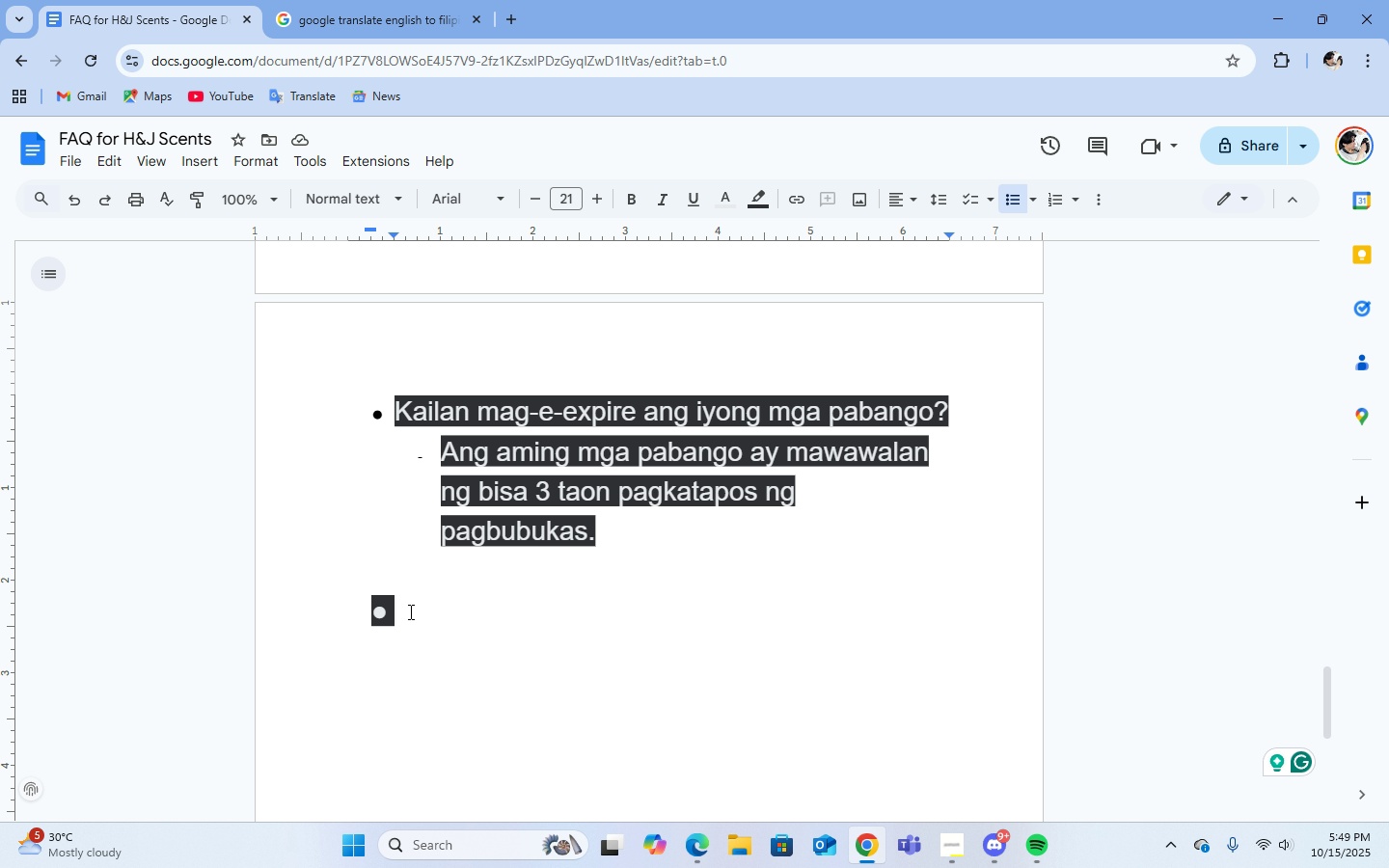 
key(Control+V)
 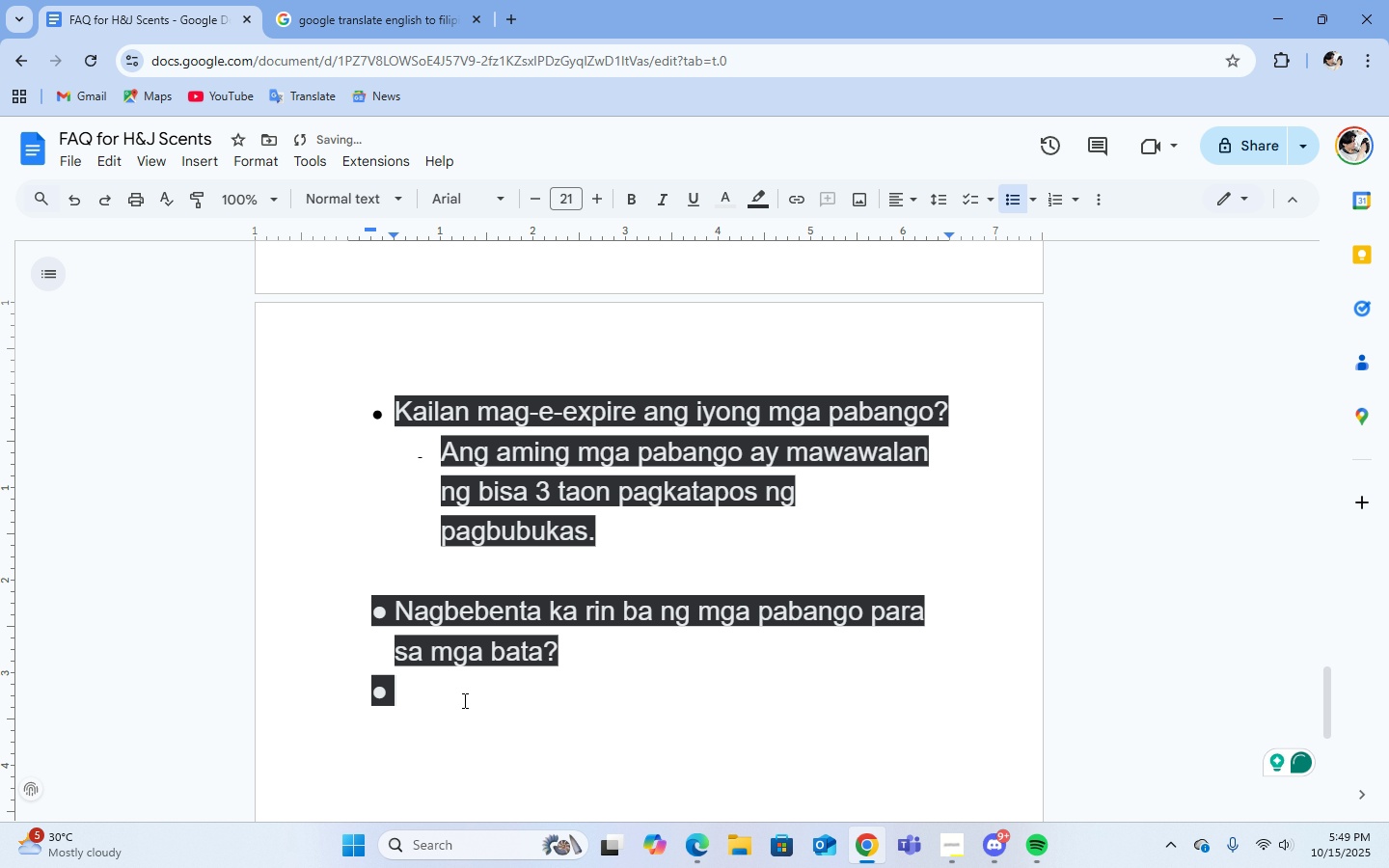 
left_click([464, 705])
 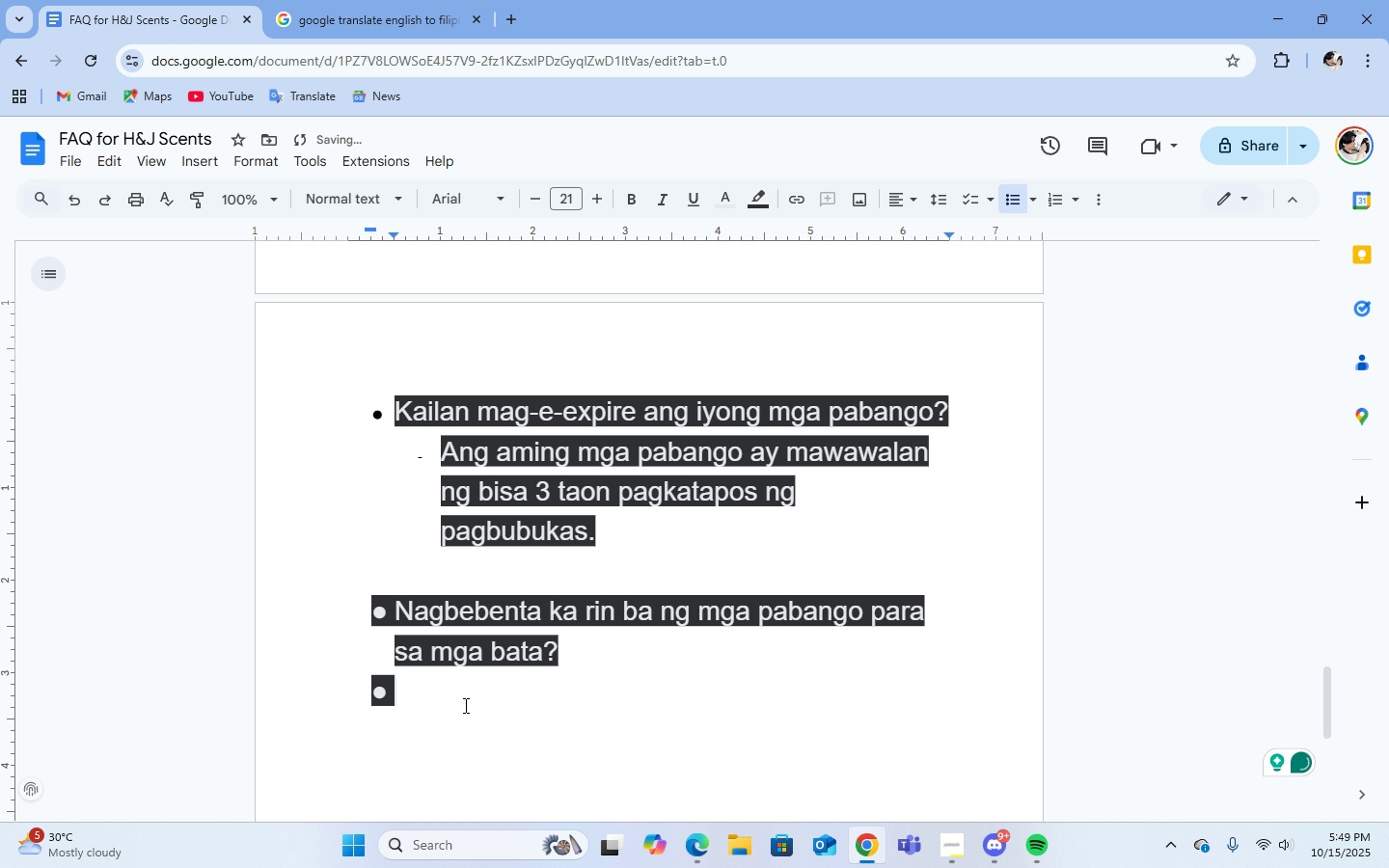 
key(Backspace)
 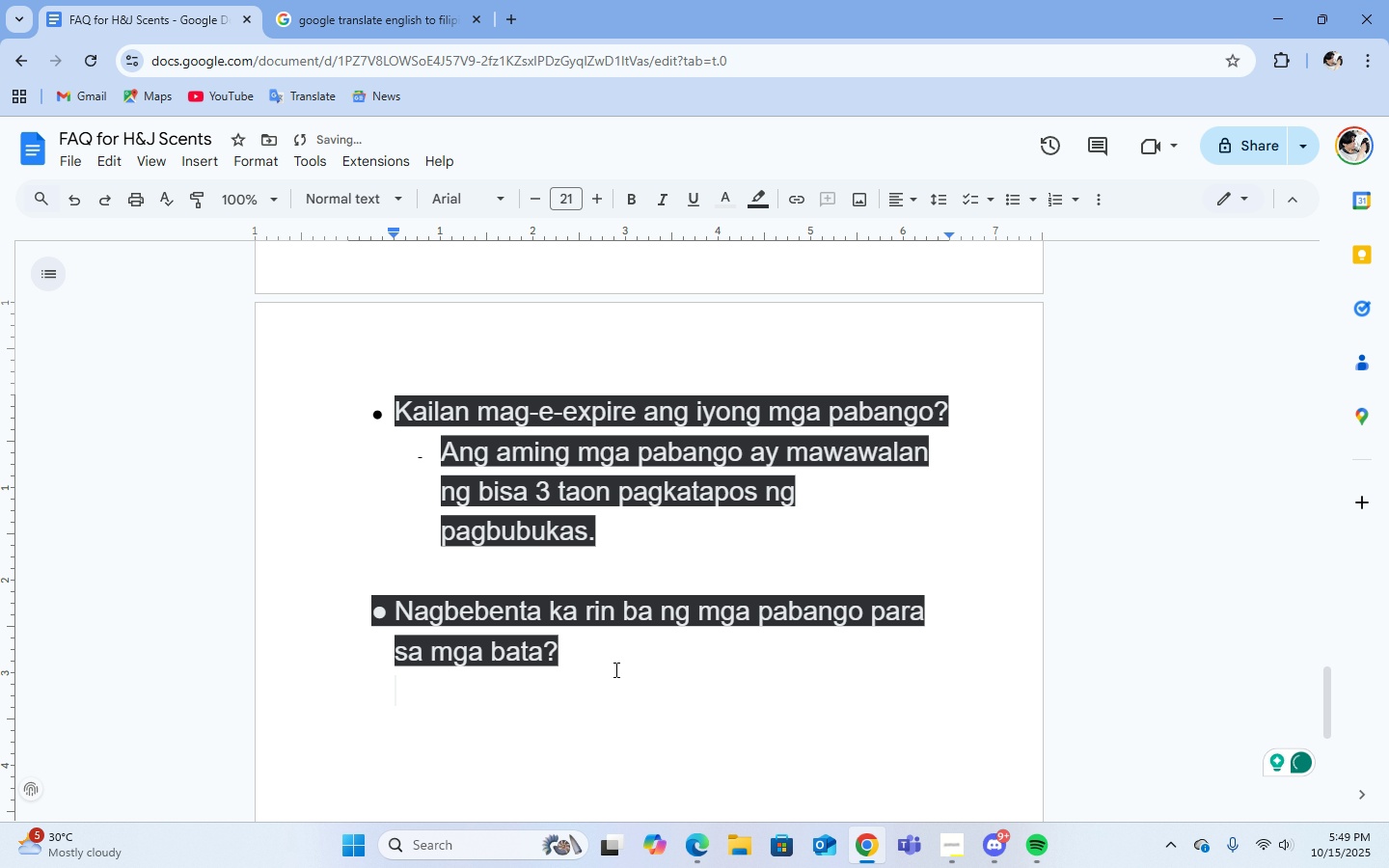 
left_click([614, 669])
 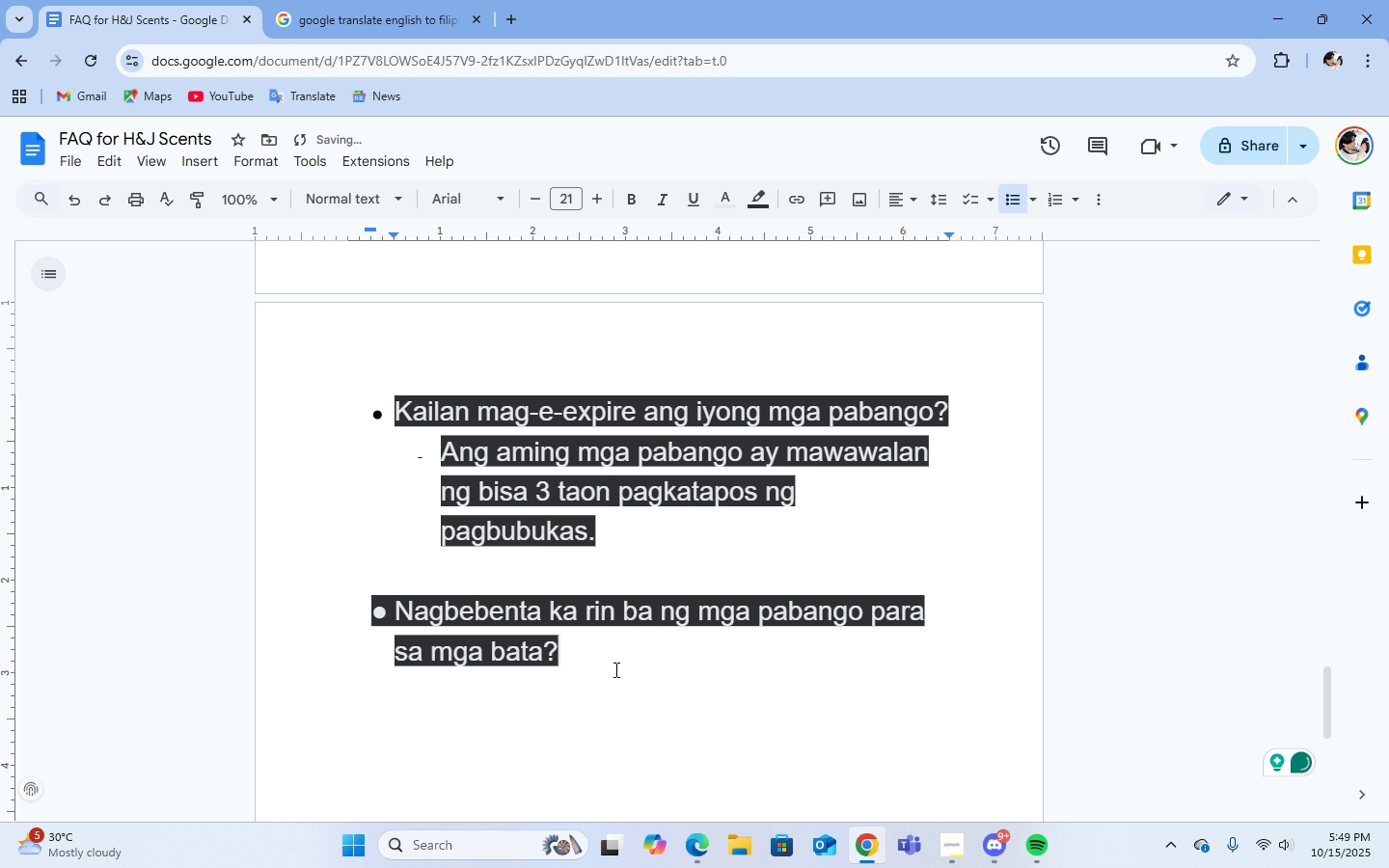 
key(Enter)
 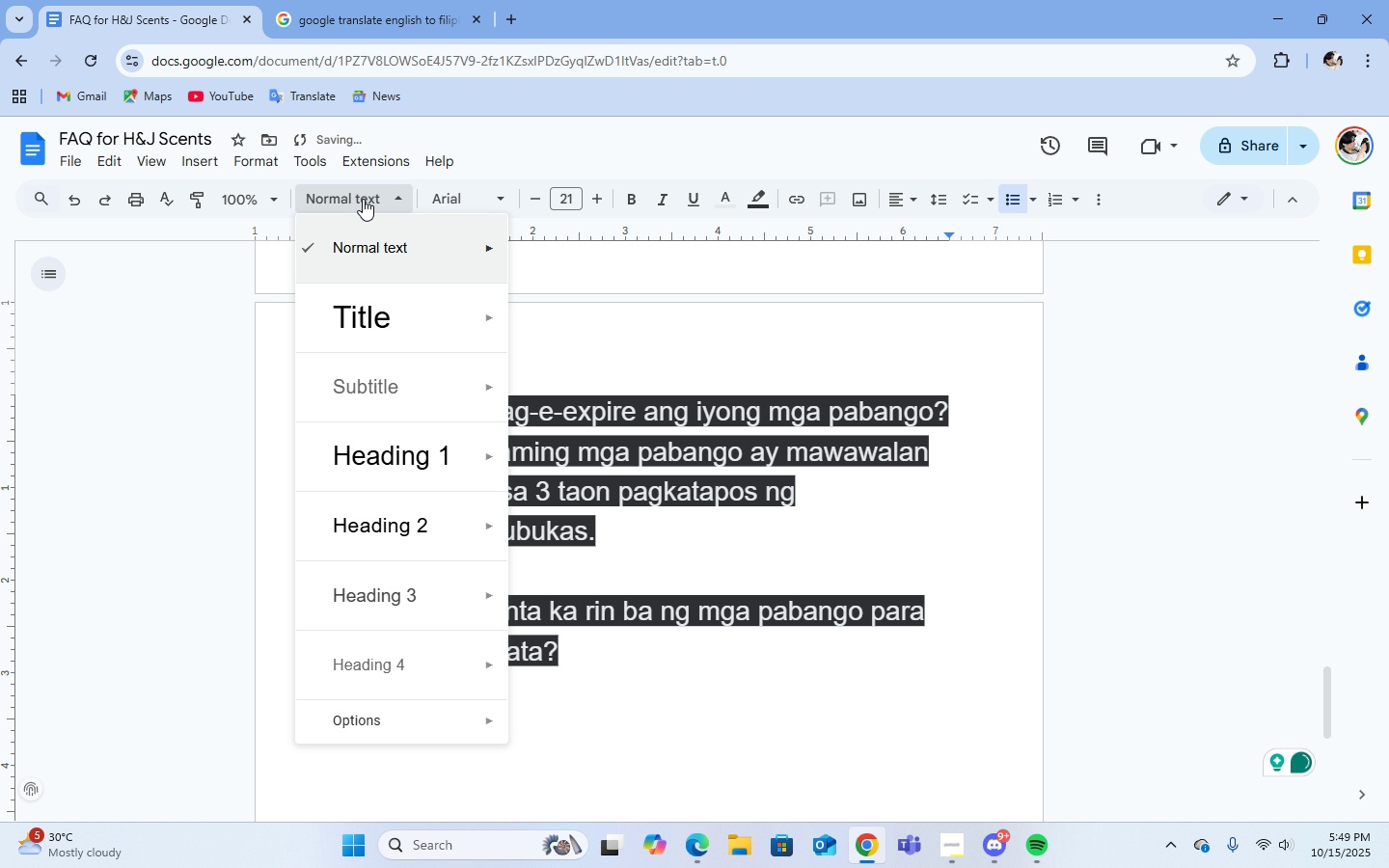 
double_click([363, 199])
 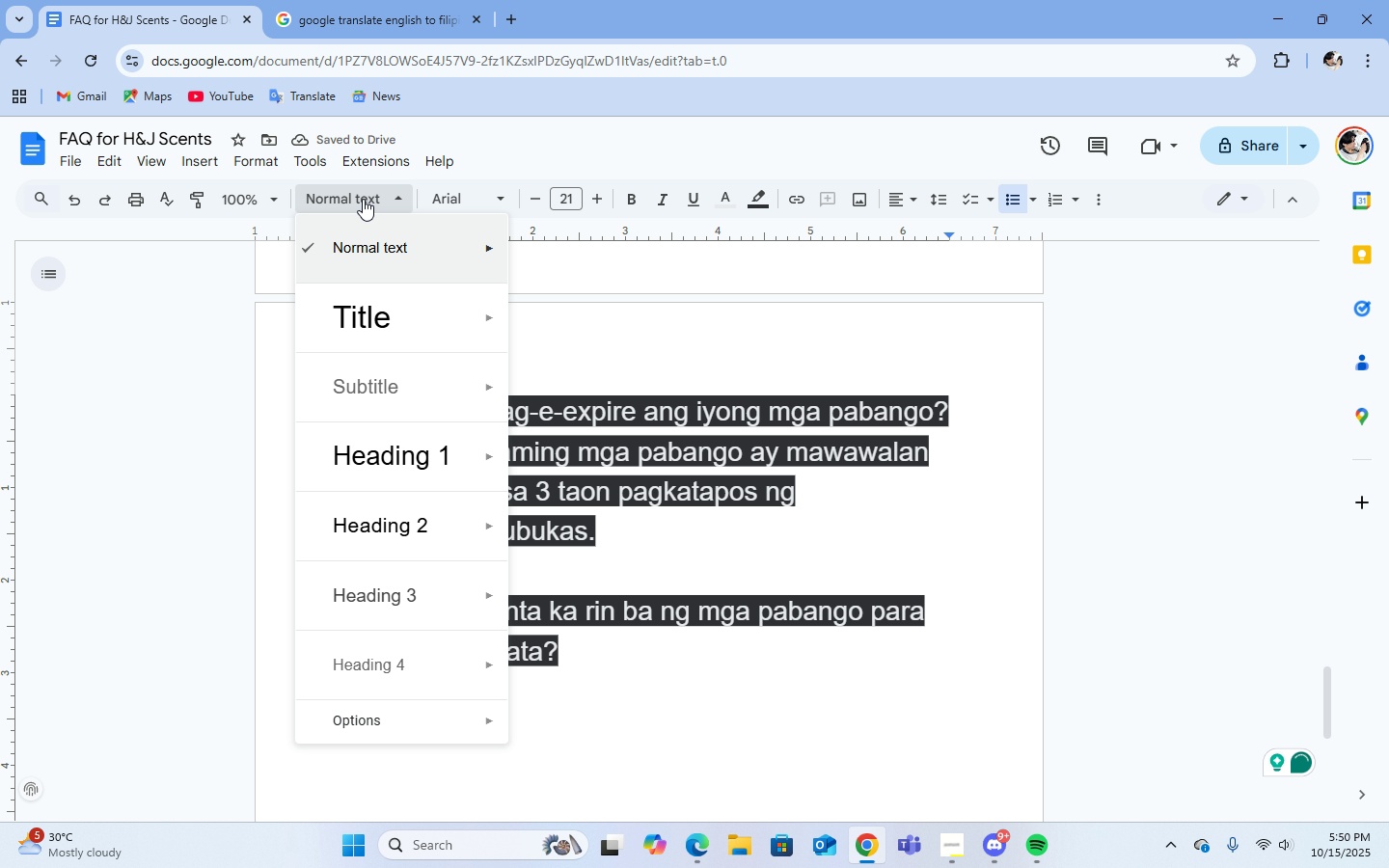 
double_click([363, 199])
 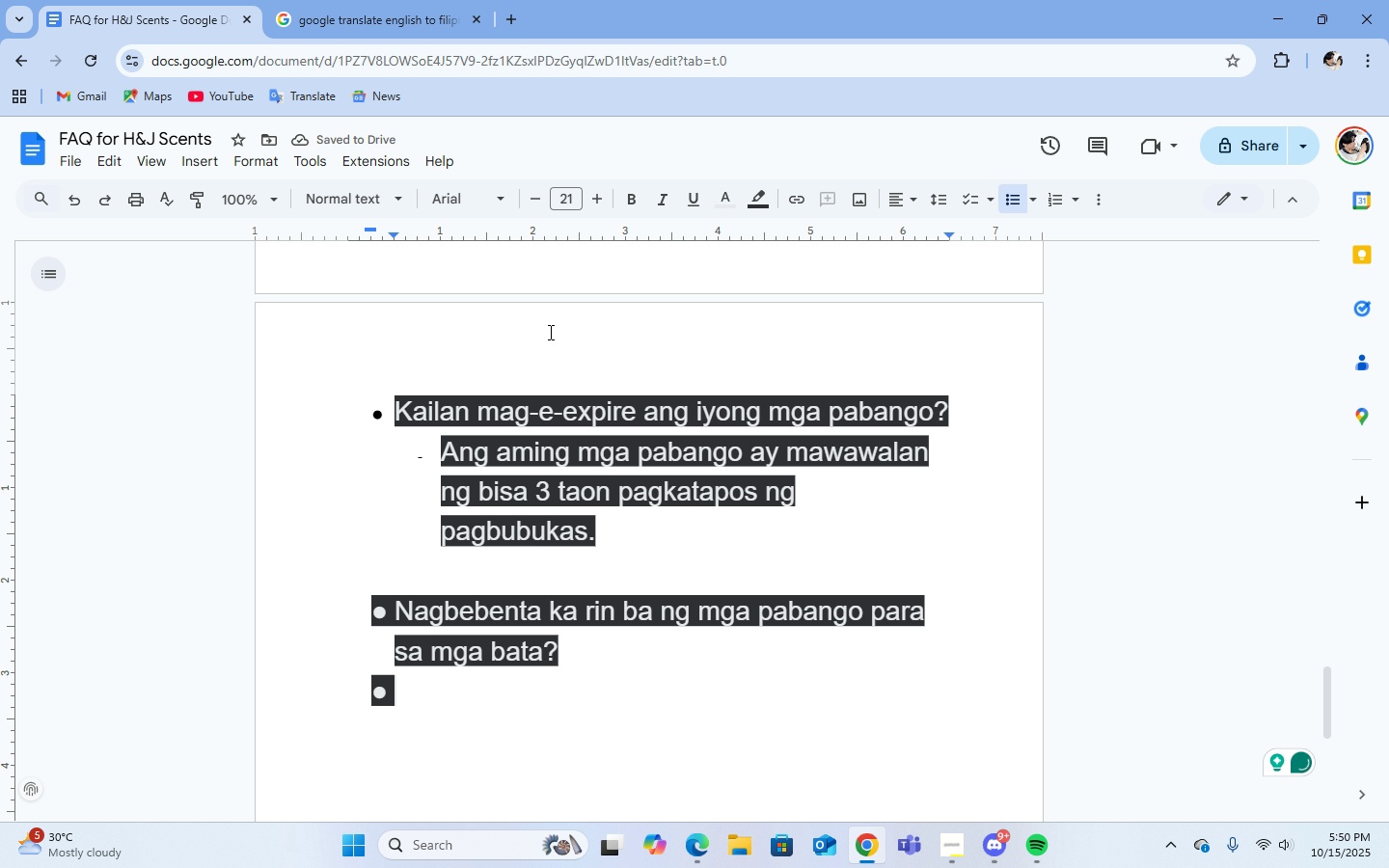 
key(Minus)
 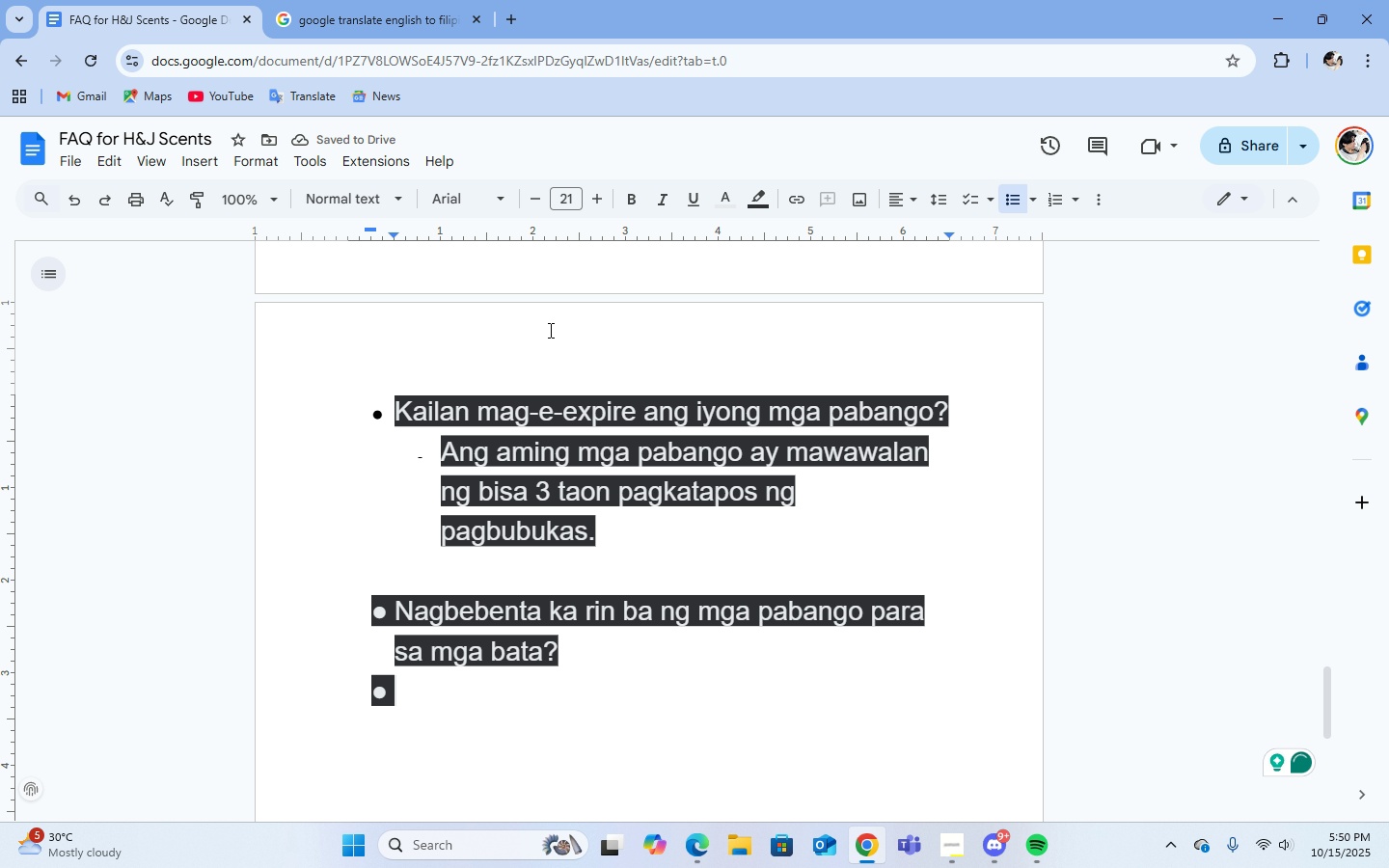 
key(Space)
 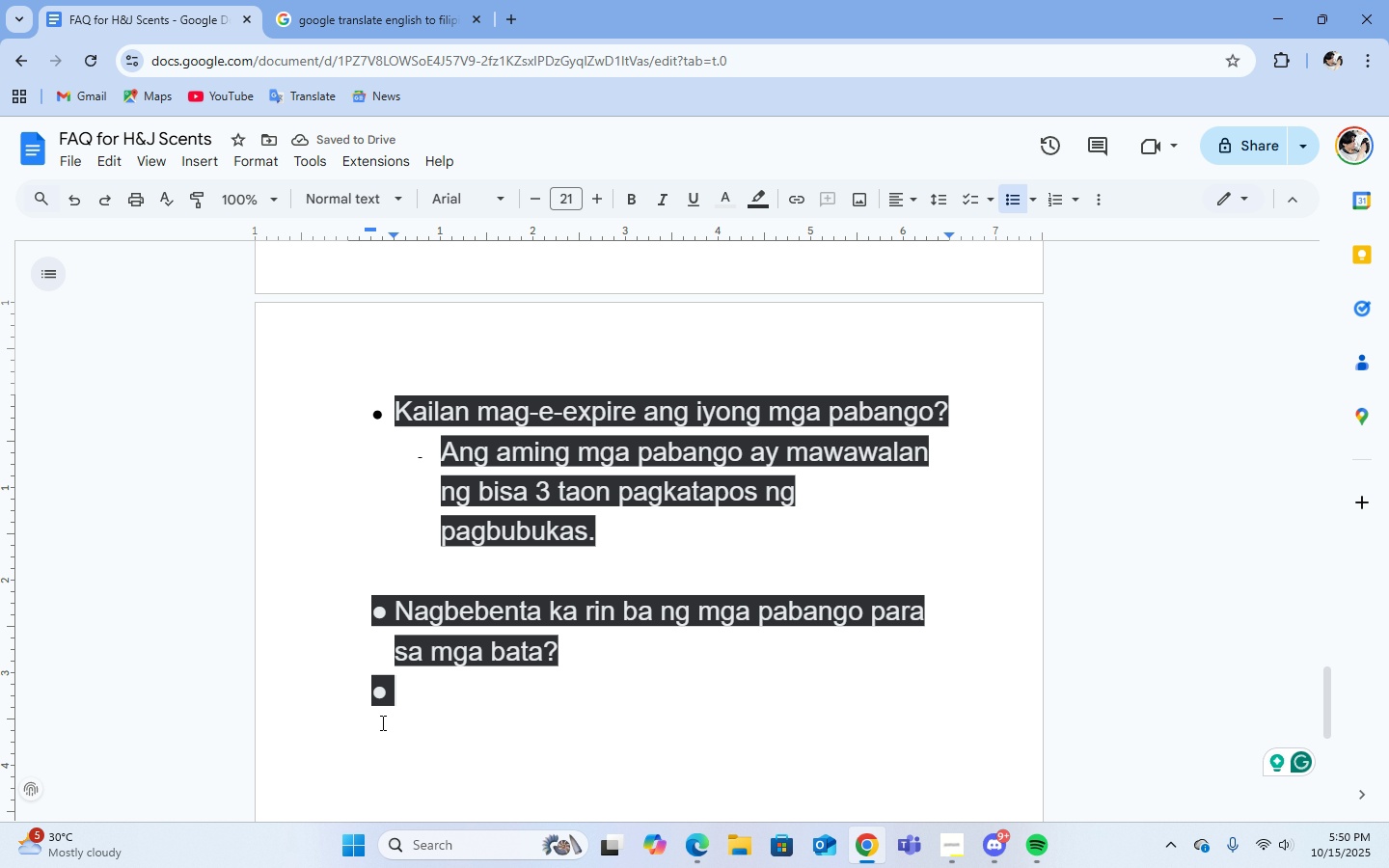 
left_click([429, 685])
 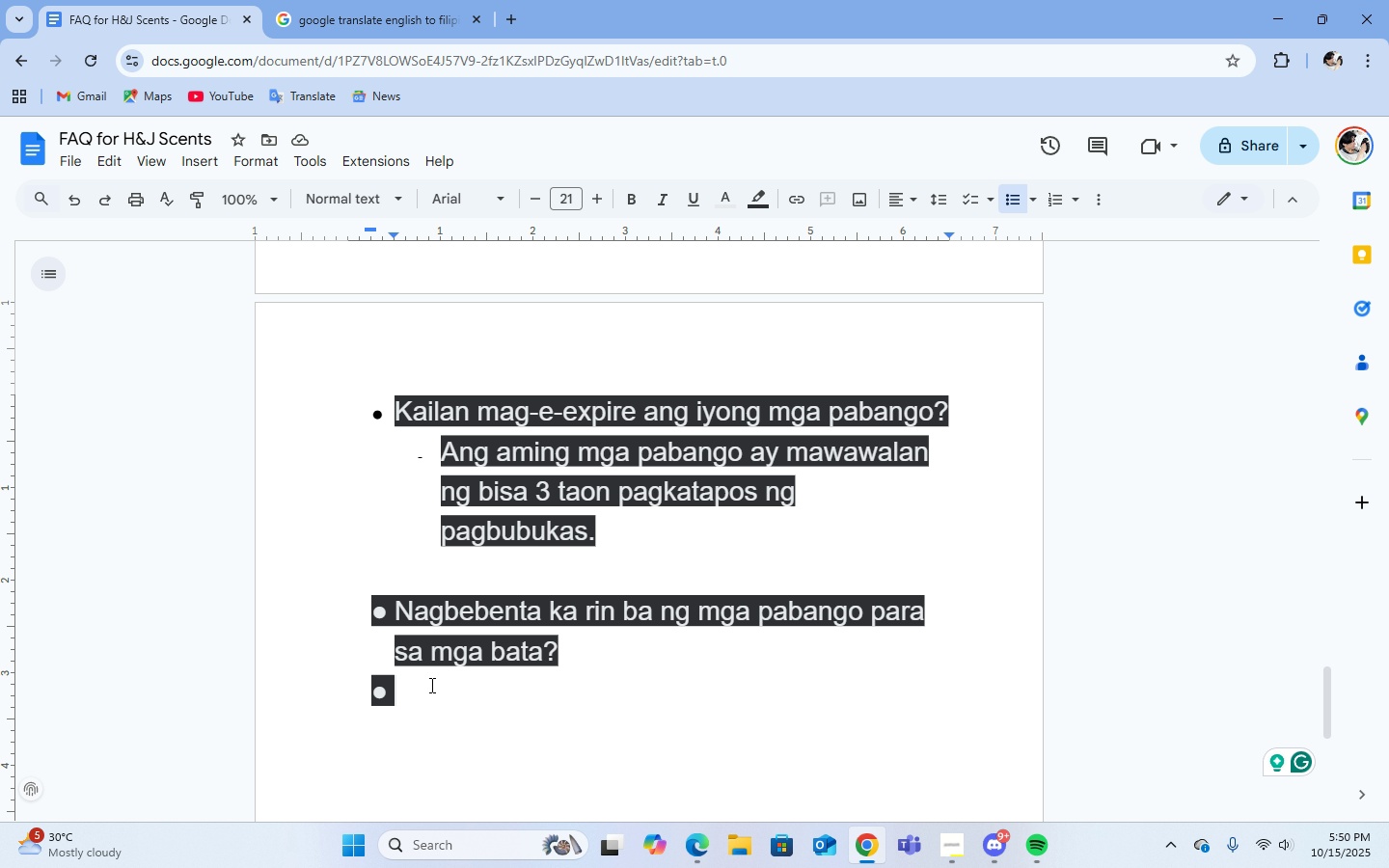 
key(Backspace)
 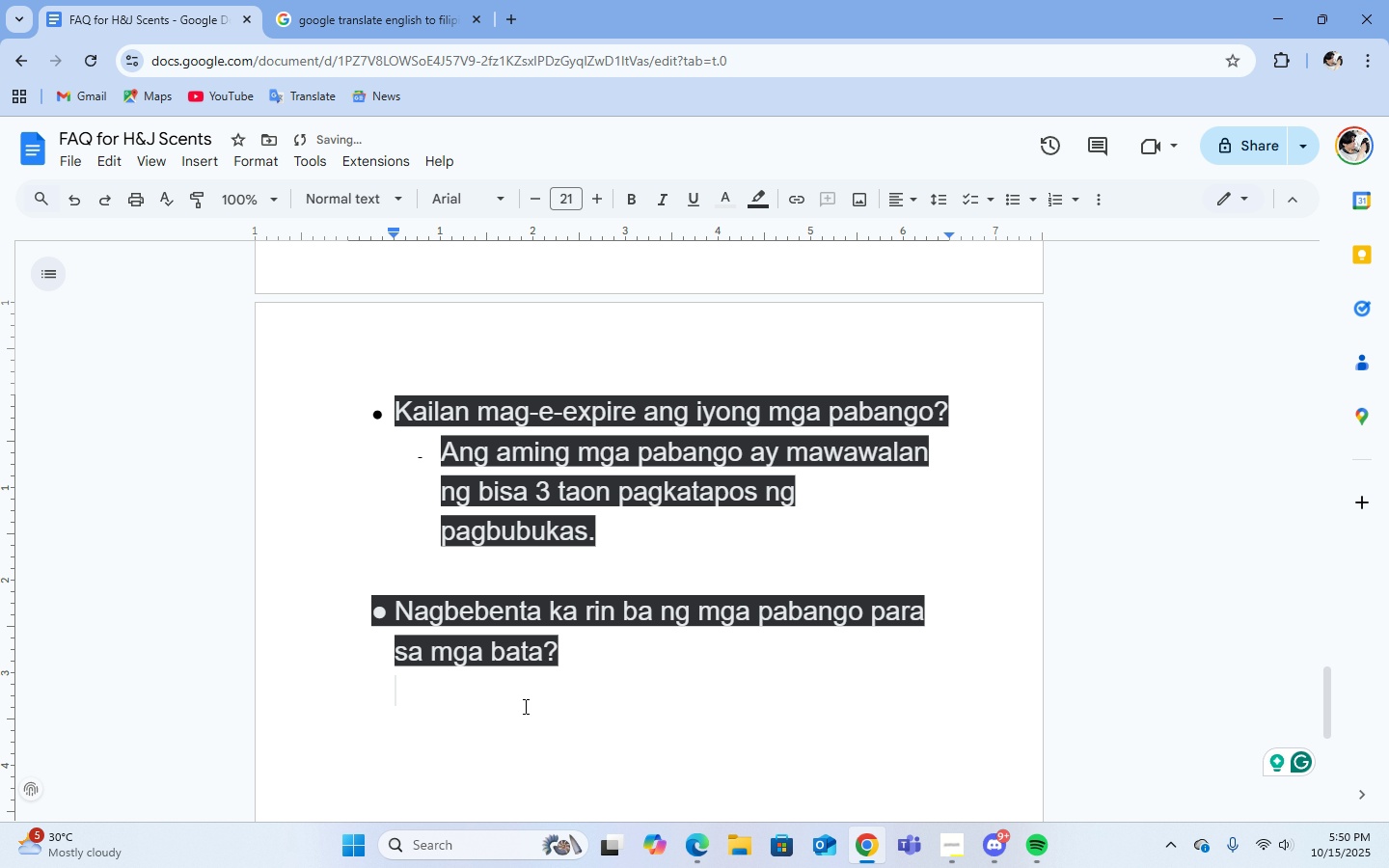 
left_click([509, 698])
 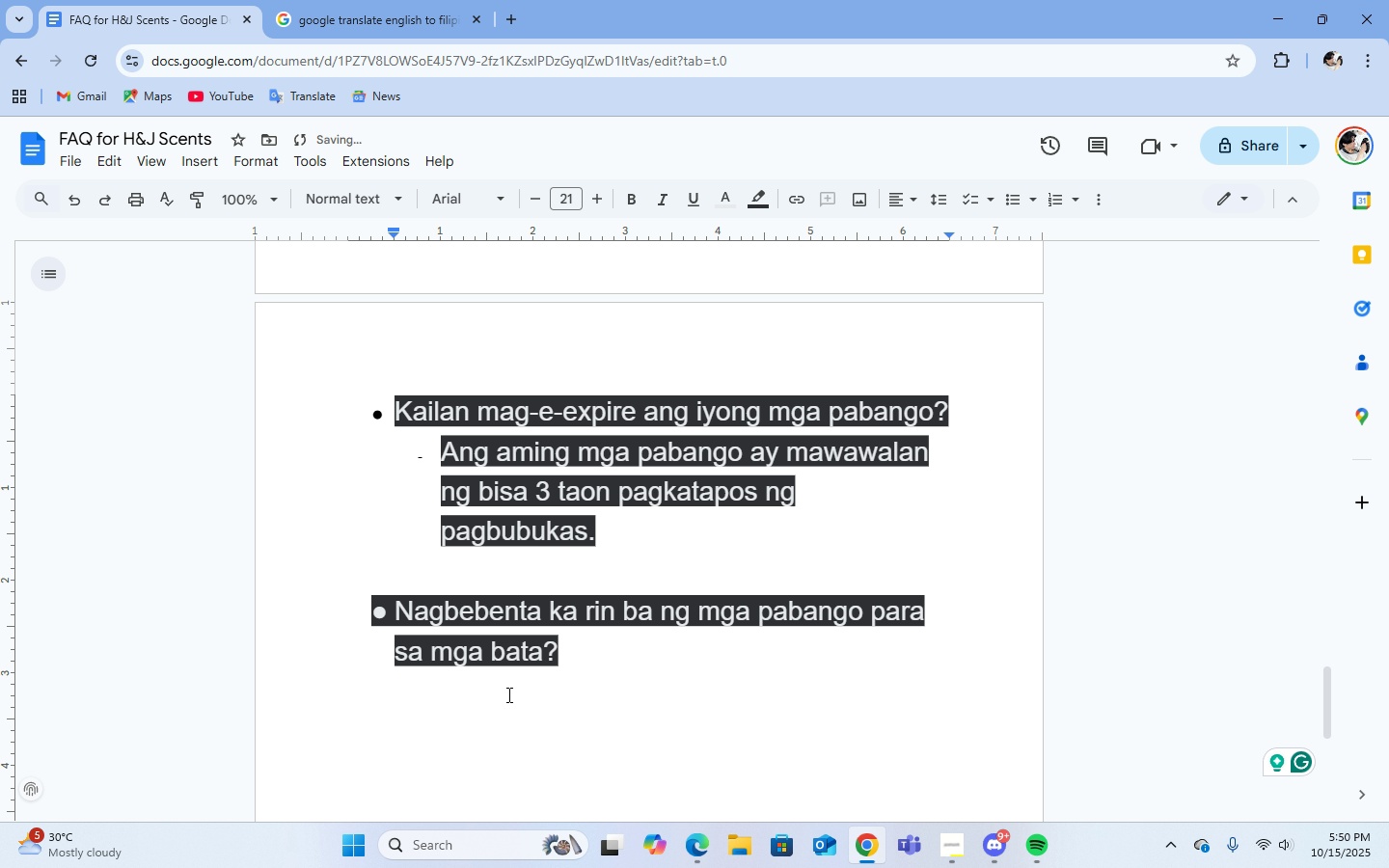 
key(Minus)
 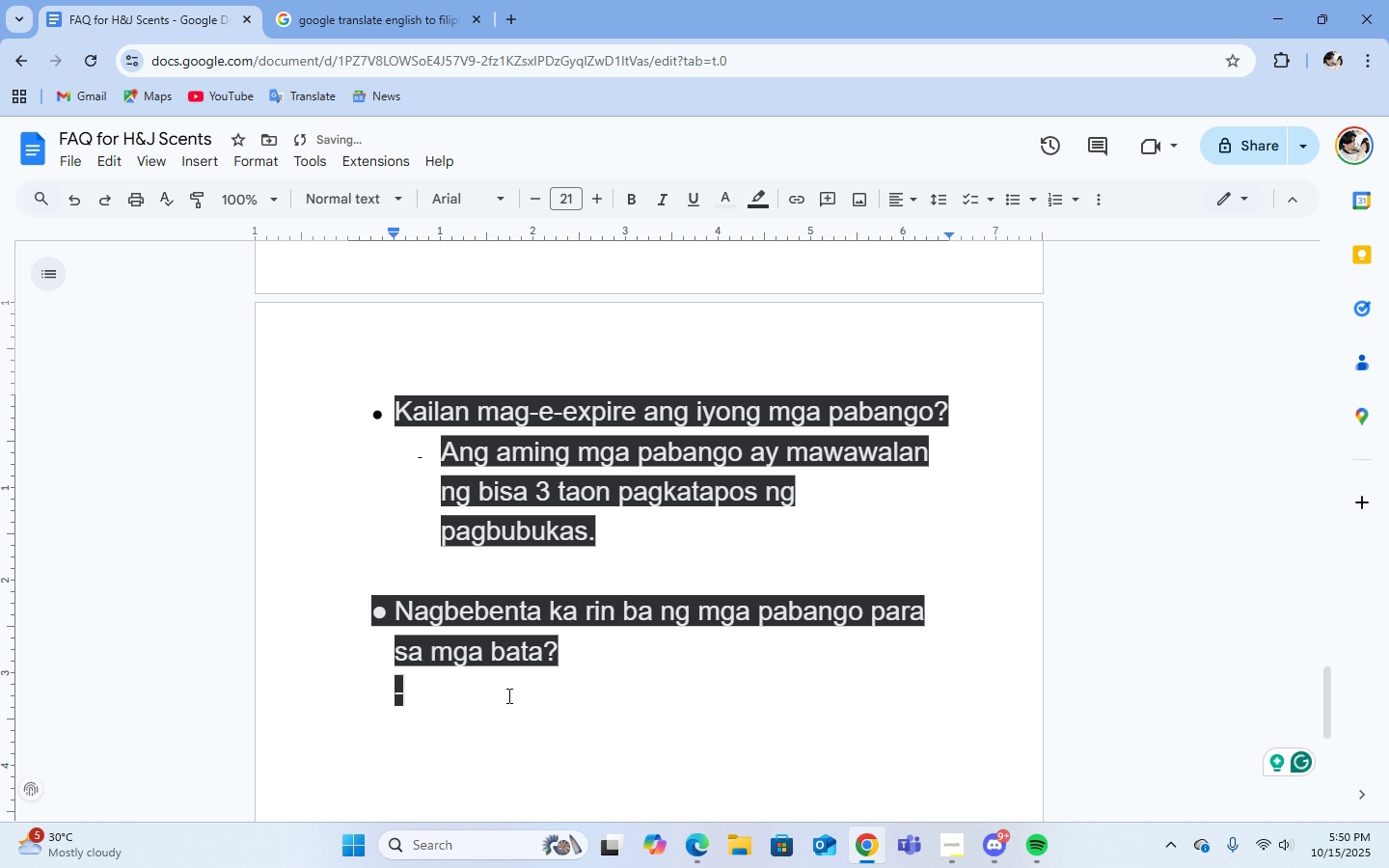 
key(Space)
 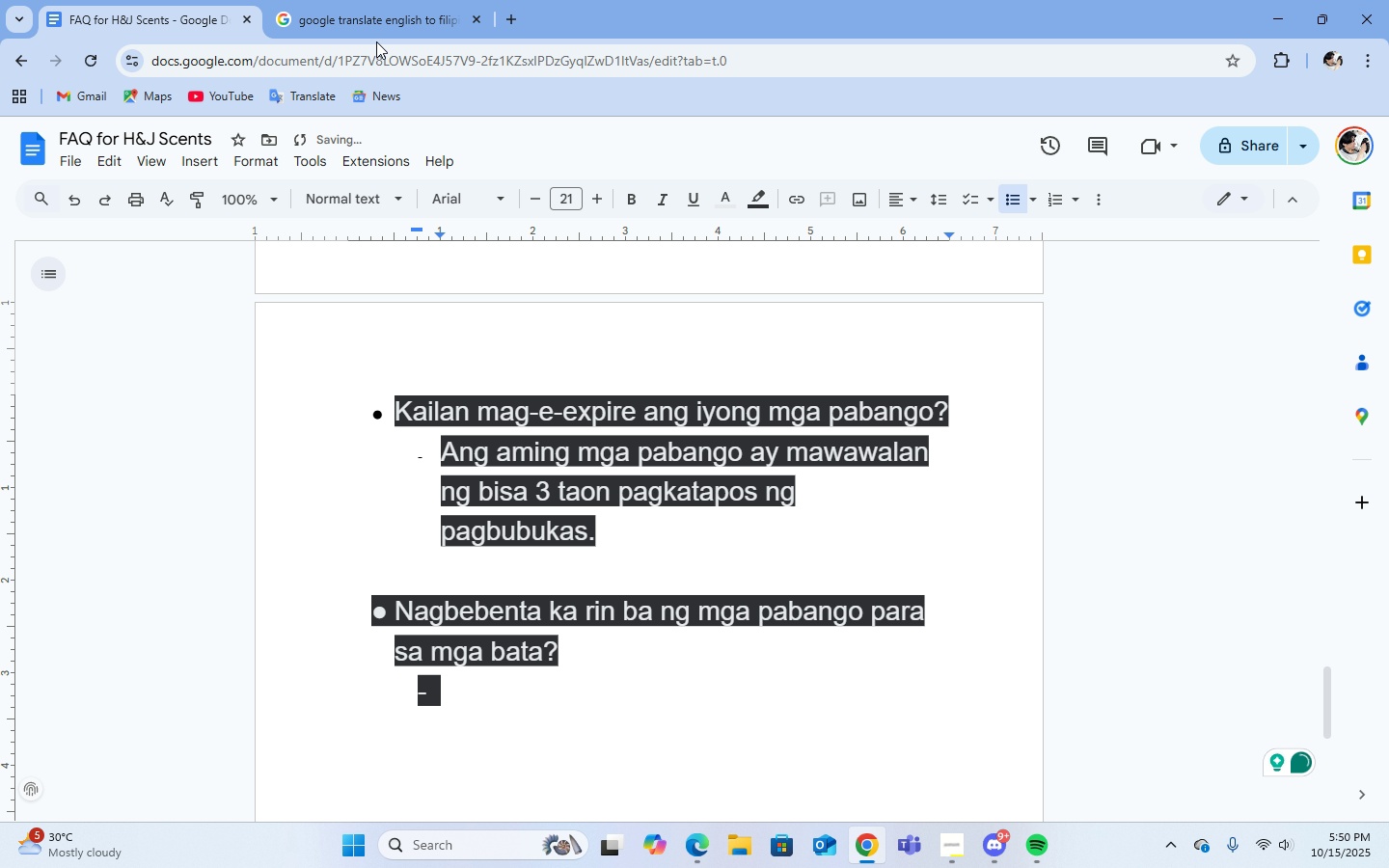 
double_click([383, 24])
 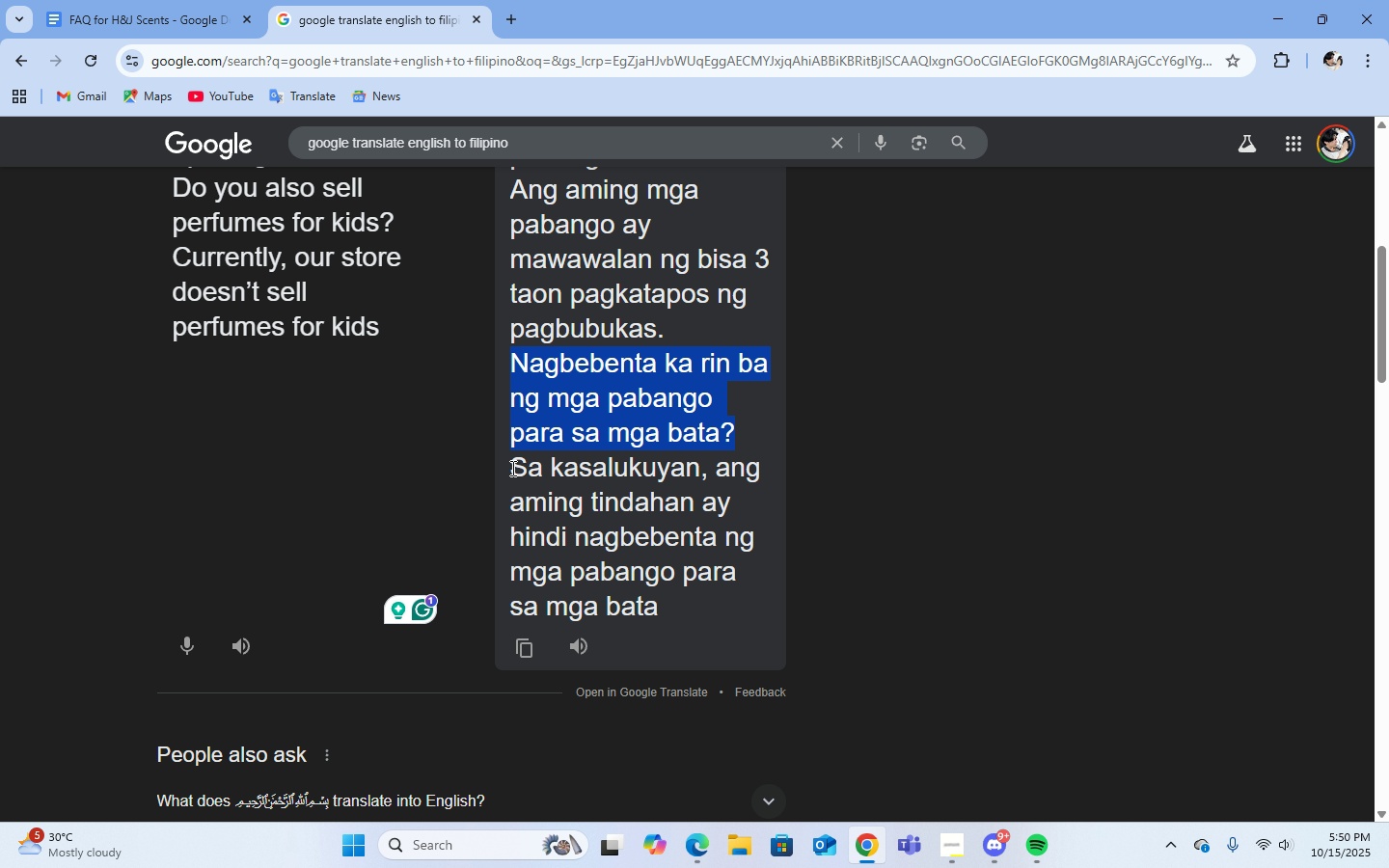 
left_click_drag(start_coordinate=[513, 469], to_coordinate=[679, 599])
 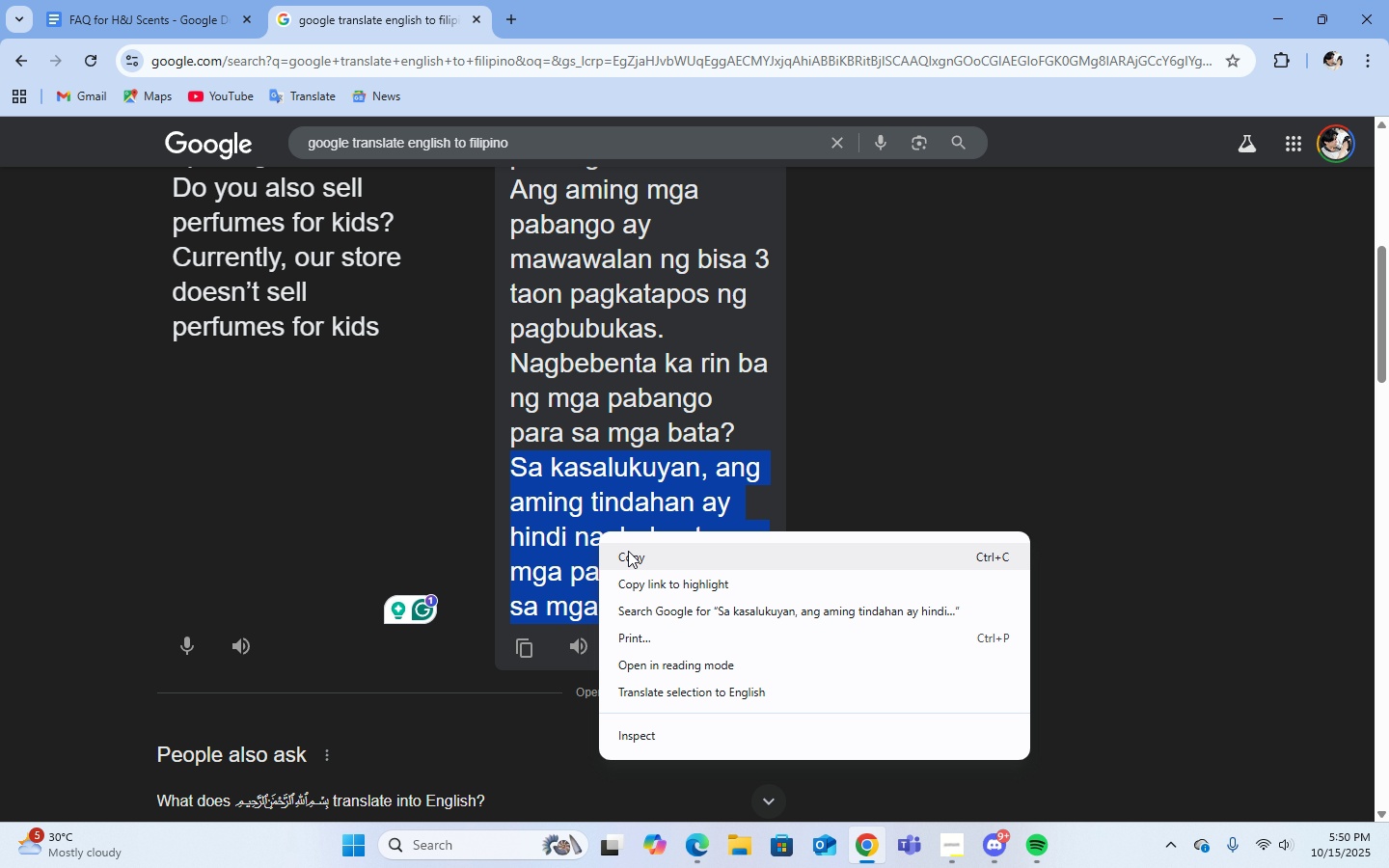 
left_click([630, 554])
 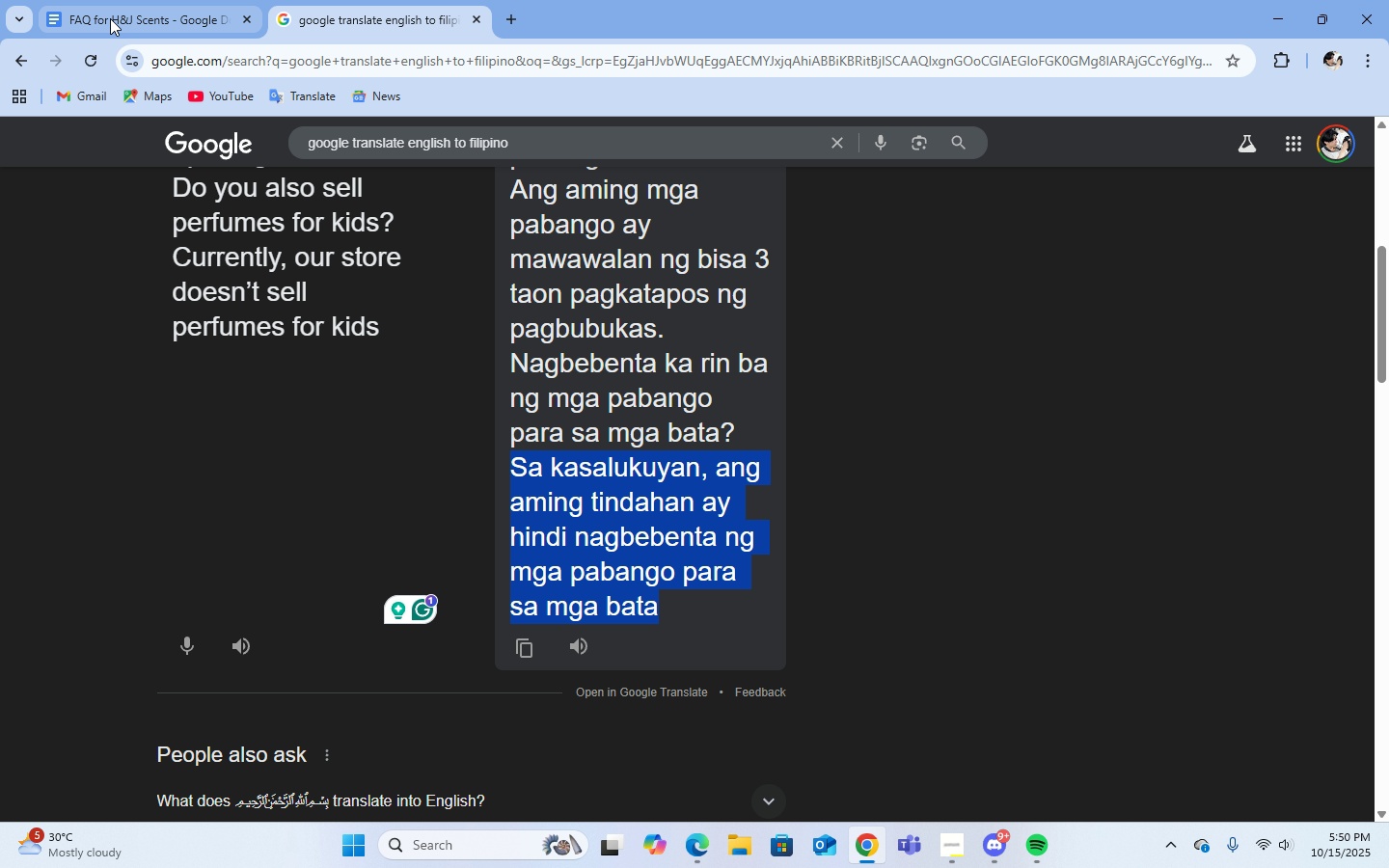 
double_click([110, 18])
 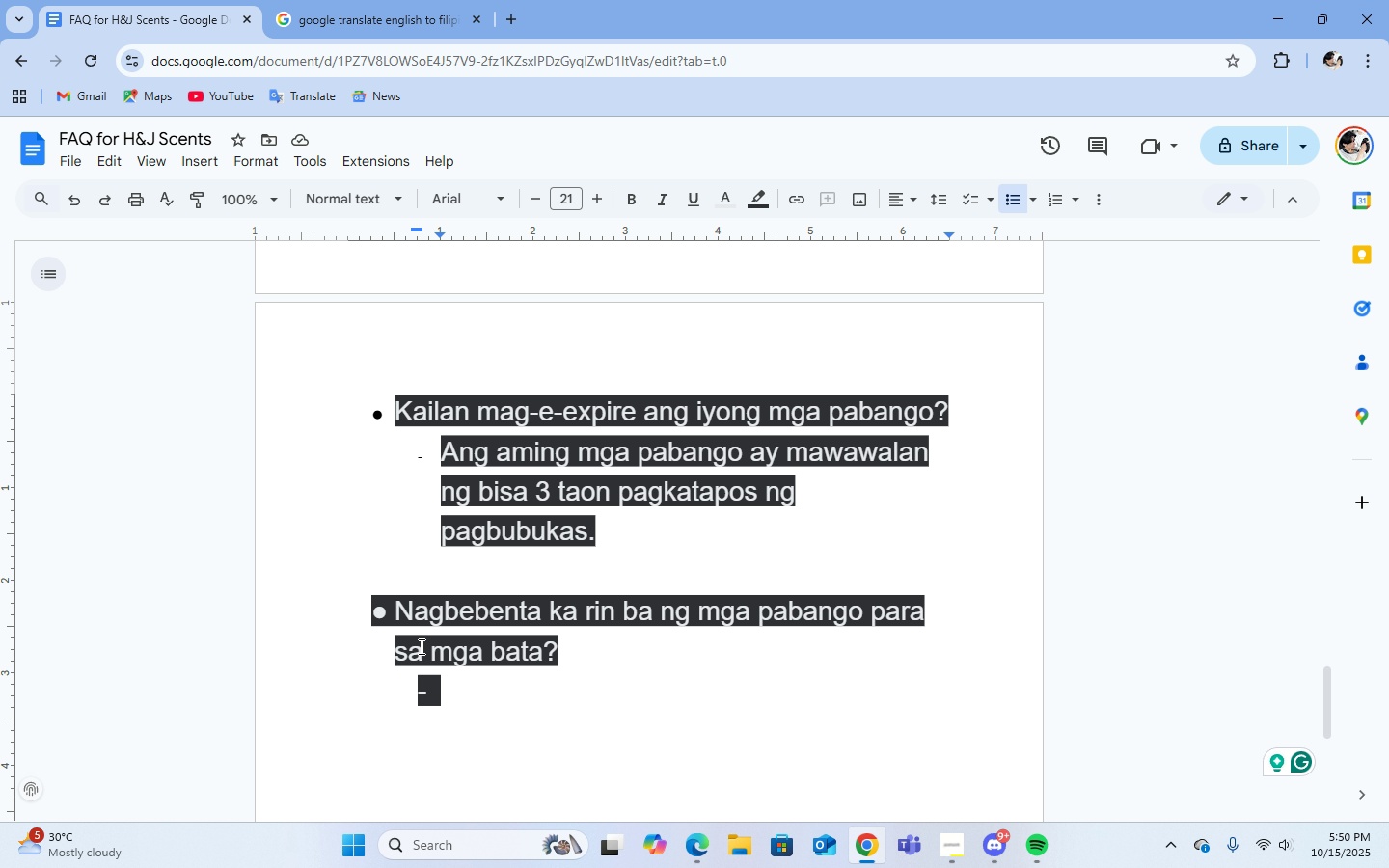 
left_click_drag(start_coordinate=[359, 610], to_coordinate=[507, 675])
 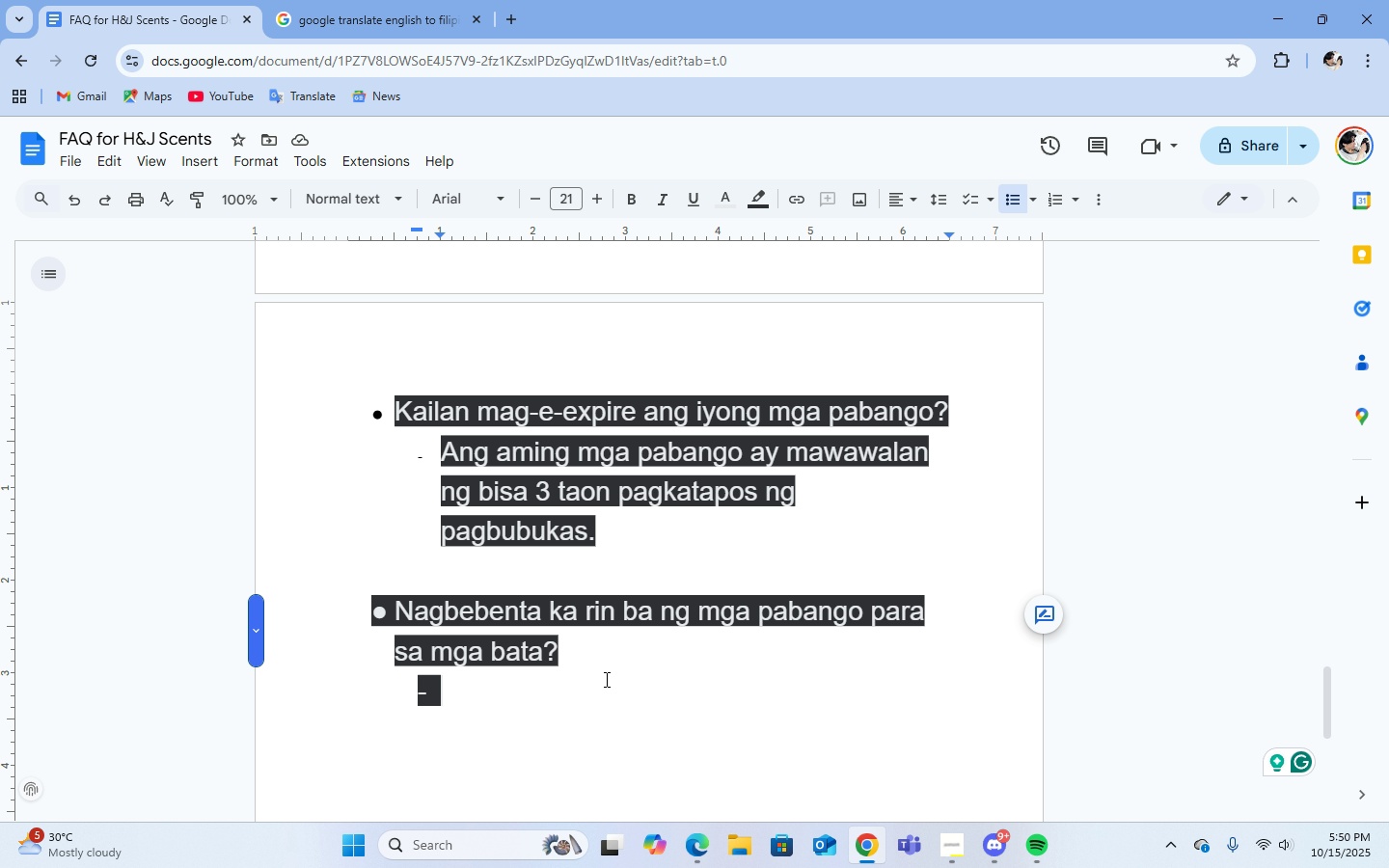 
left_click([605, 679])
 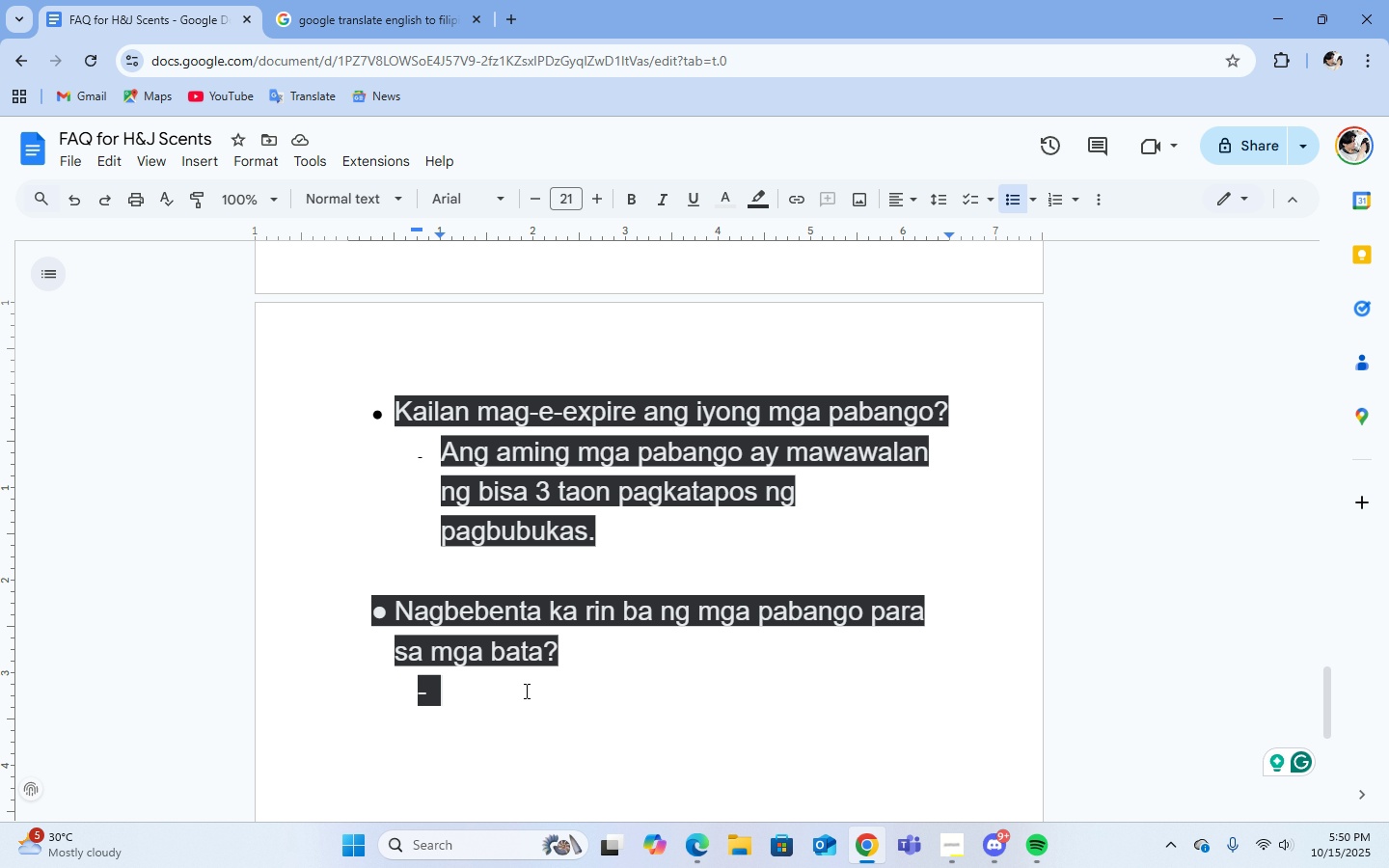 
left_click([525, 691])
 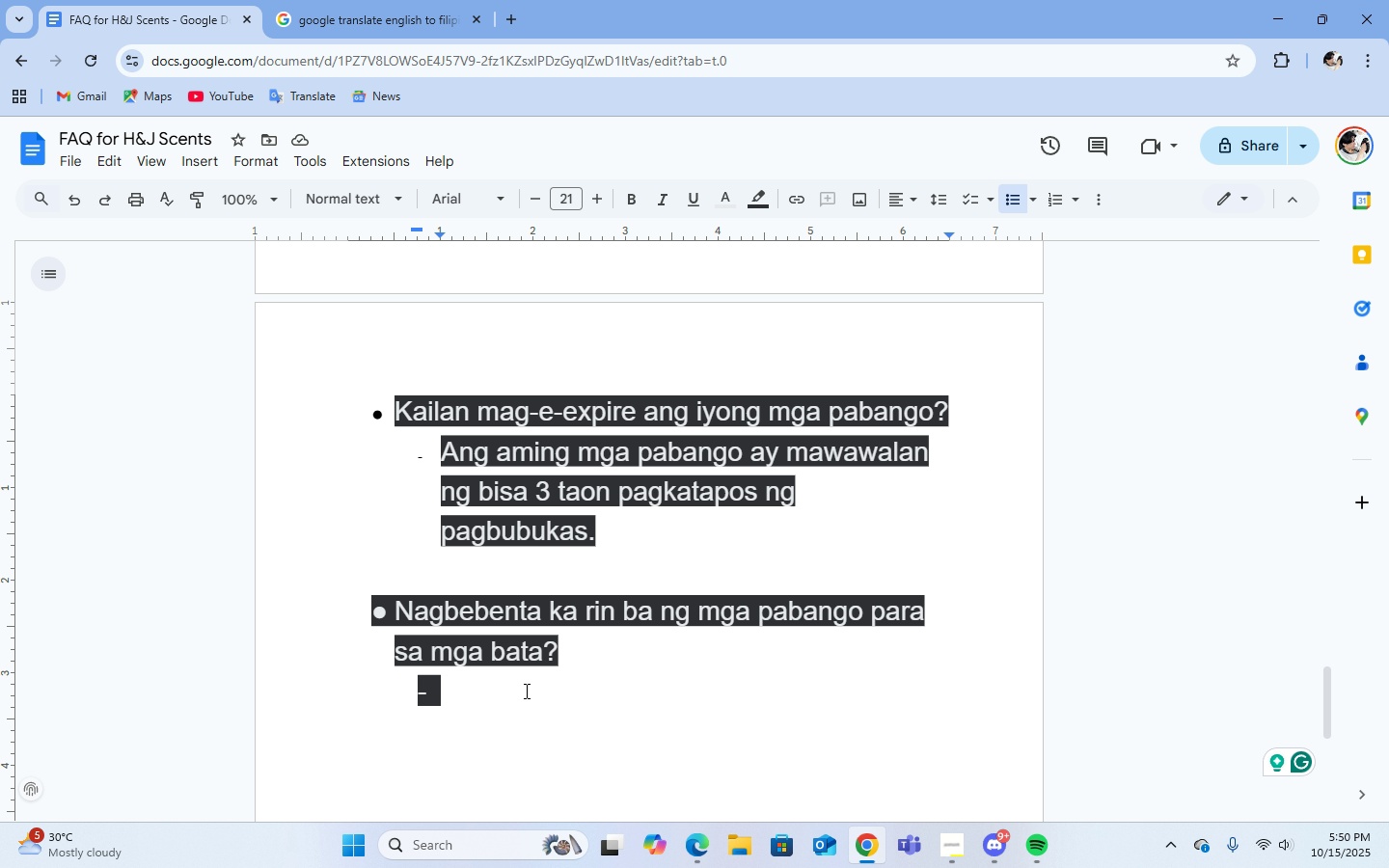 
key(Control+V)
 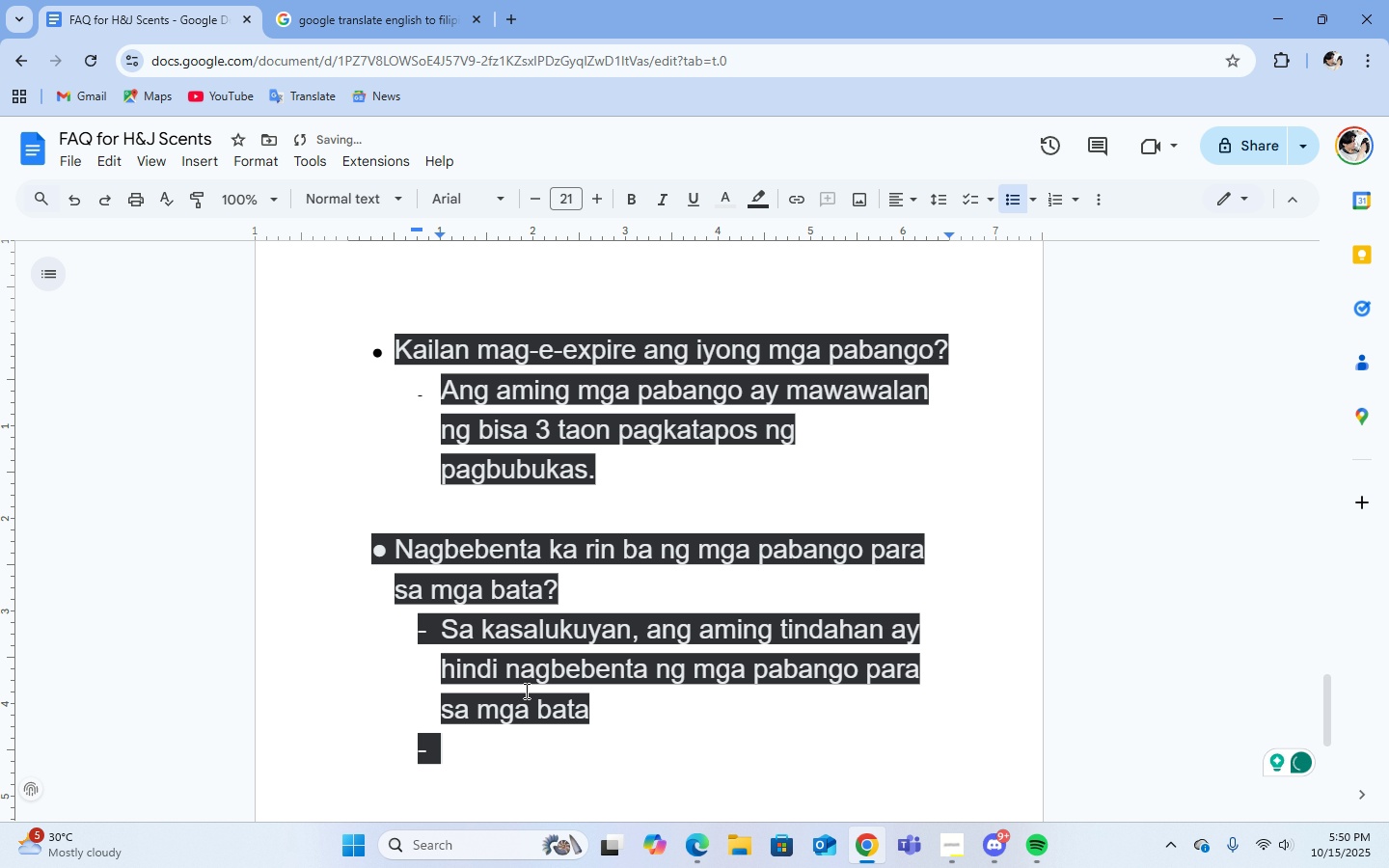 
key(Shift+A)
 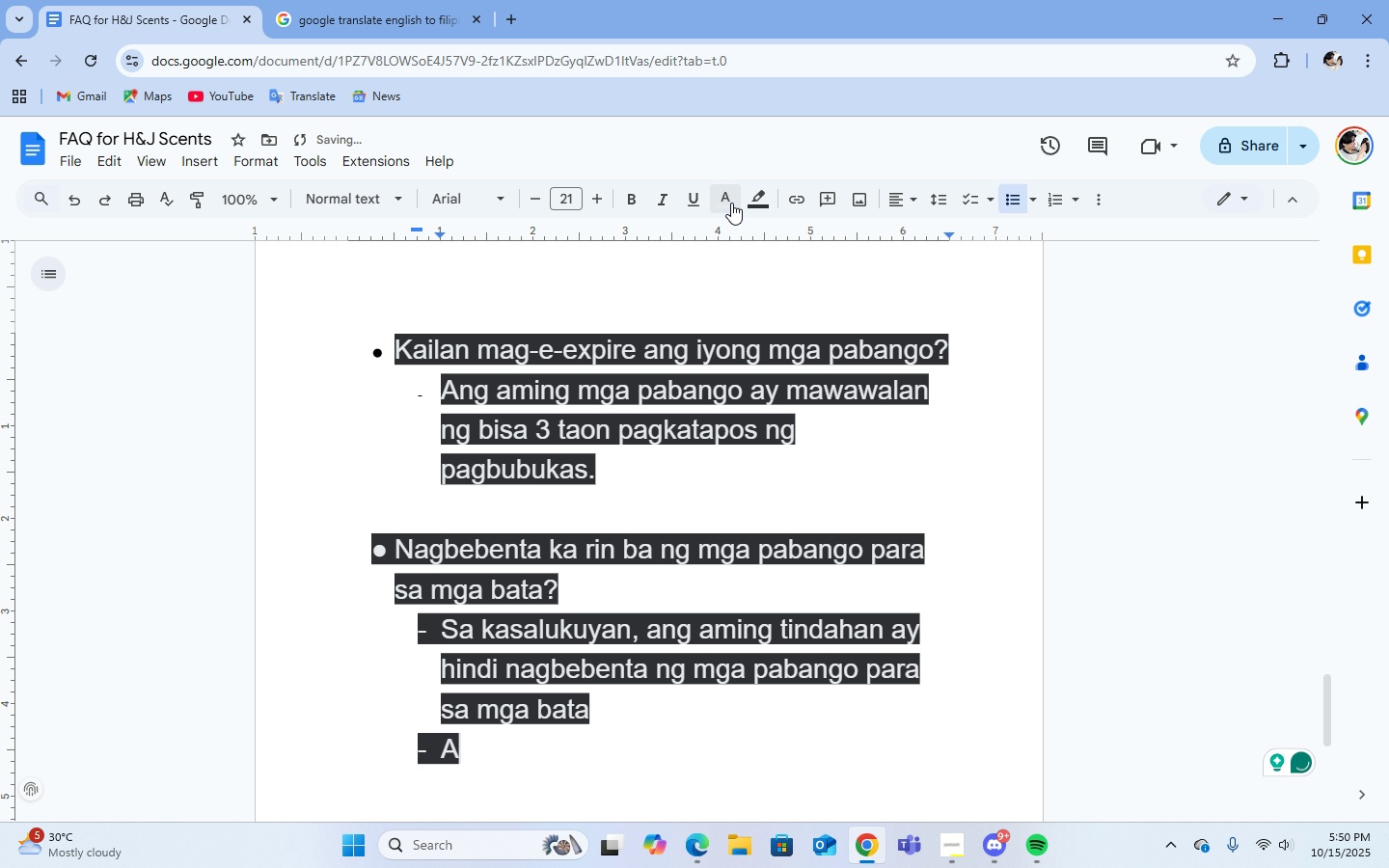 
left_click([731, 203])
 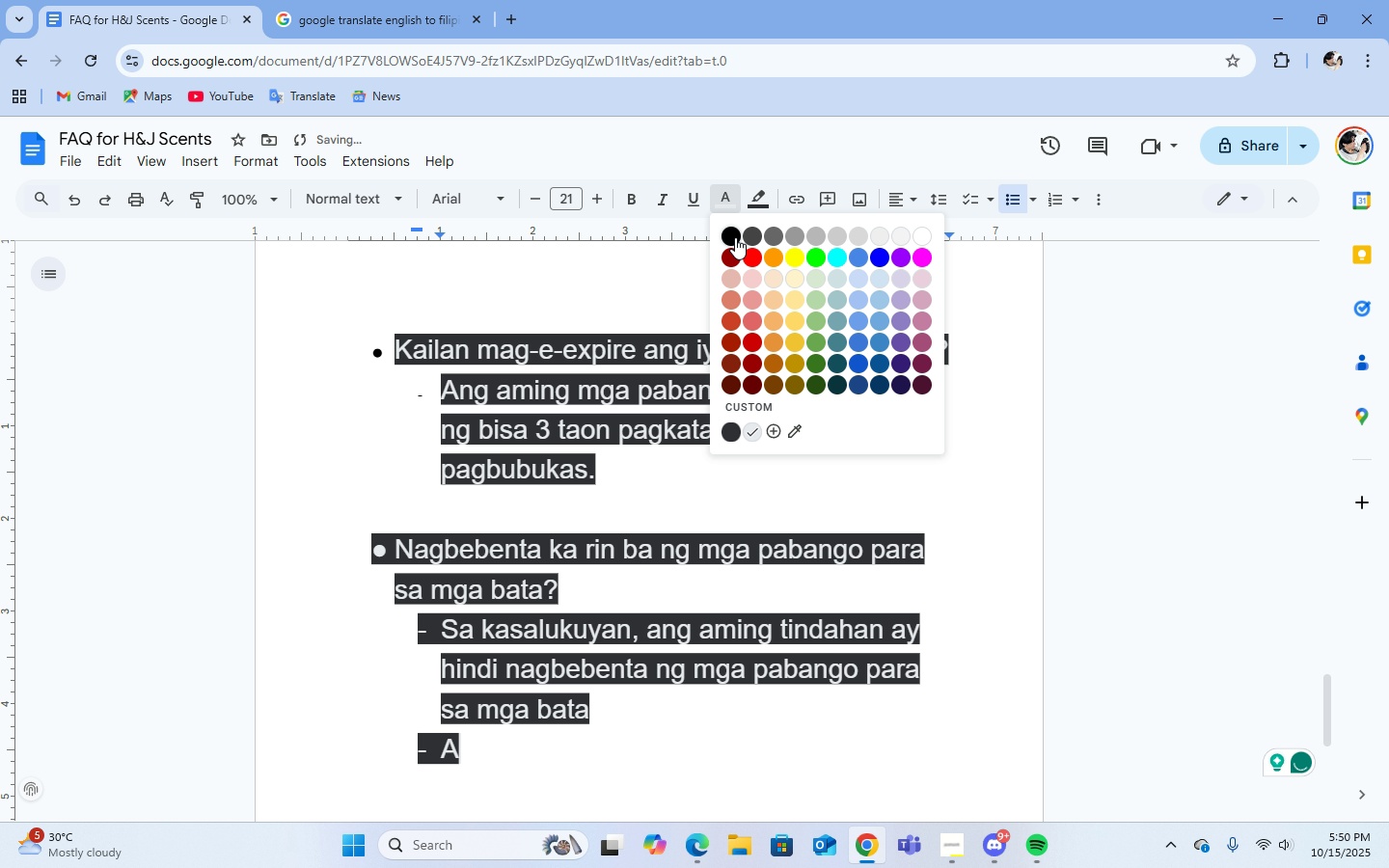 
left_click([735, 237])
 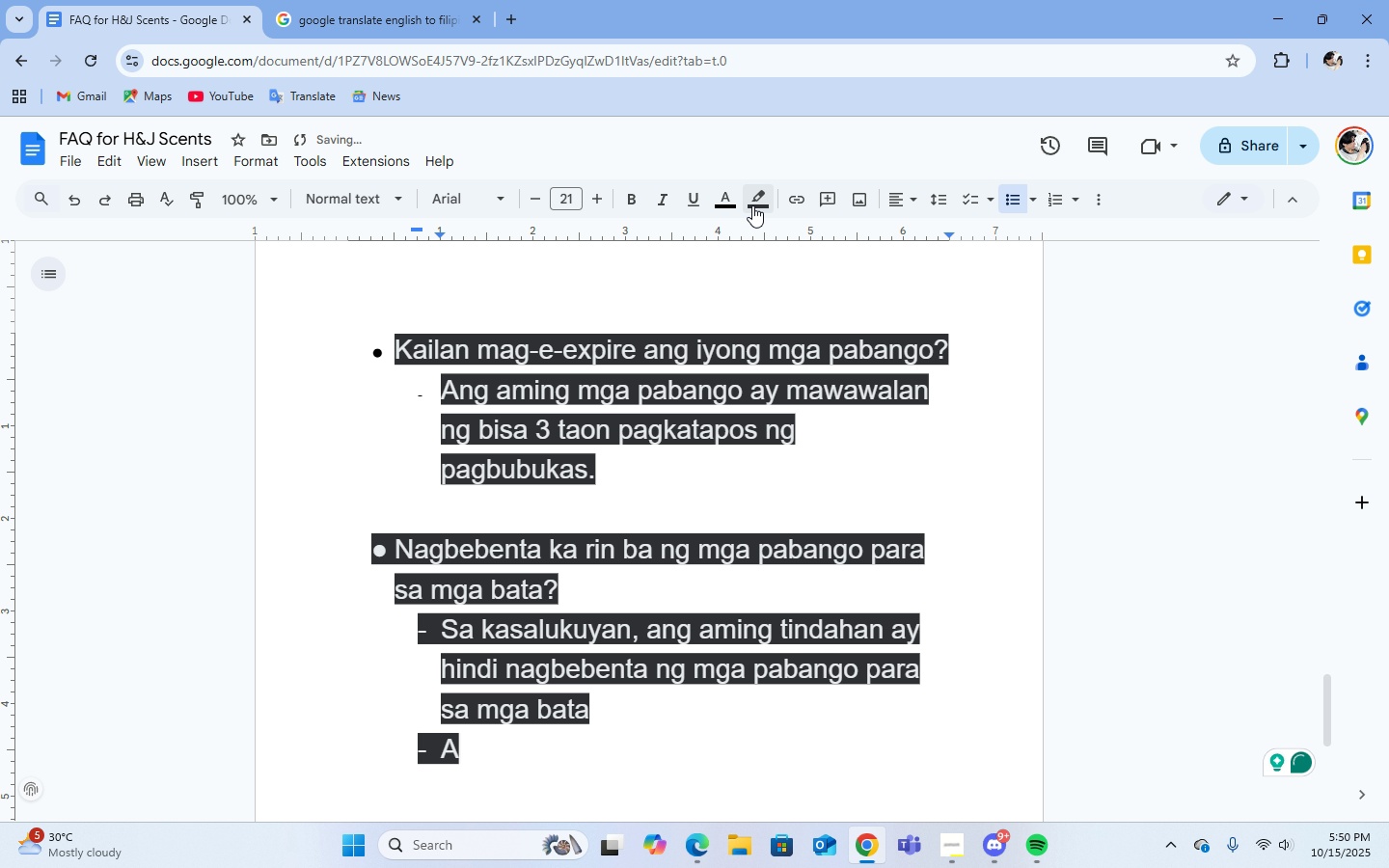 
left_click([752, 205])
 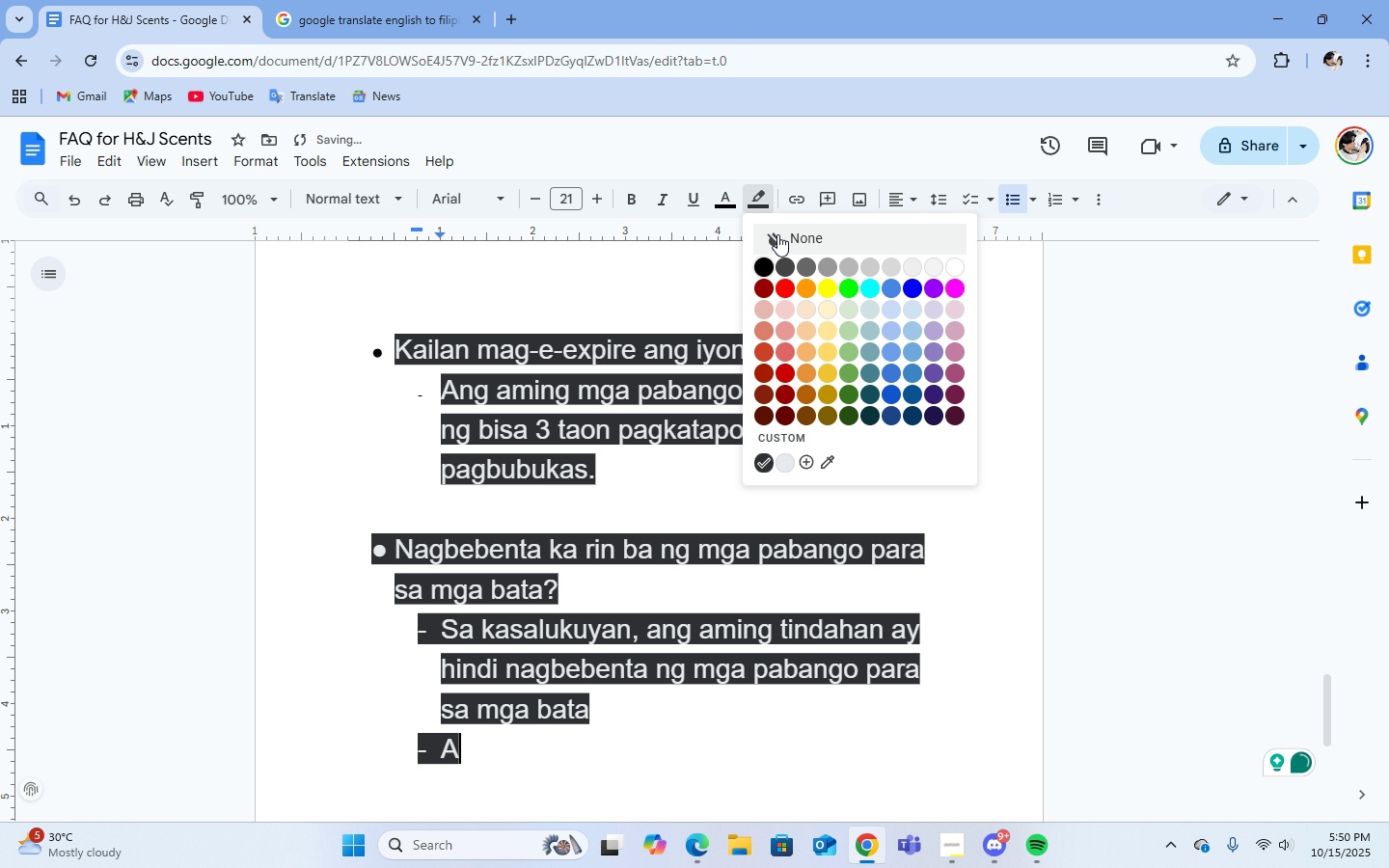 
left_click([777, 234])
 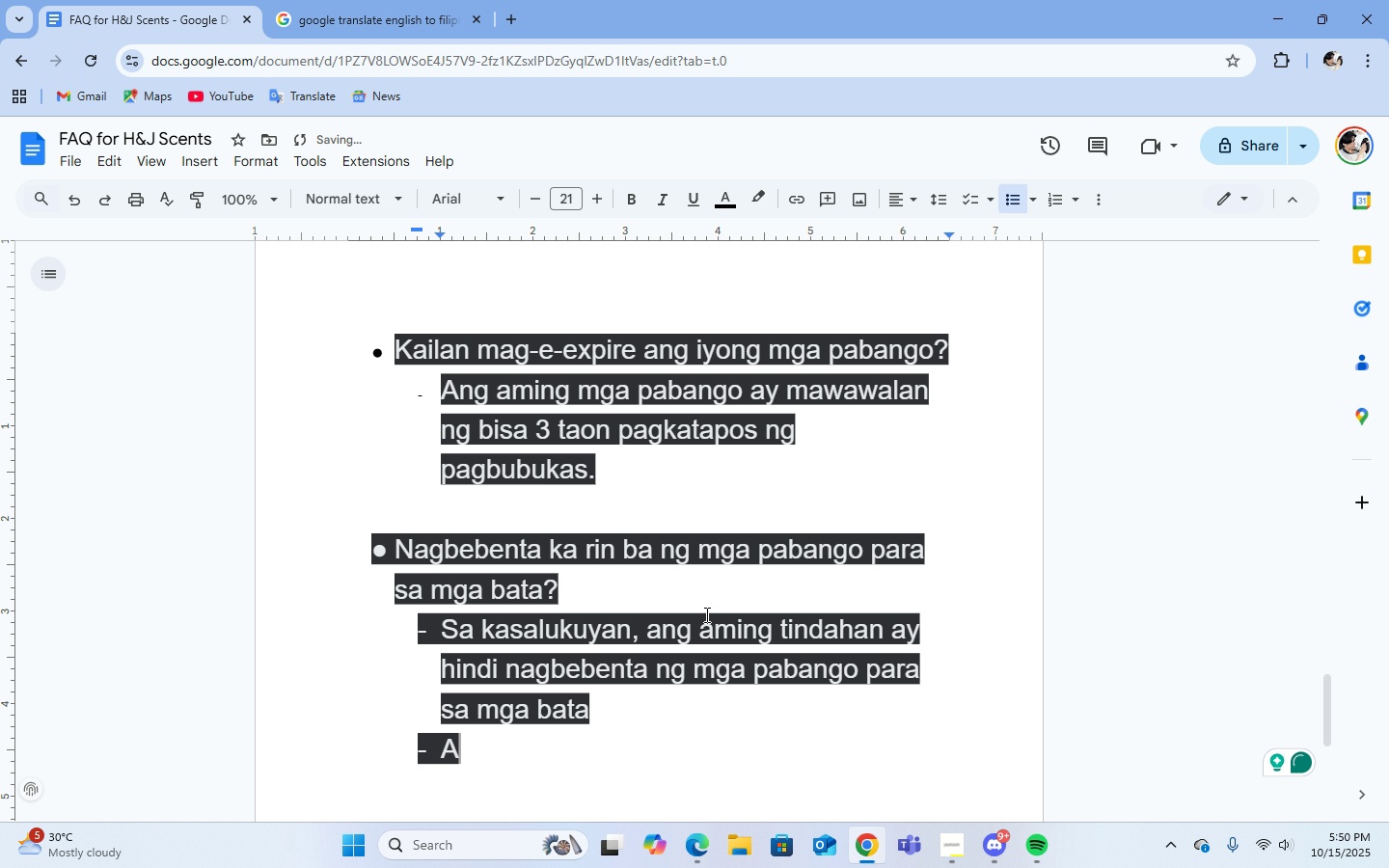 
left_click([622, 766])
 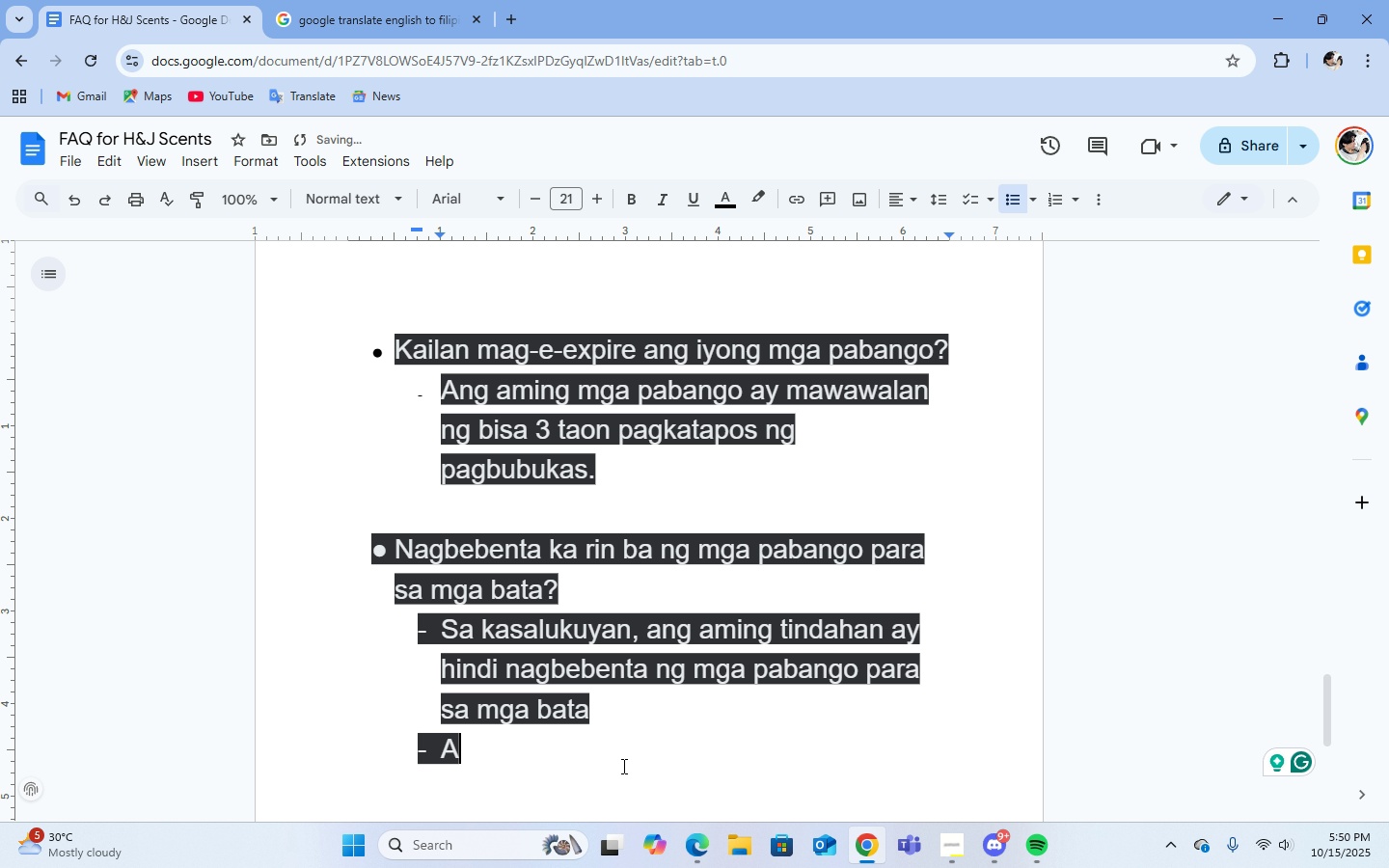 
key(Control+A)
 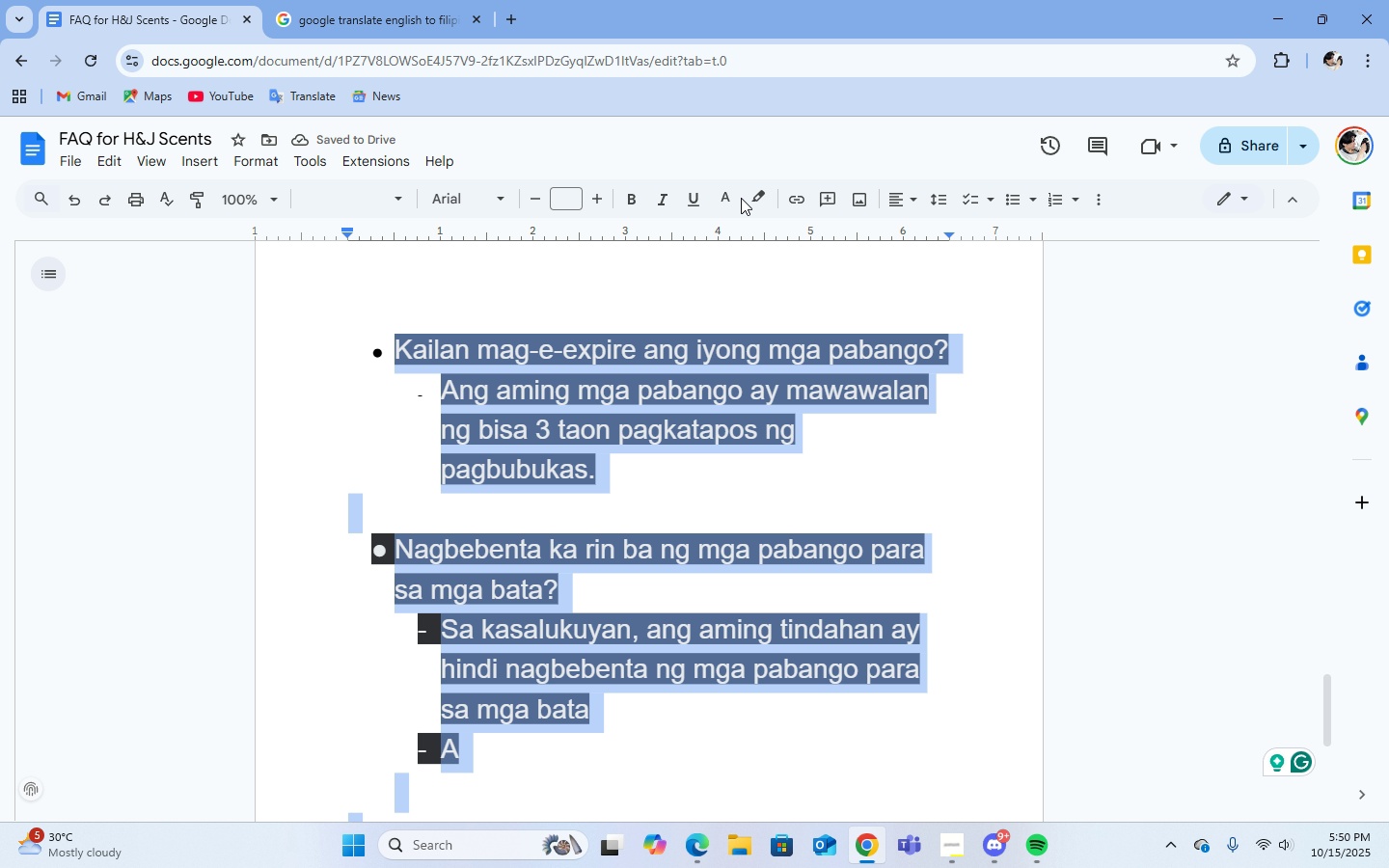 
left_click([731, 198])
 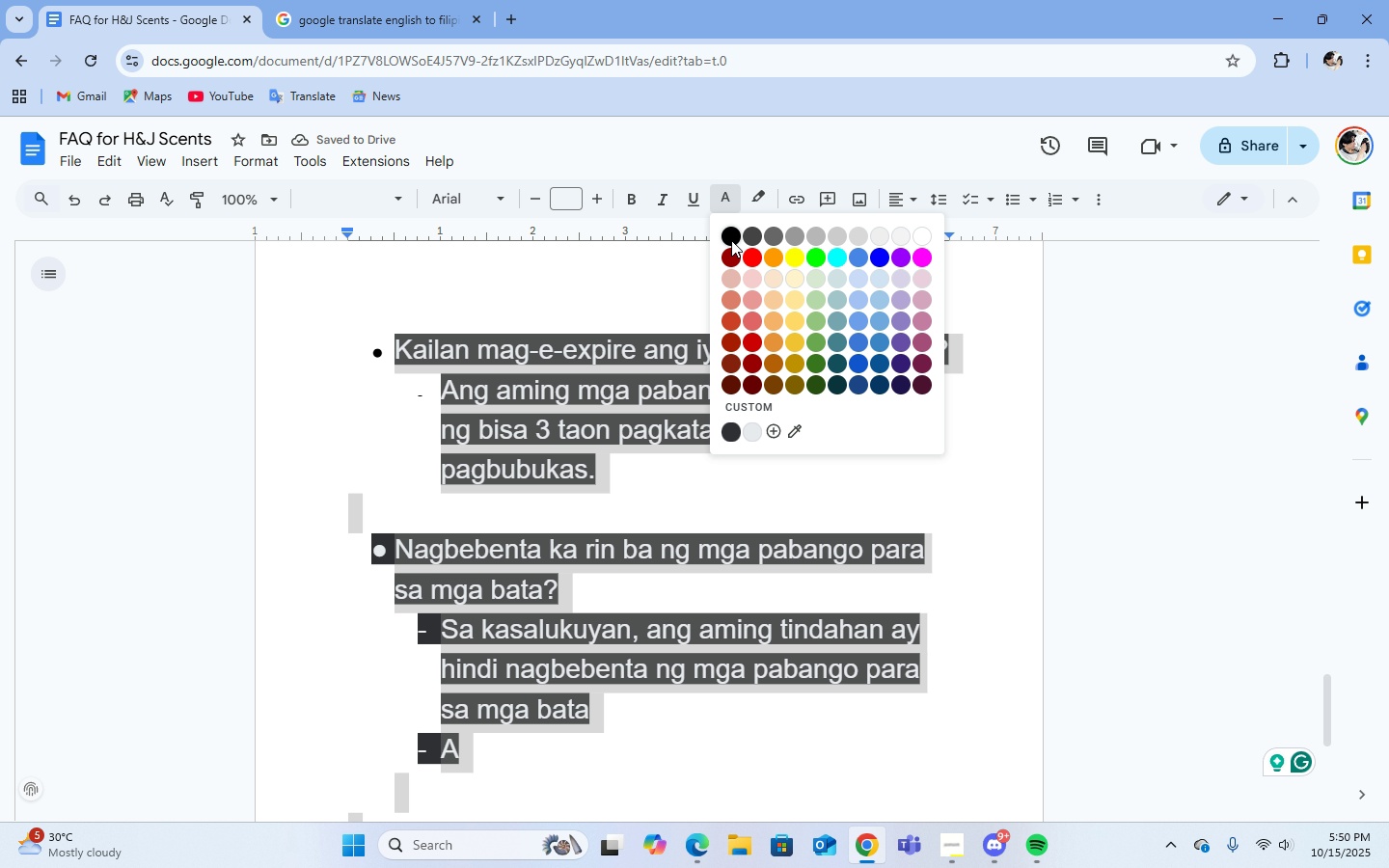 
left_click([731, 240])
 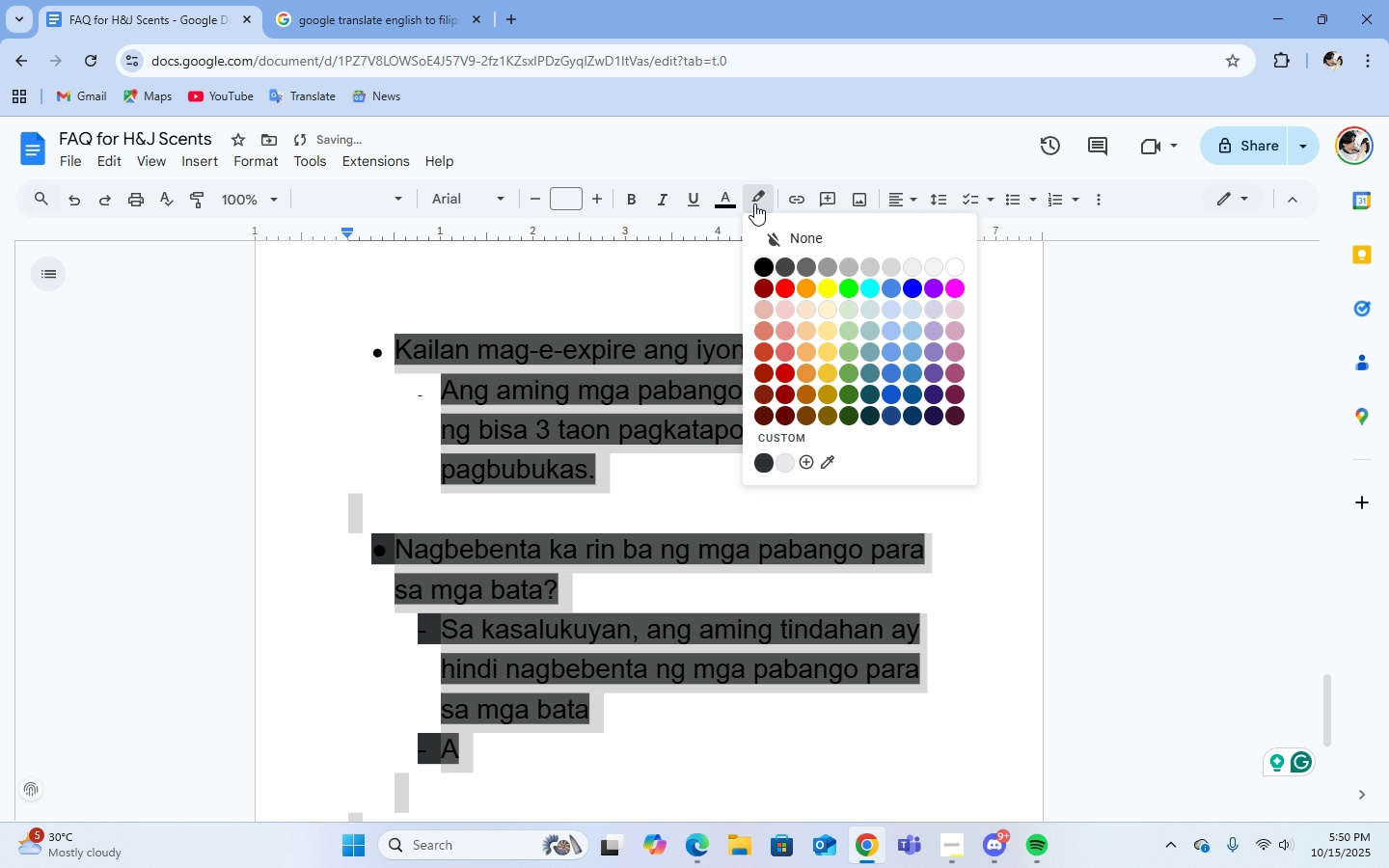 
left_click([754, 203])
 